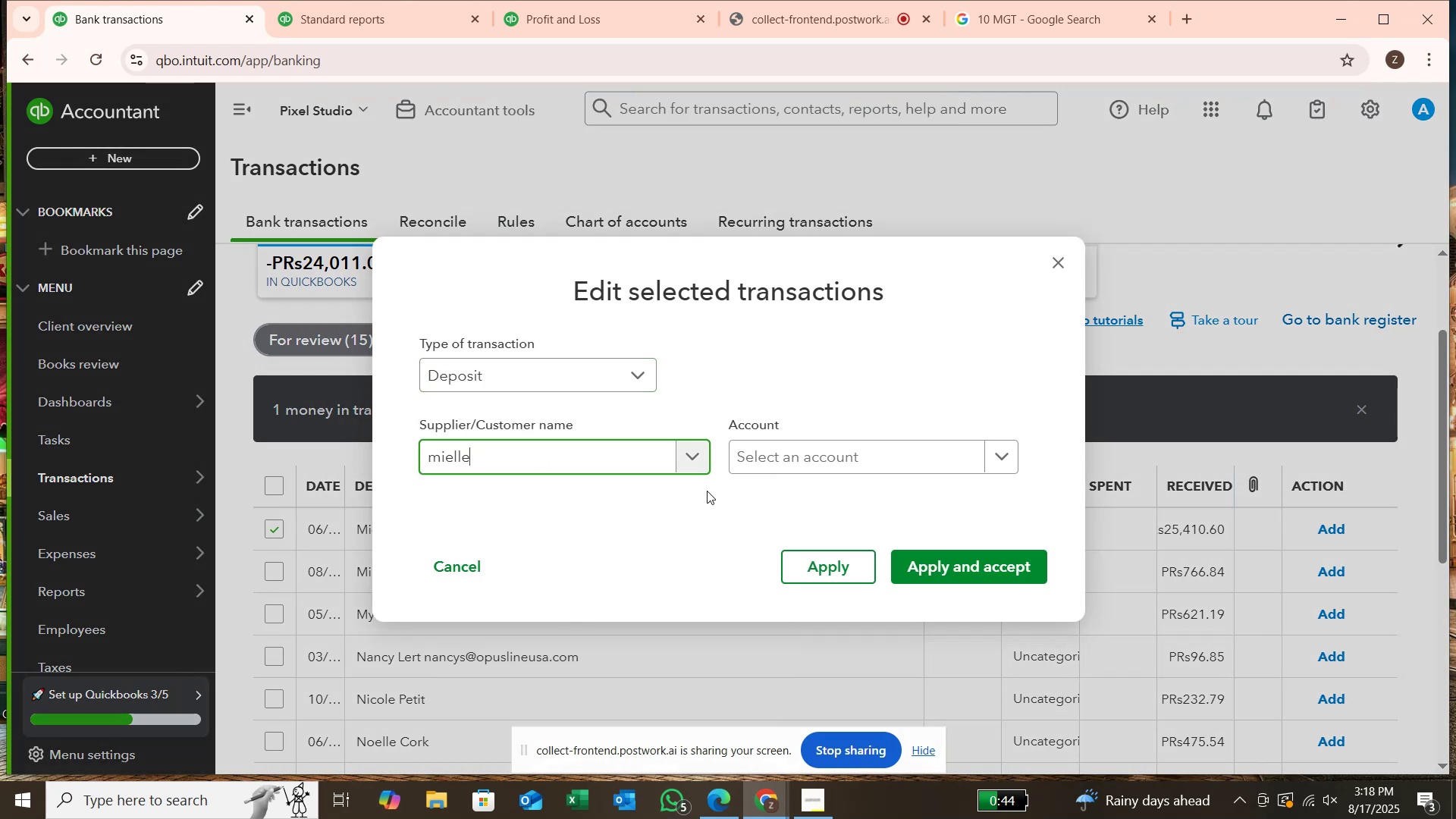 
left_click([799, 457])
 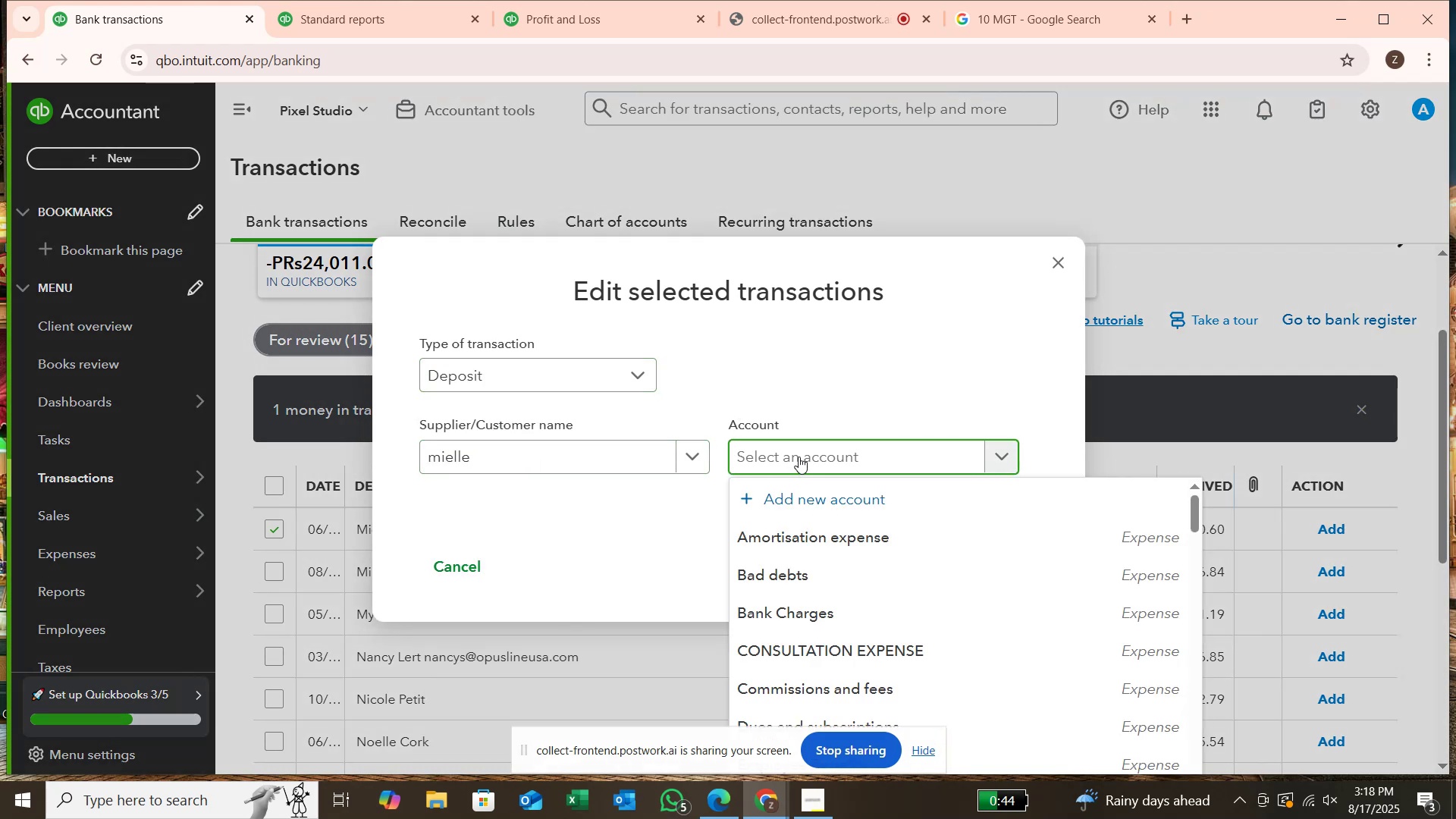 
type(SER)
 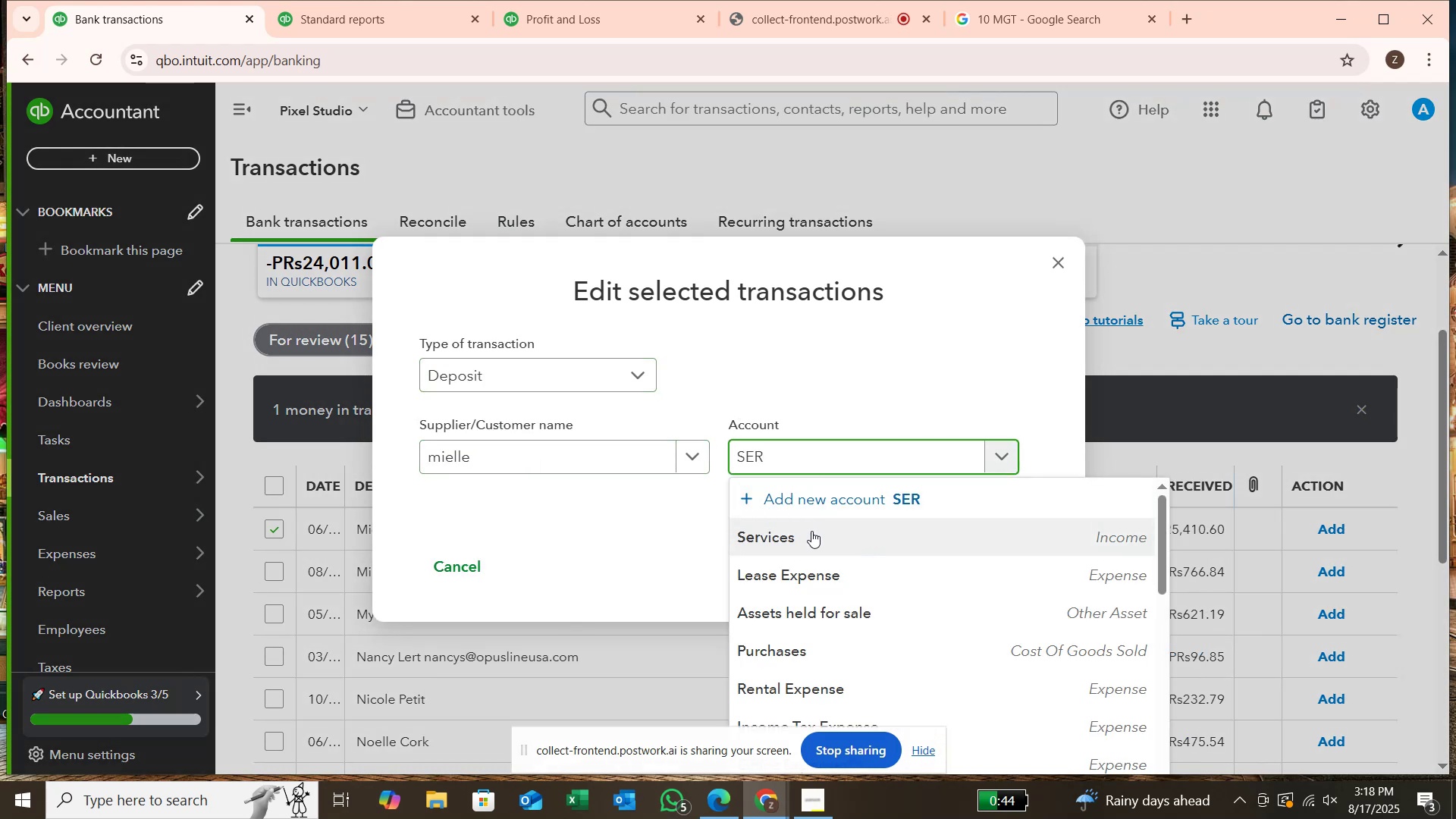 
left_click([812, 532])
 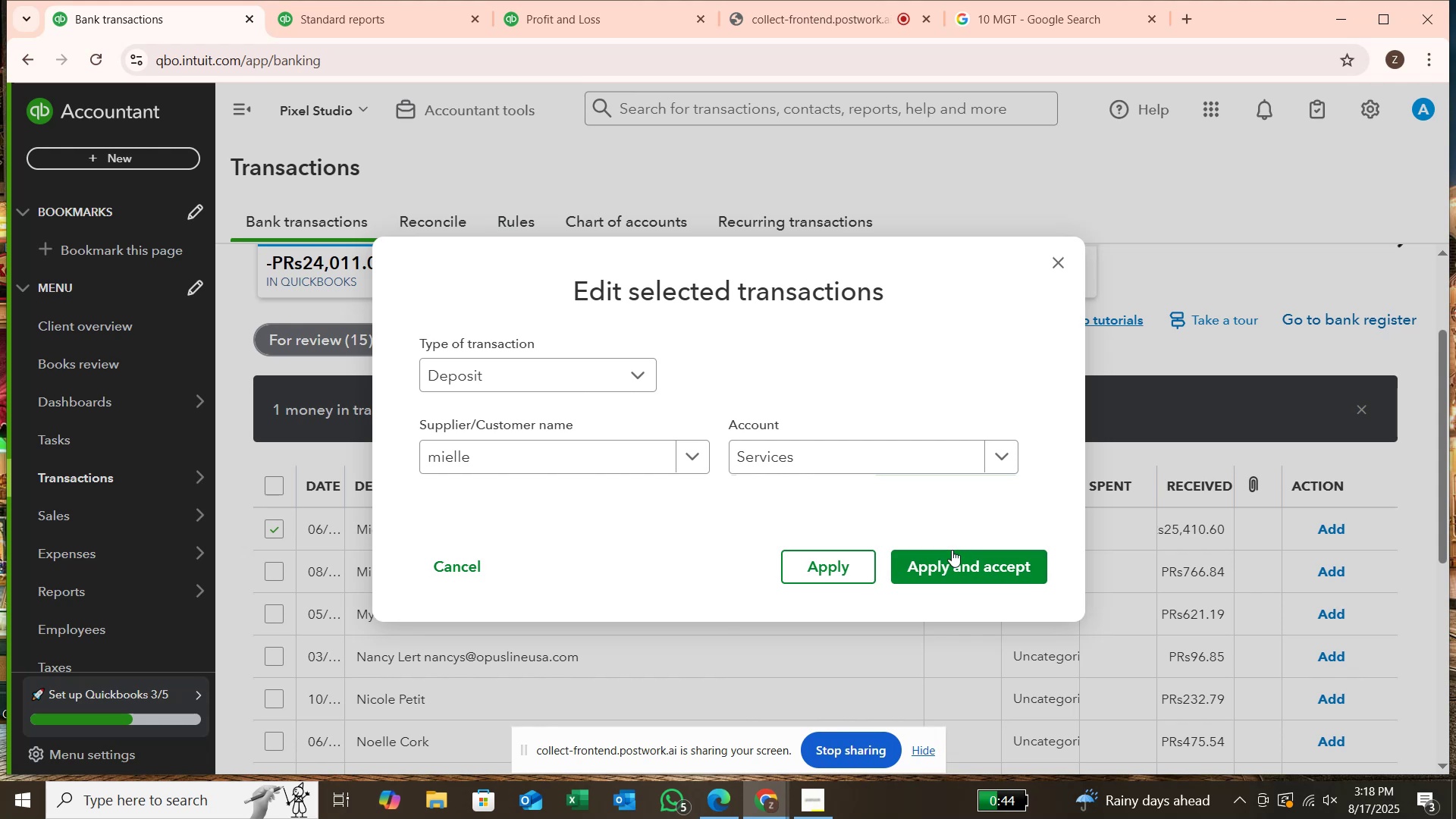 
left_click([953, 566])
 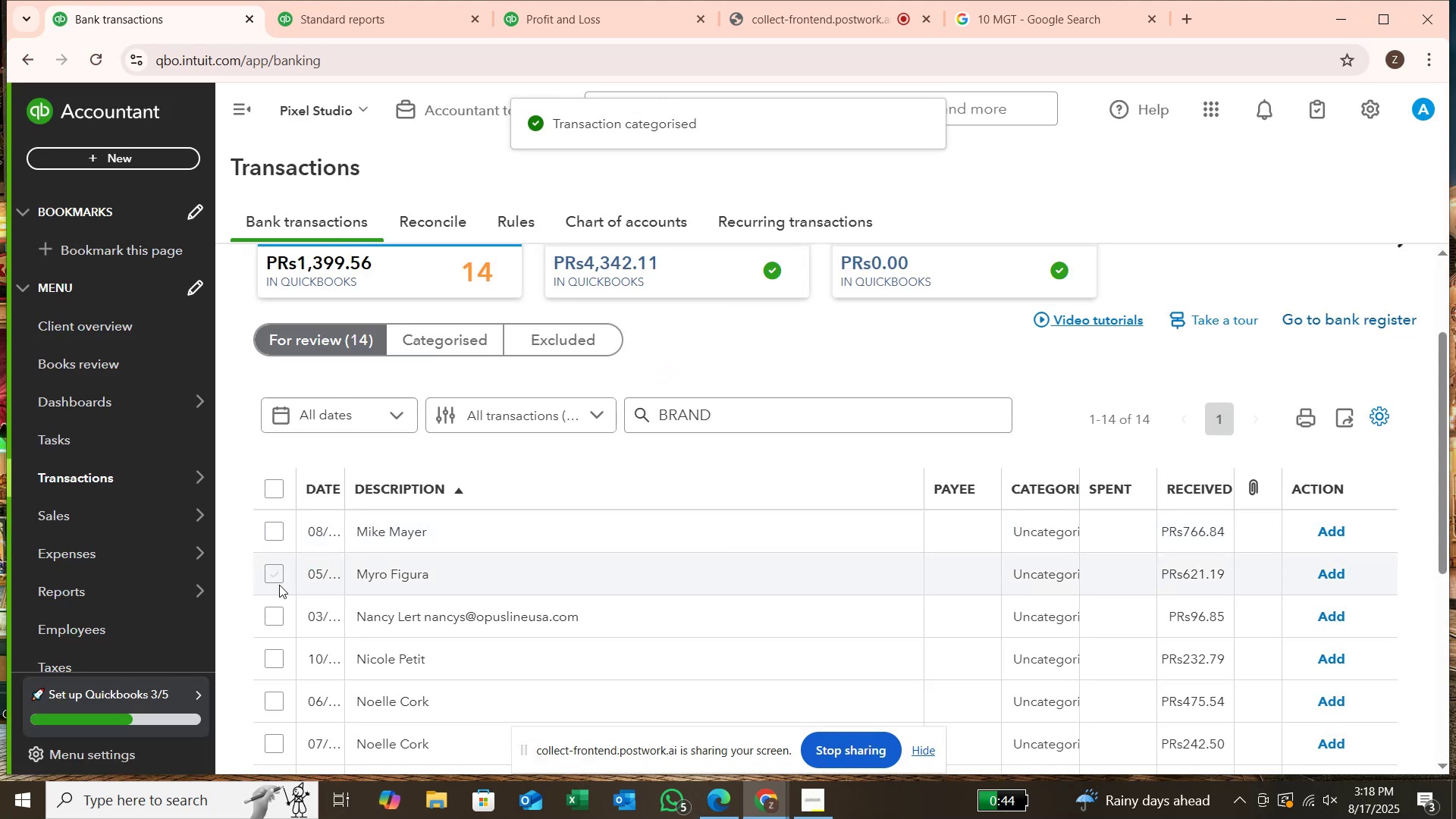 
left_click([278, 532])
 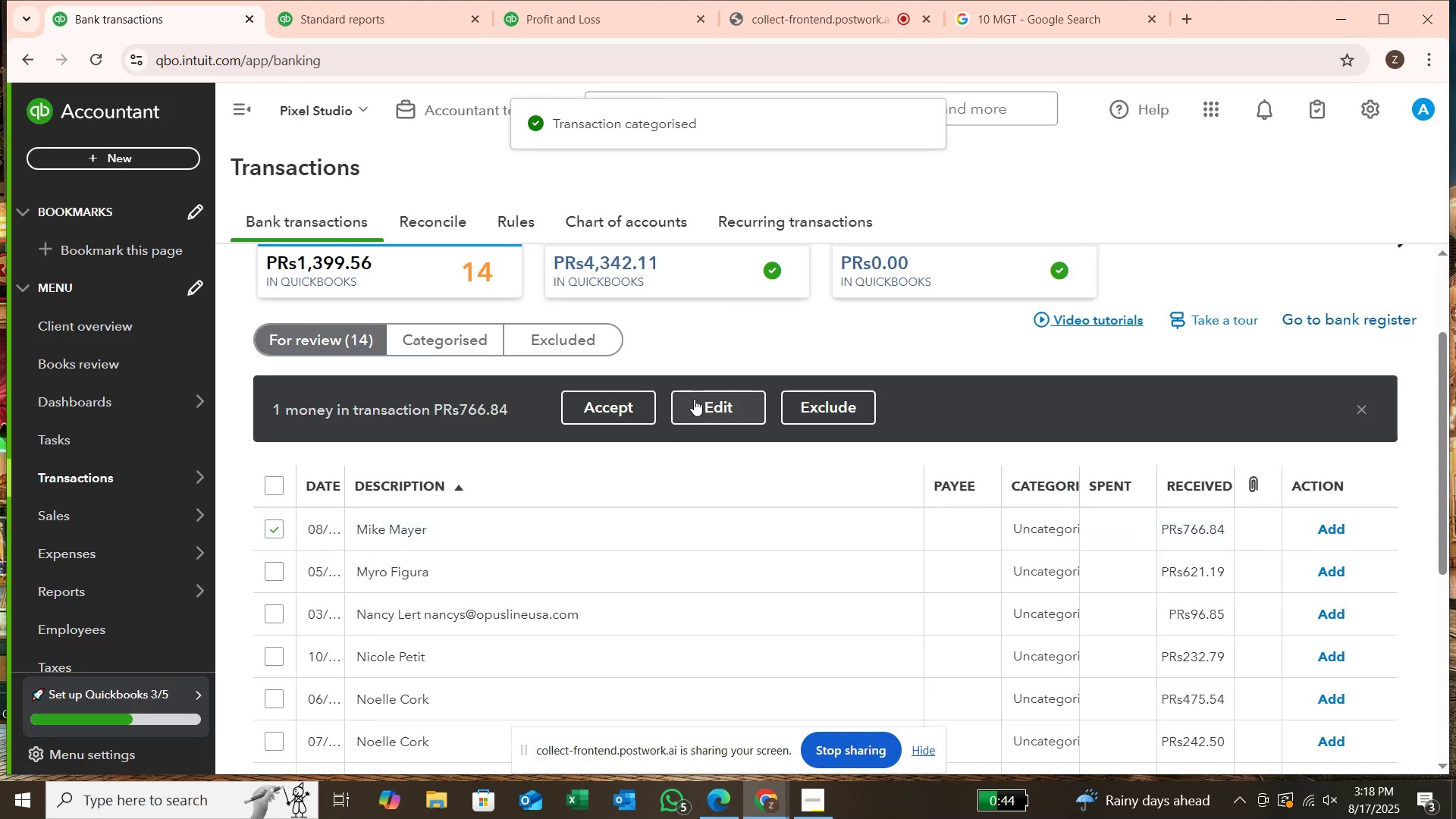 
left_click([695, 397])
 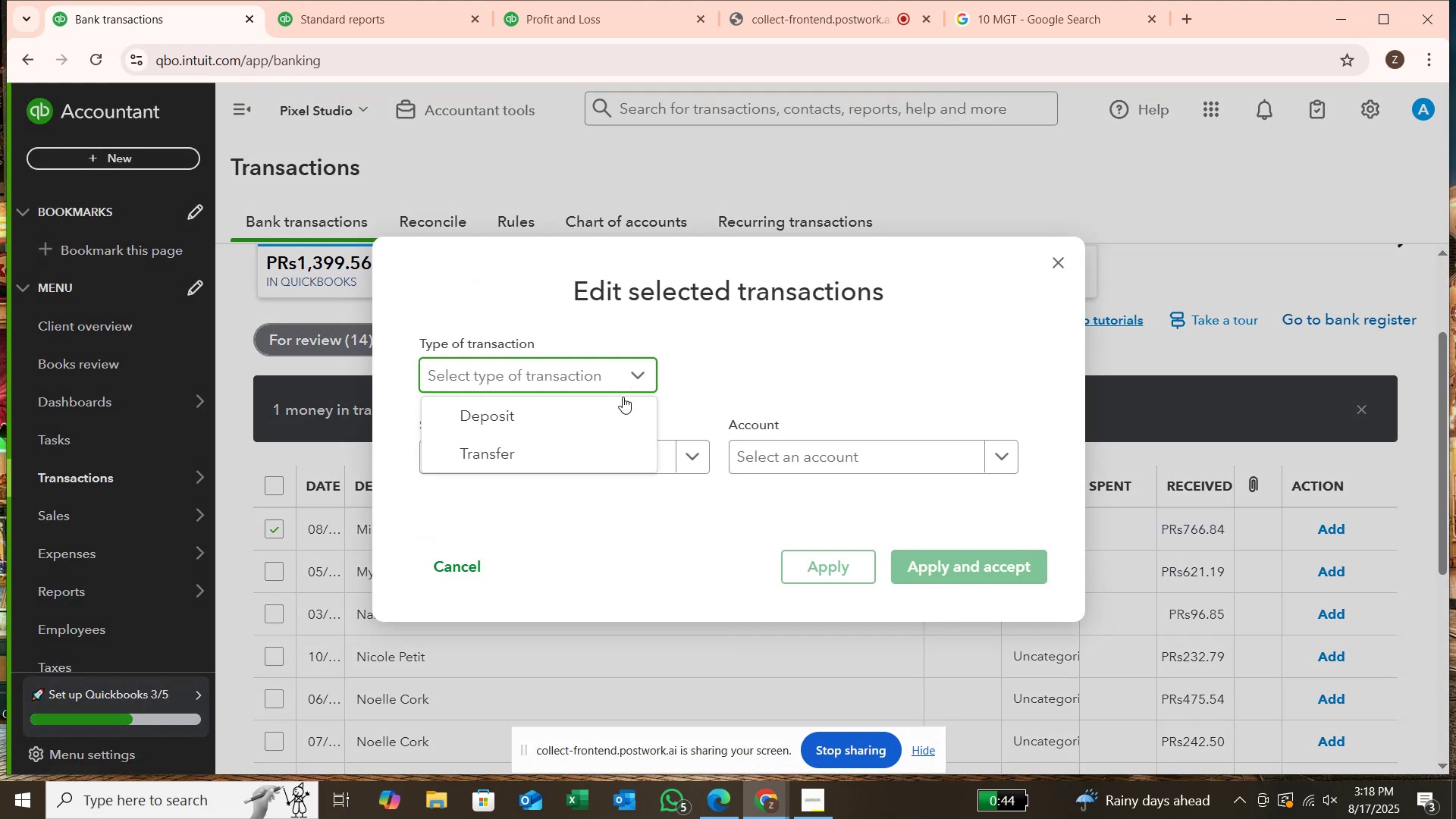 
left_click([620, 408])
 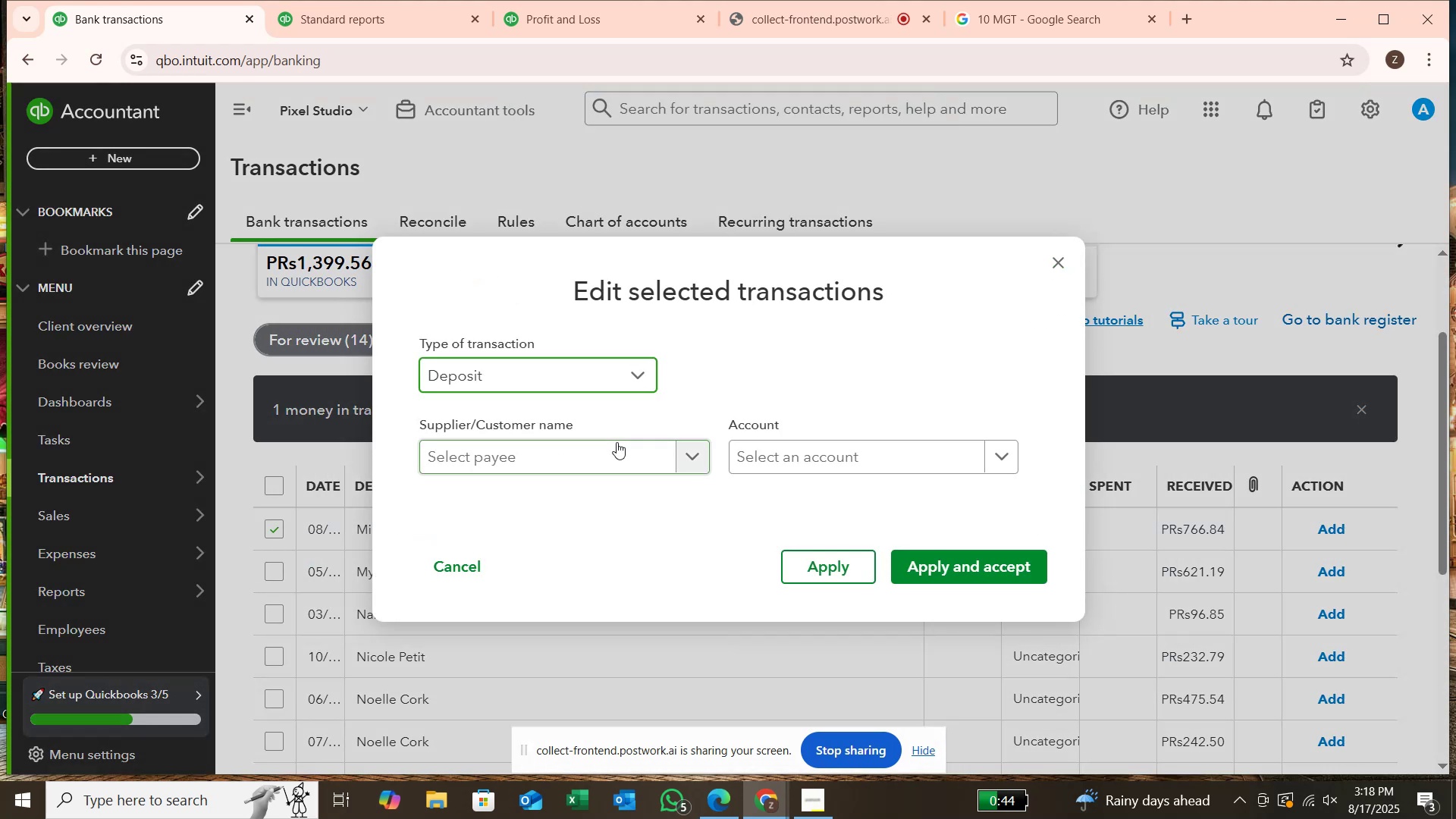 
left_click([617, 442])
 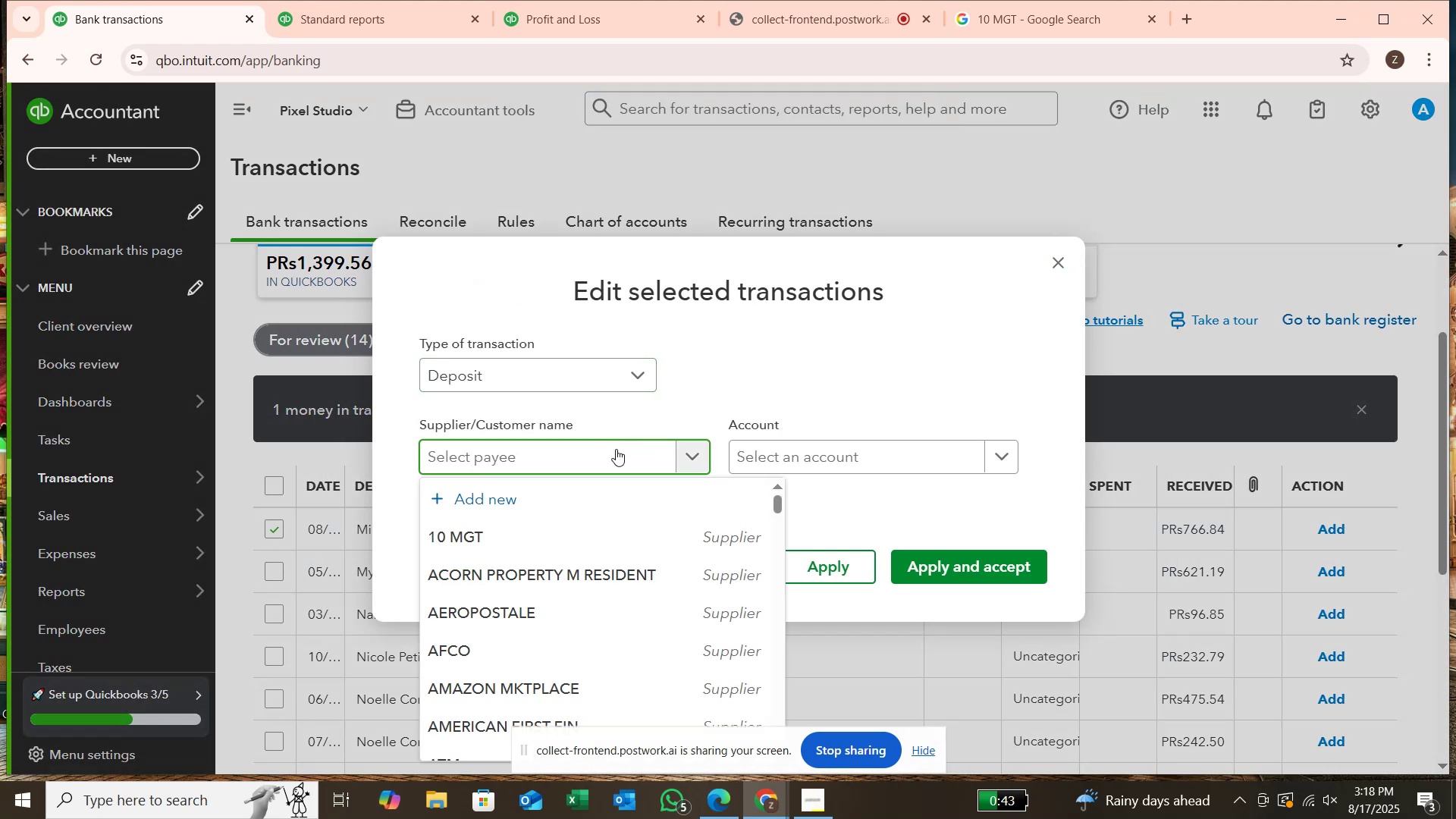 
type(MKE)
 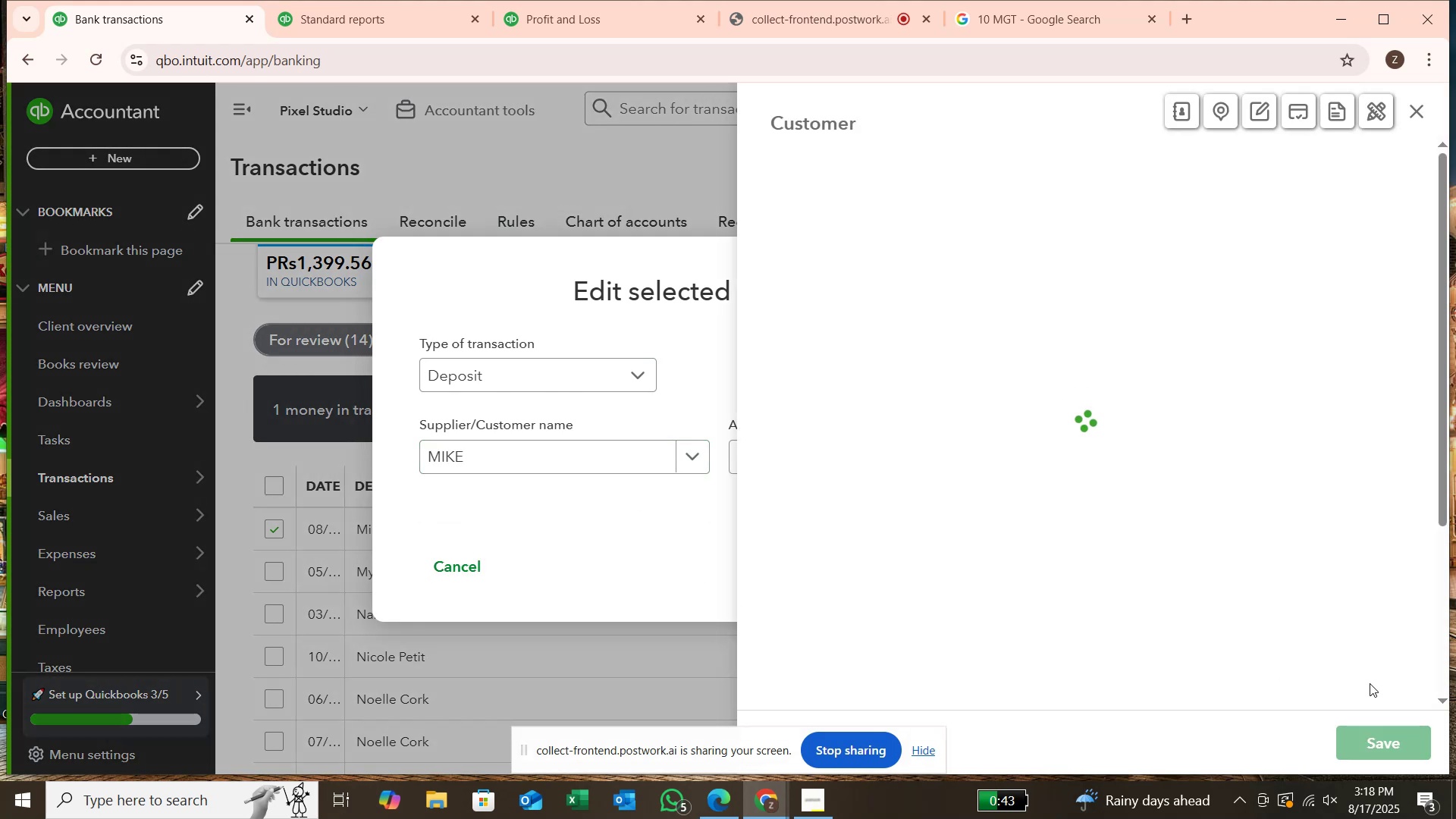 
left_click([1398, 739])
 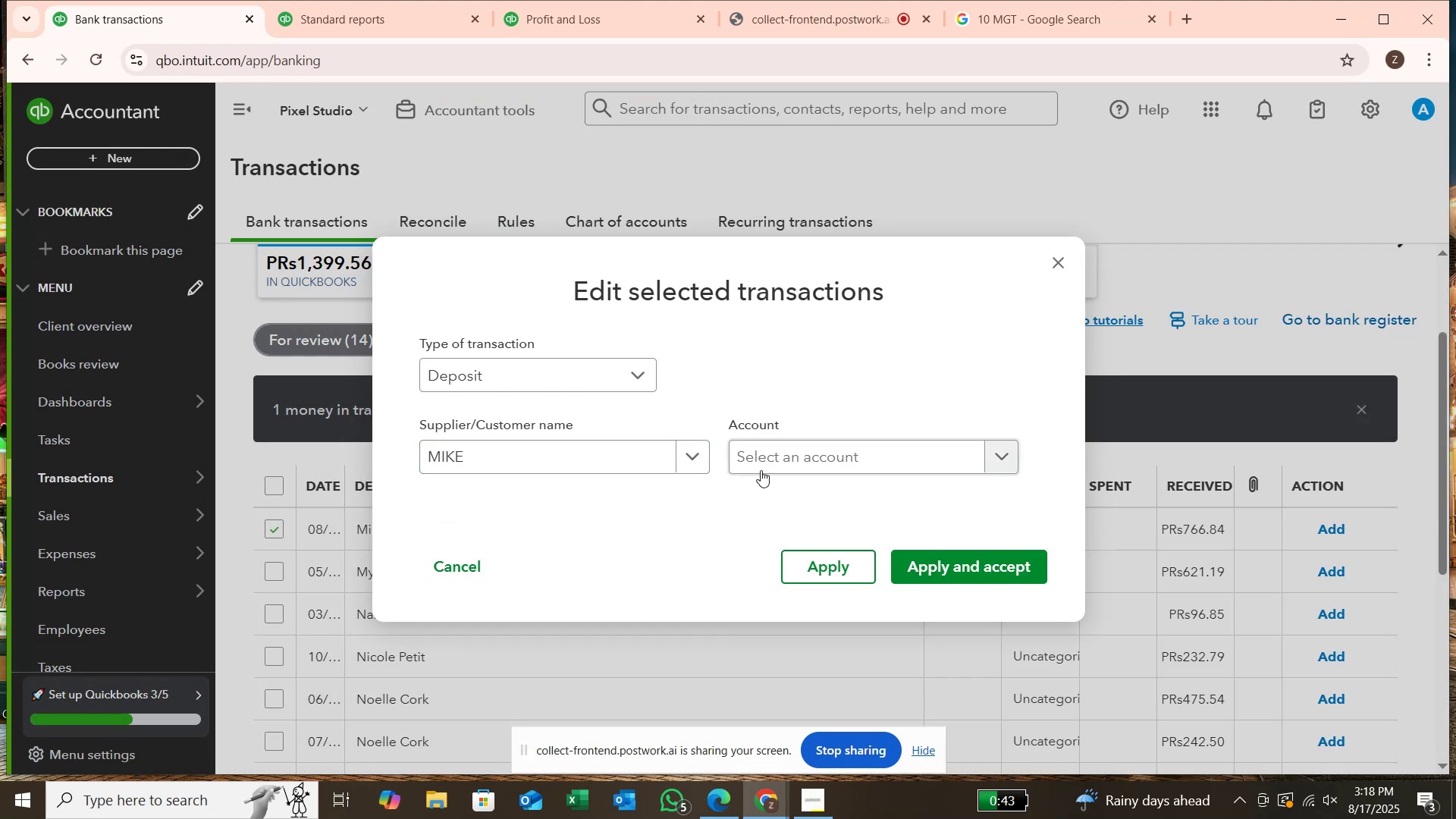 
left_click([773, 456])
 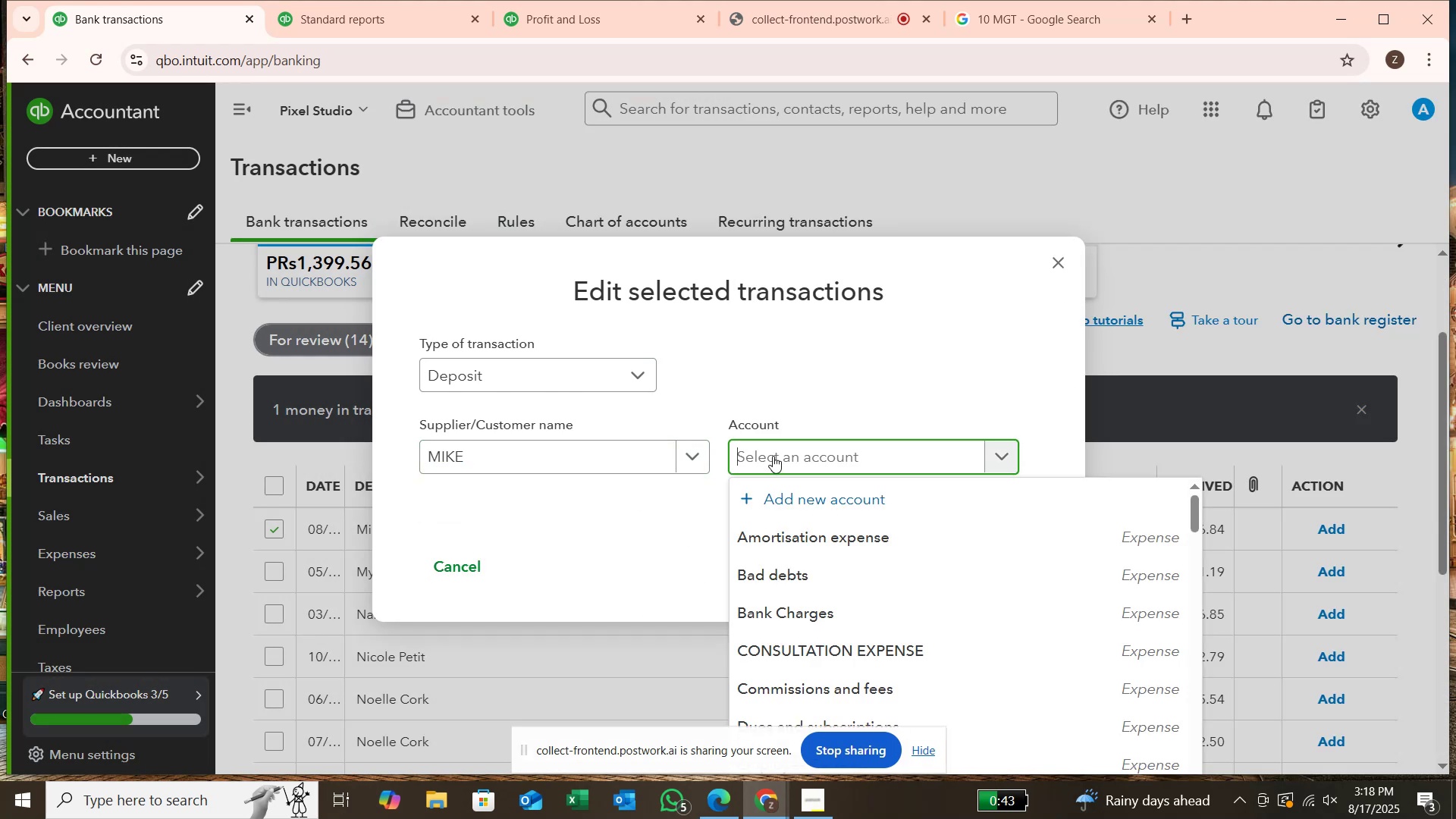 
type(SER)
 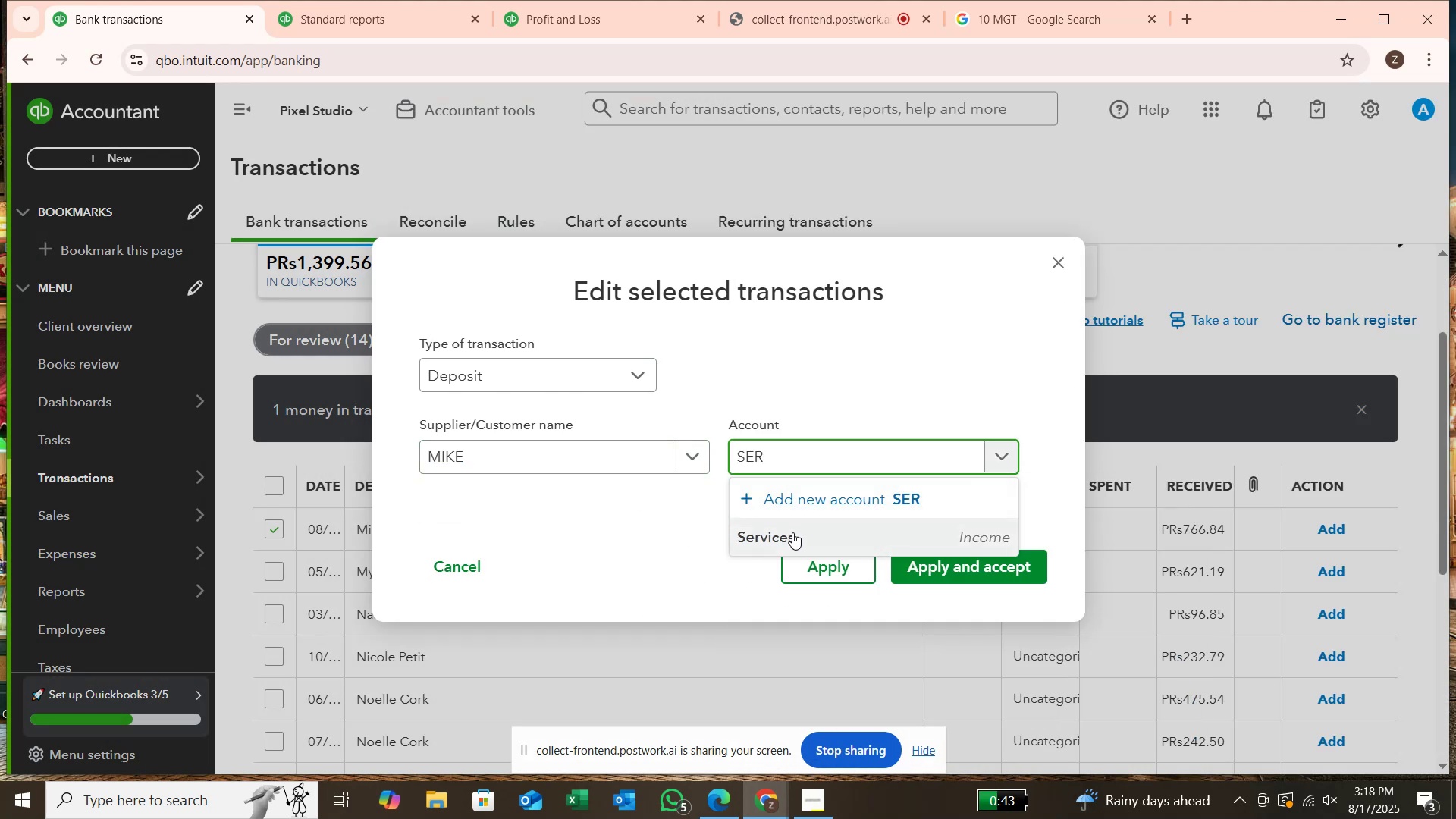 
left_click([792, 532])
 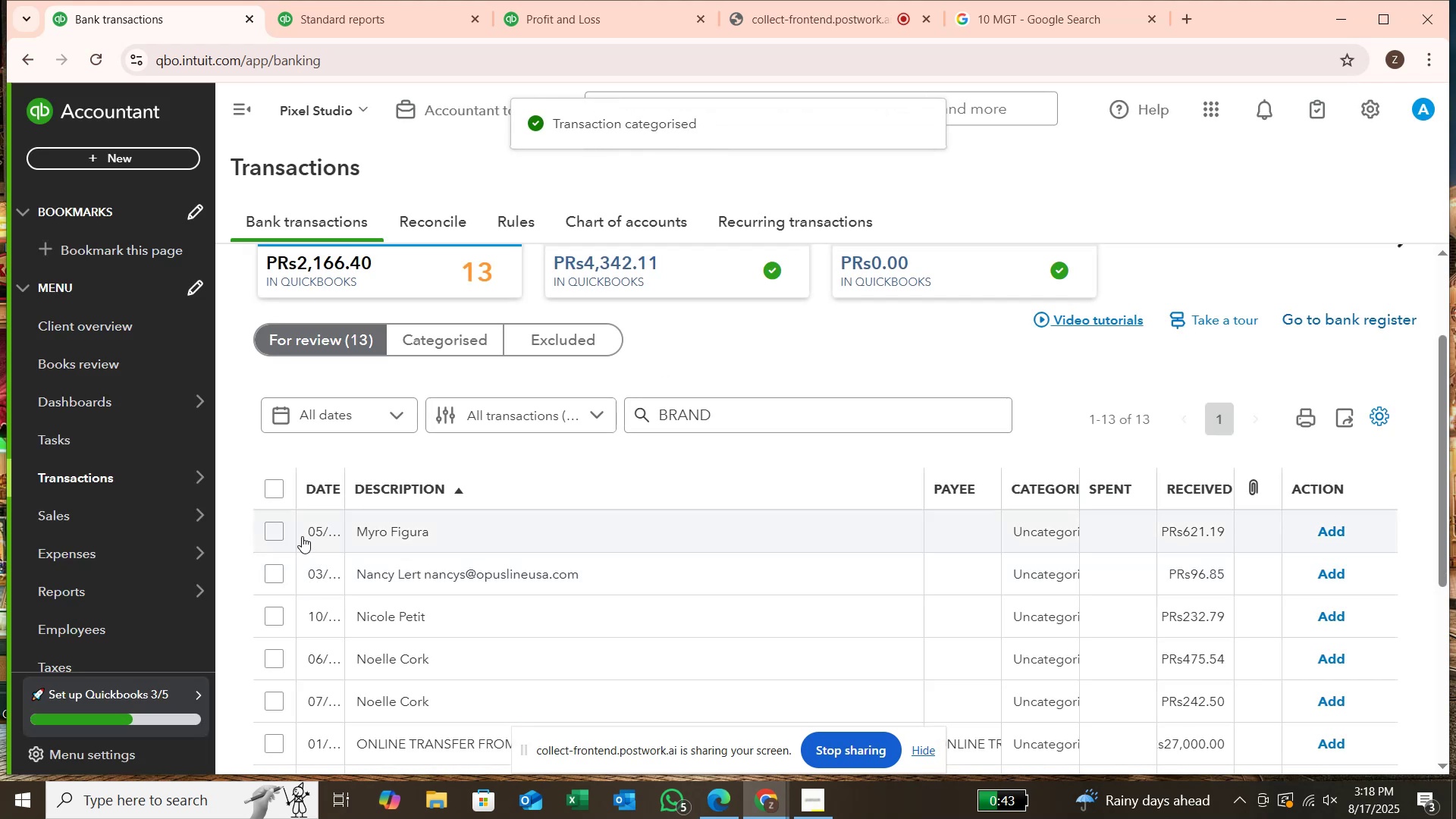 
left_click([279, 532])
 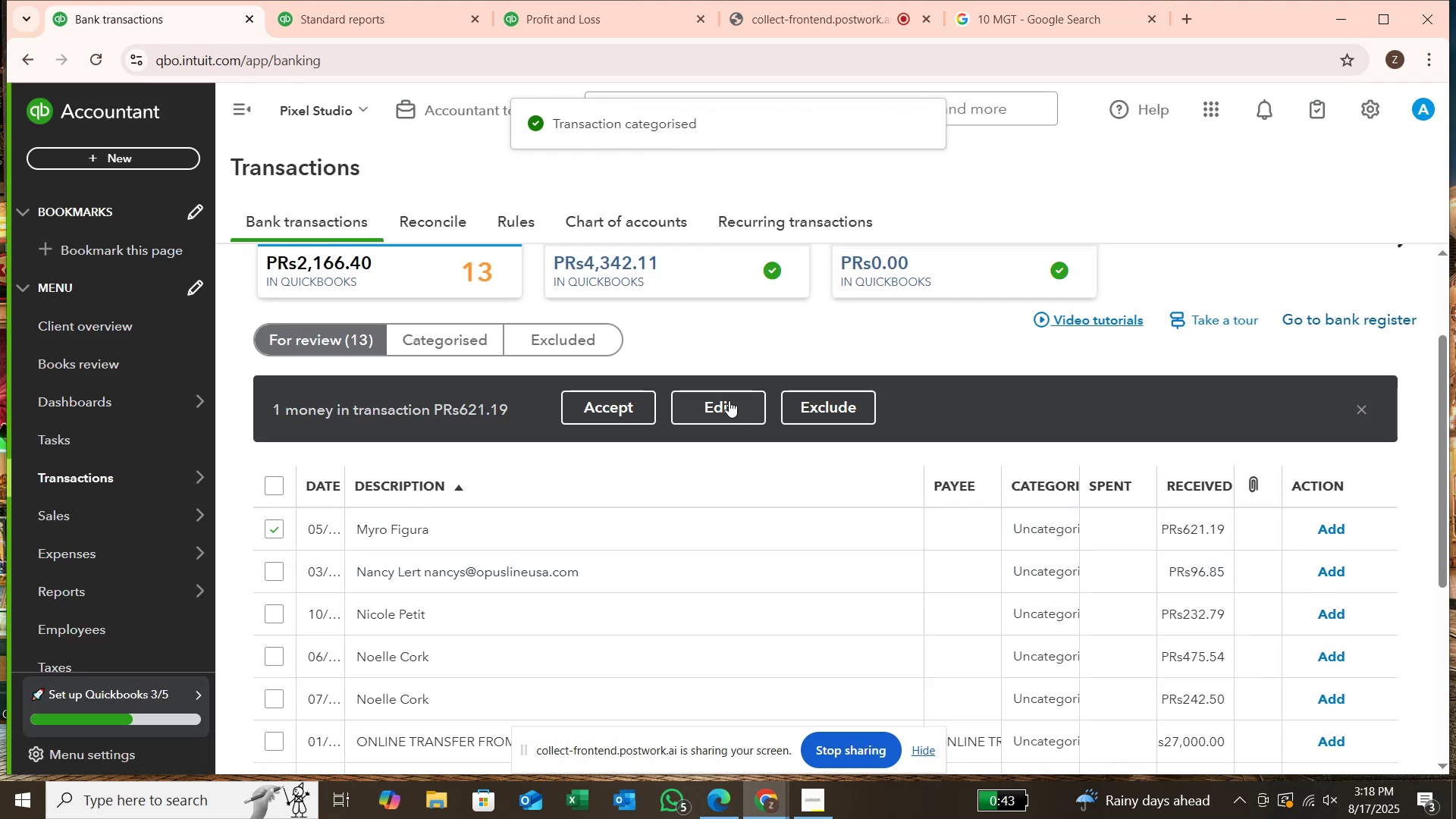 
left_click([728, 407])
 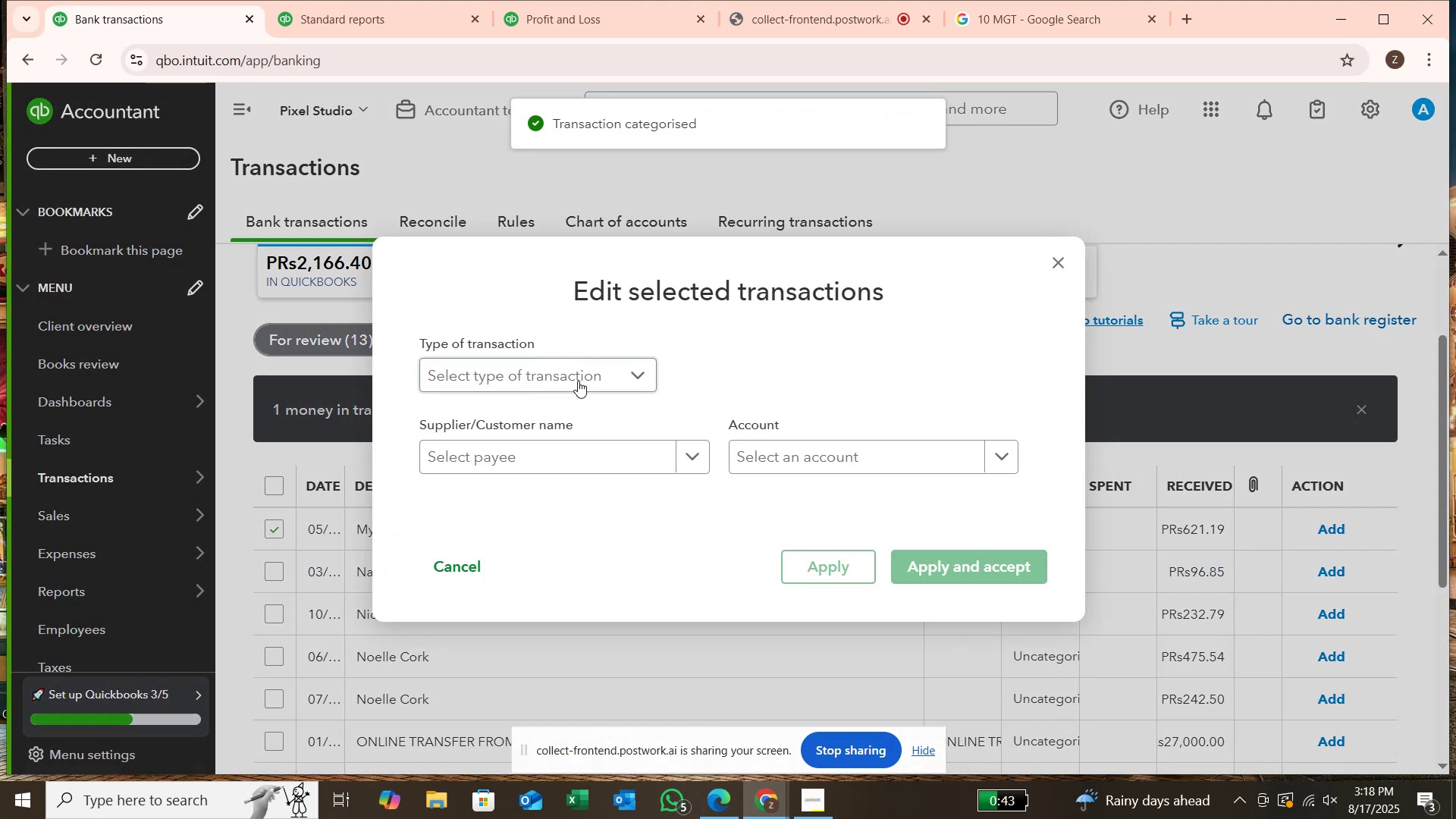 
left_click([578, 381])
 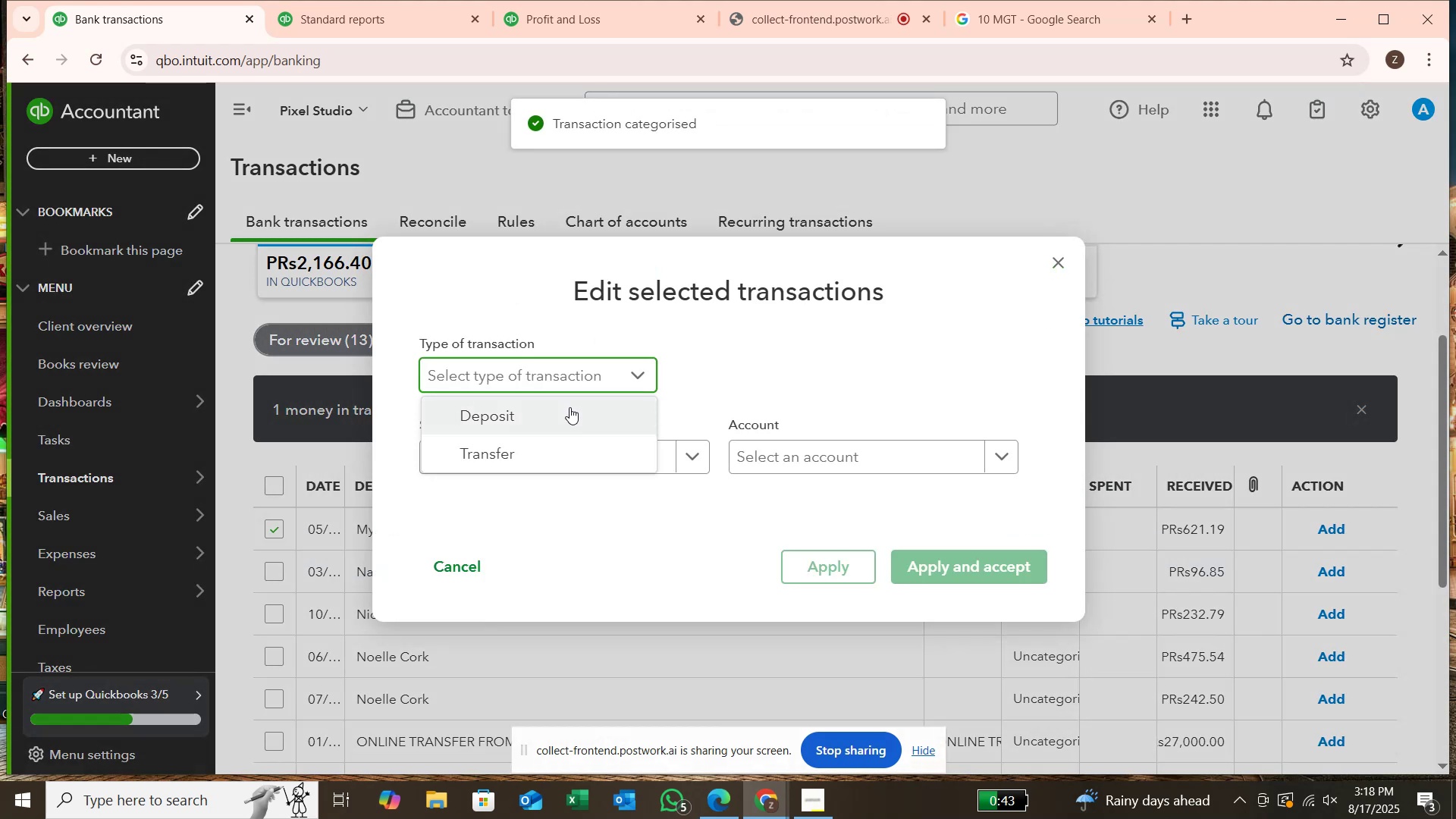 
left_click([570, 407])
 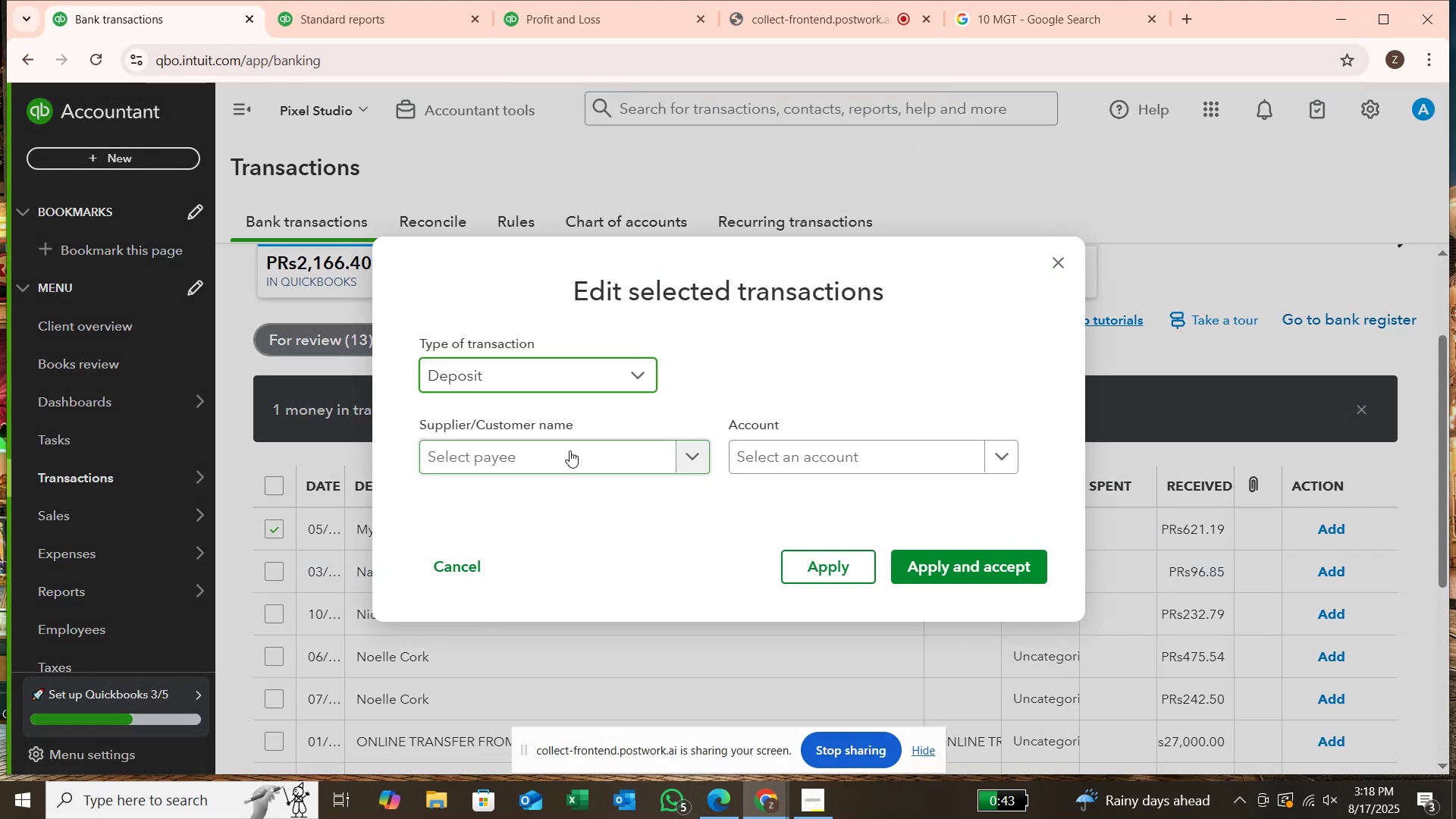 
left_click([570, 452])
 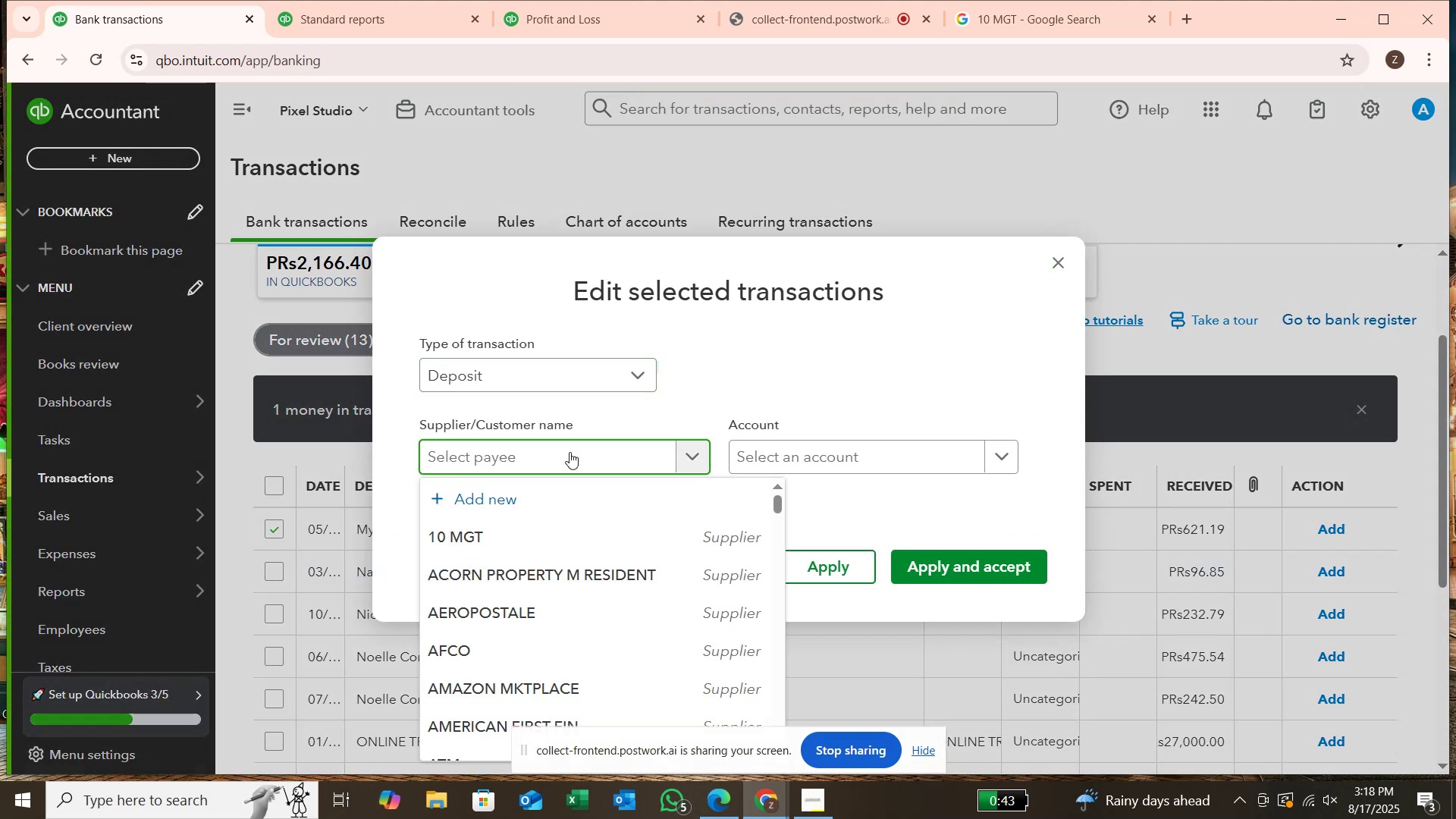 
type(MYRO FIGORA)
 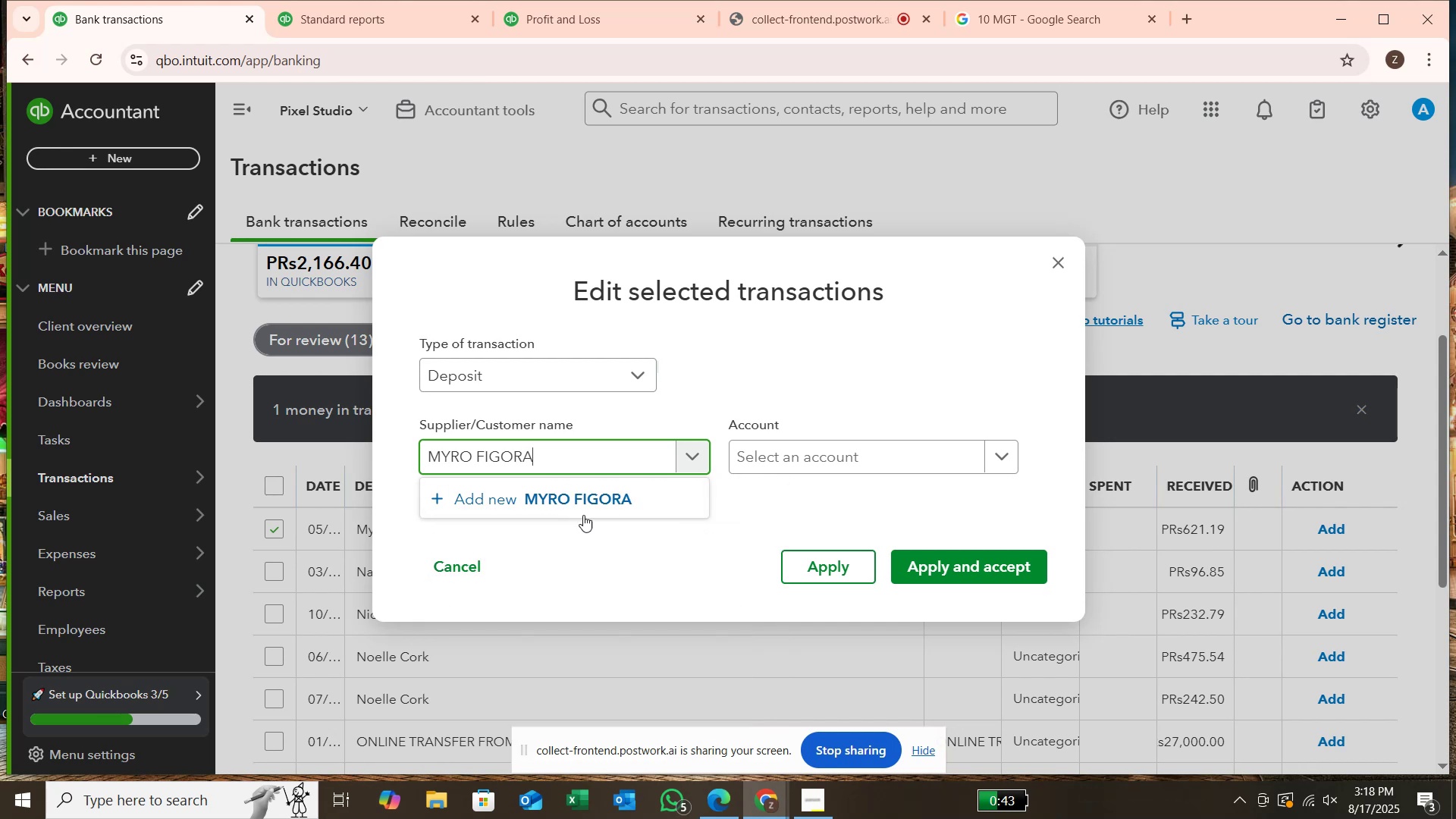 
left_click([592, 508])
 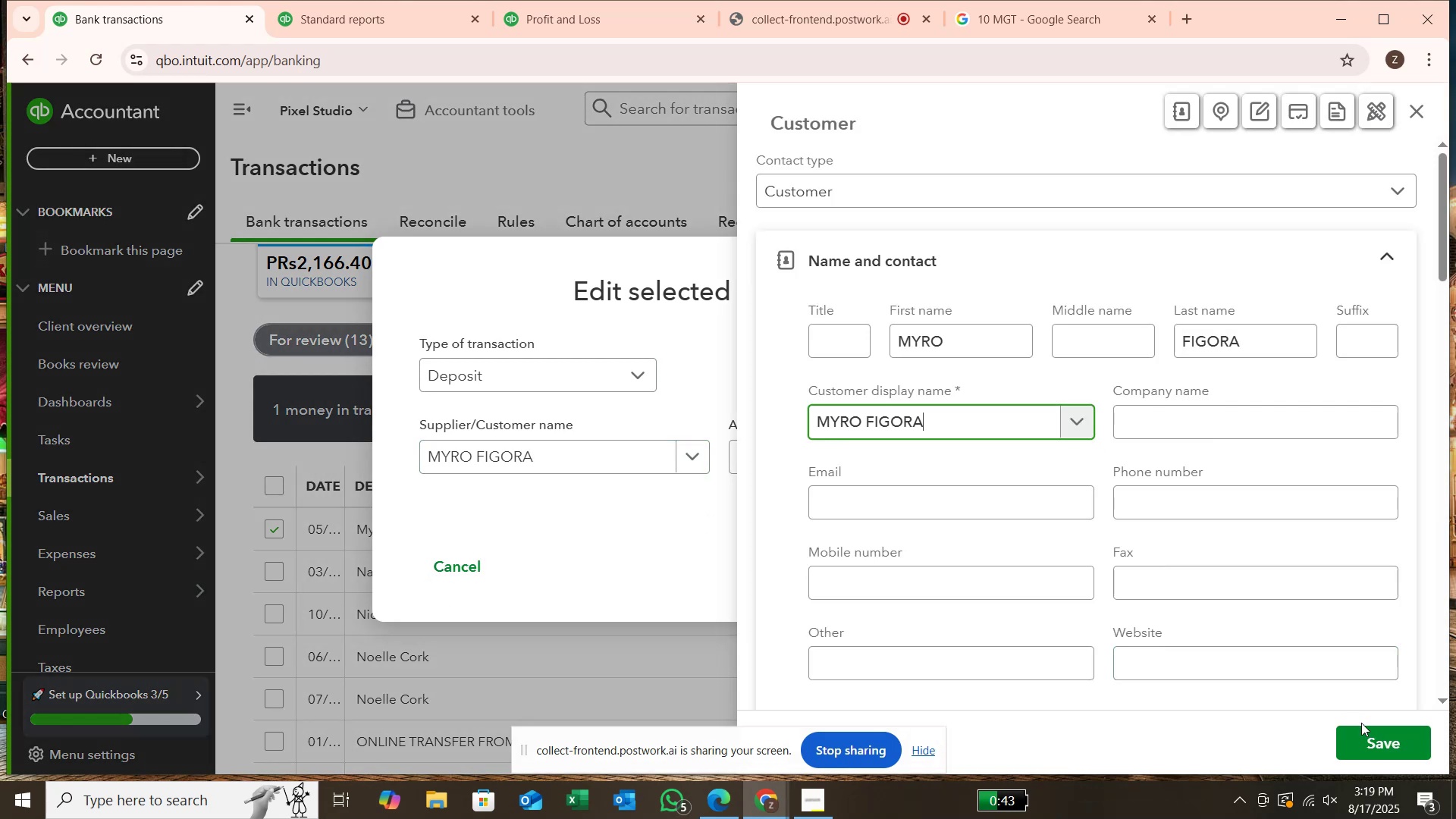 
left_click([1376, 742])
 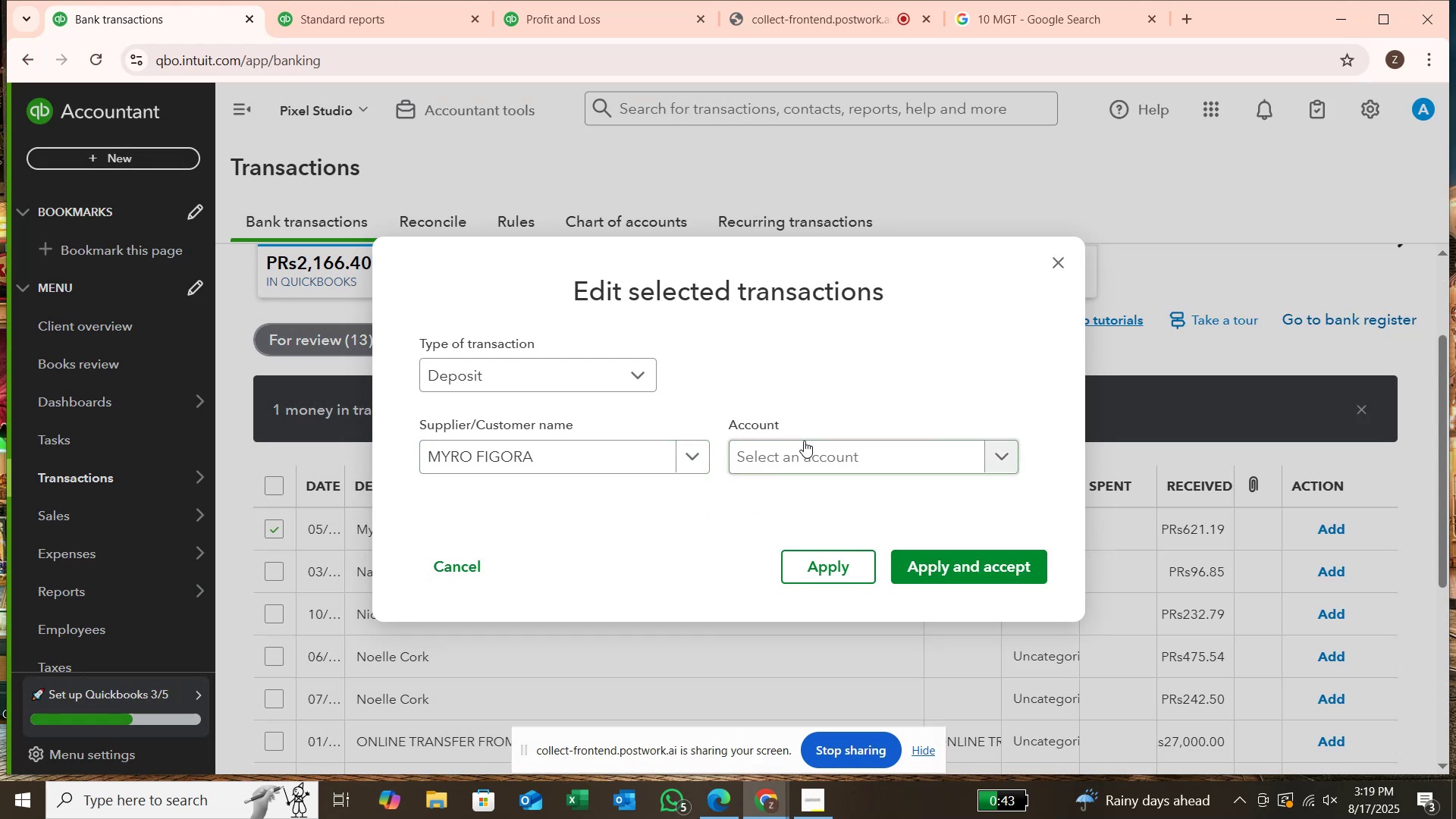 
left_click([808, 465])
 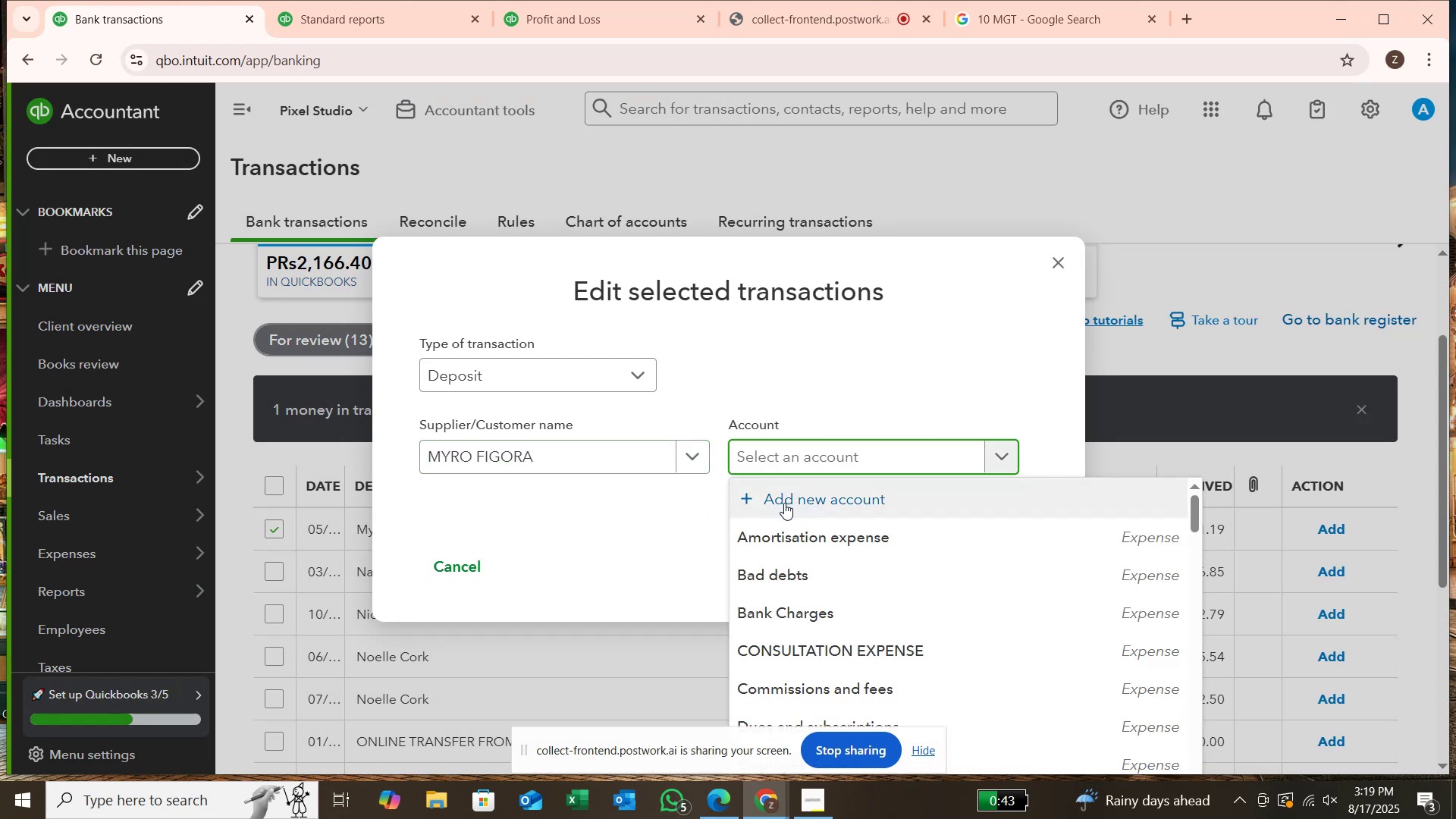 
type(SER)
 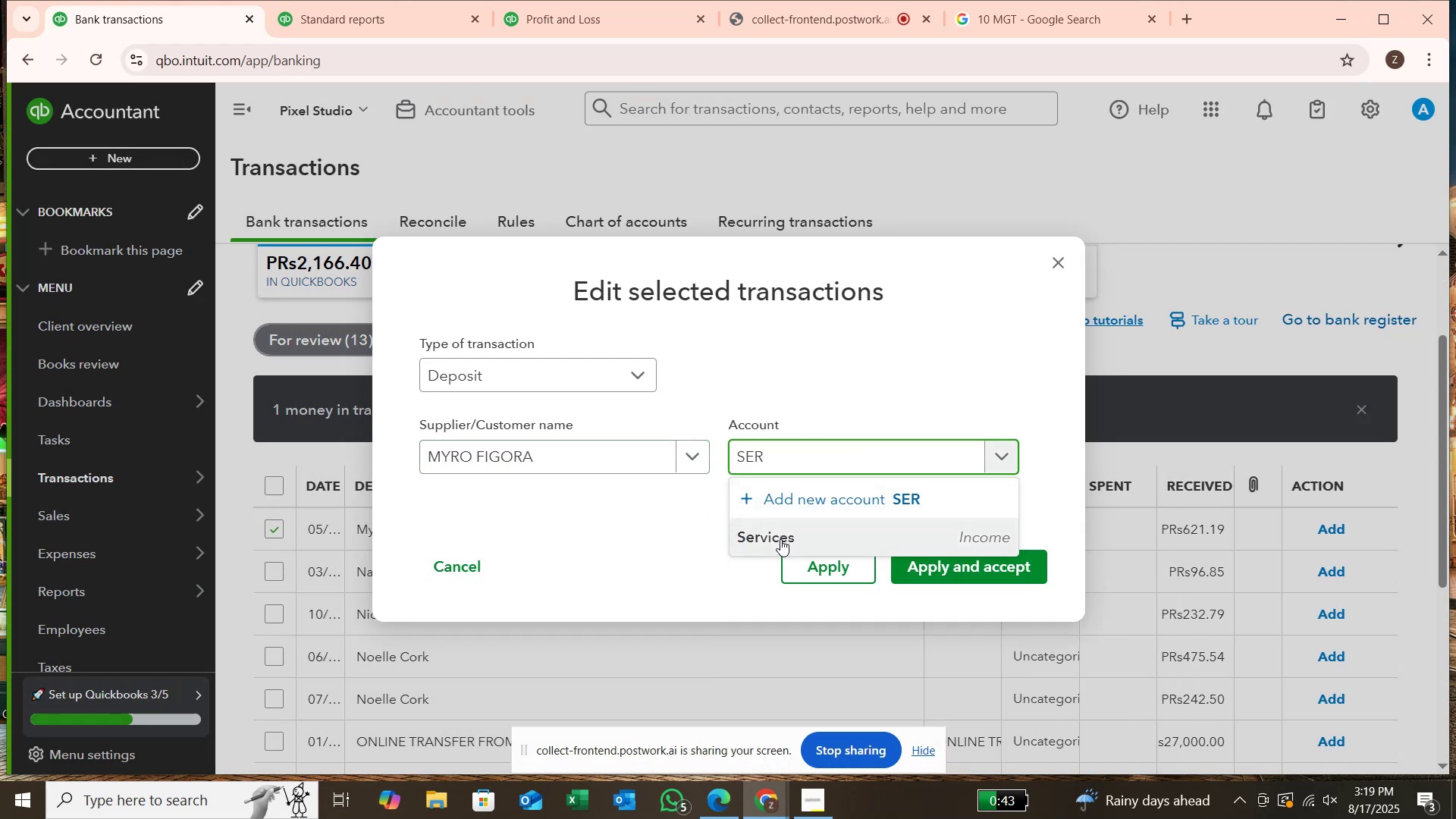 
left_click([780, 539])
 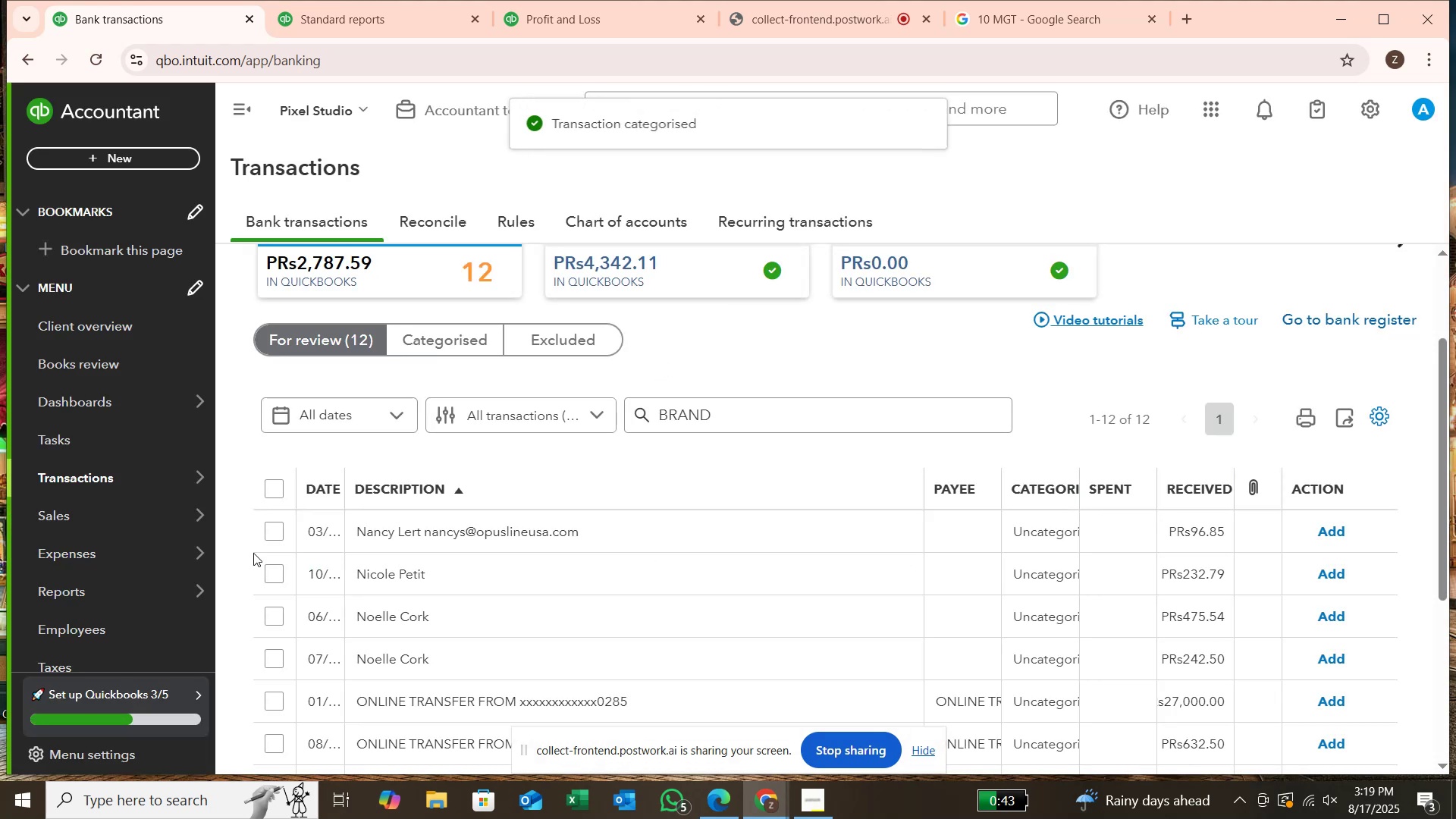 
left_click([277, 538])
 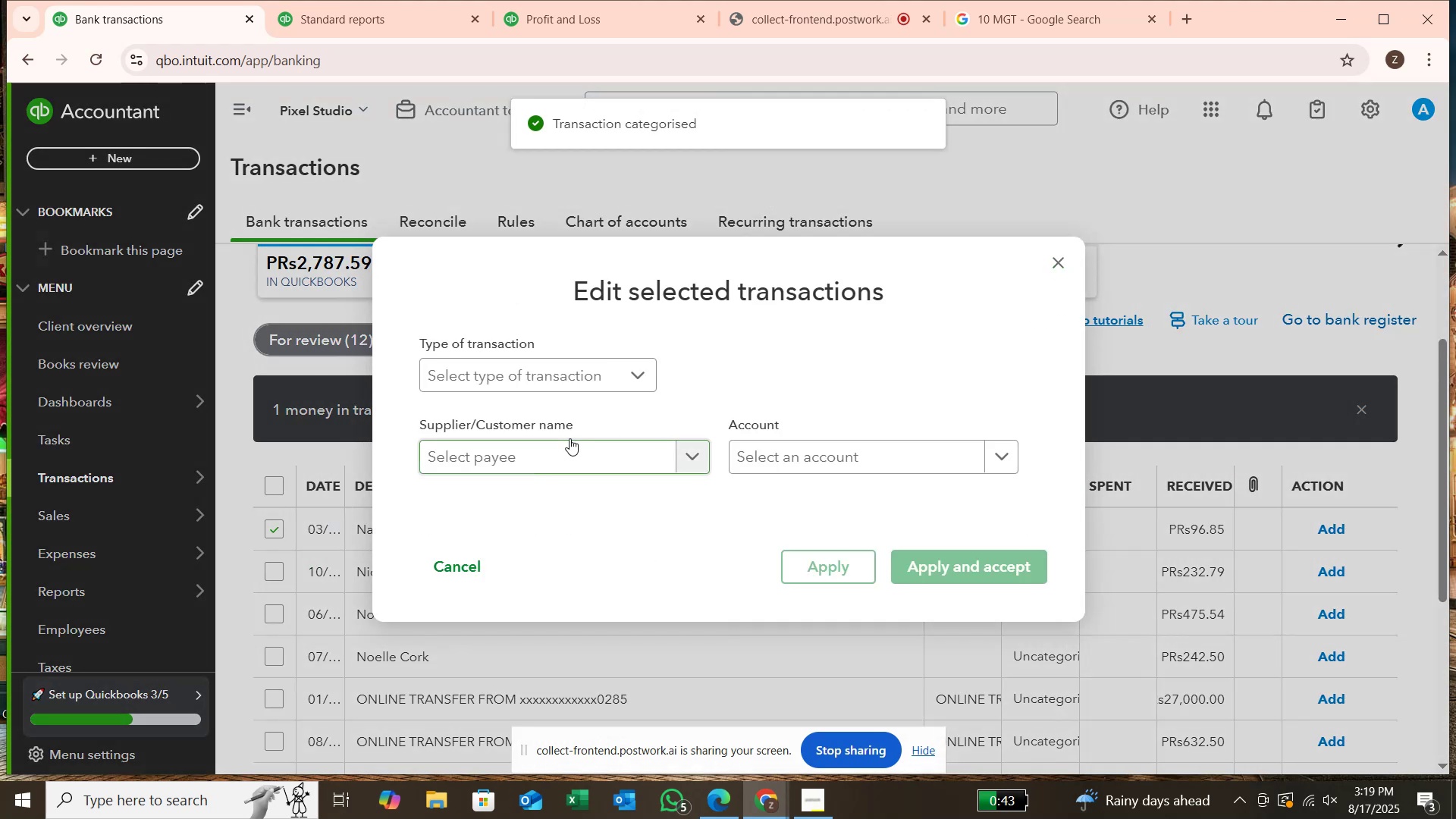 
left_click([566, 375])
 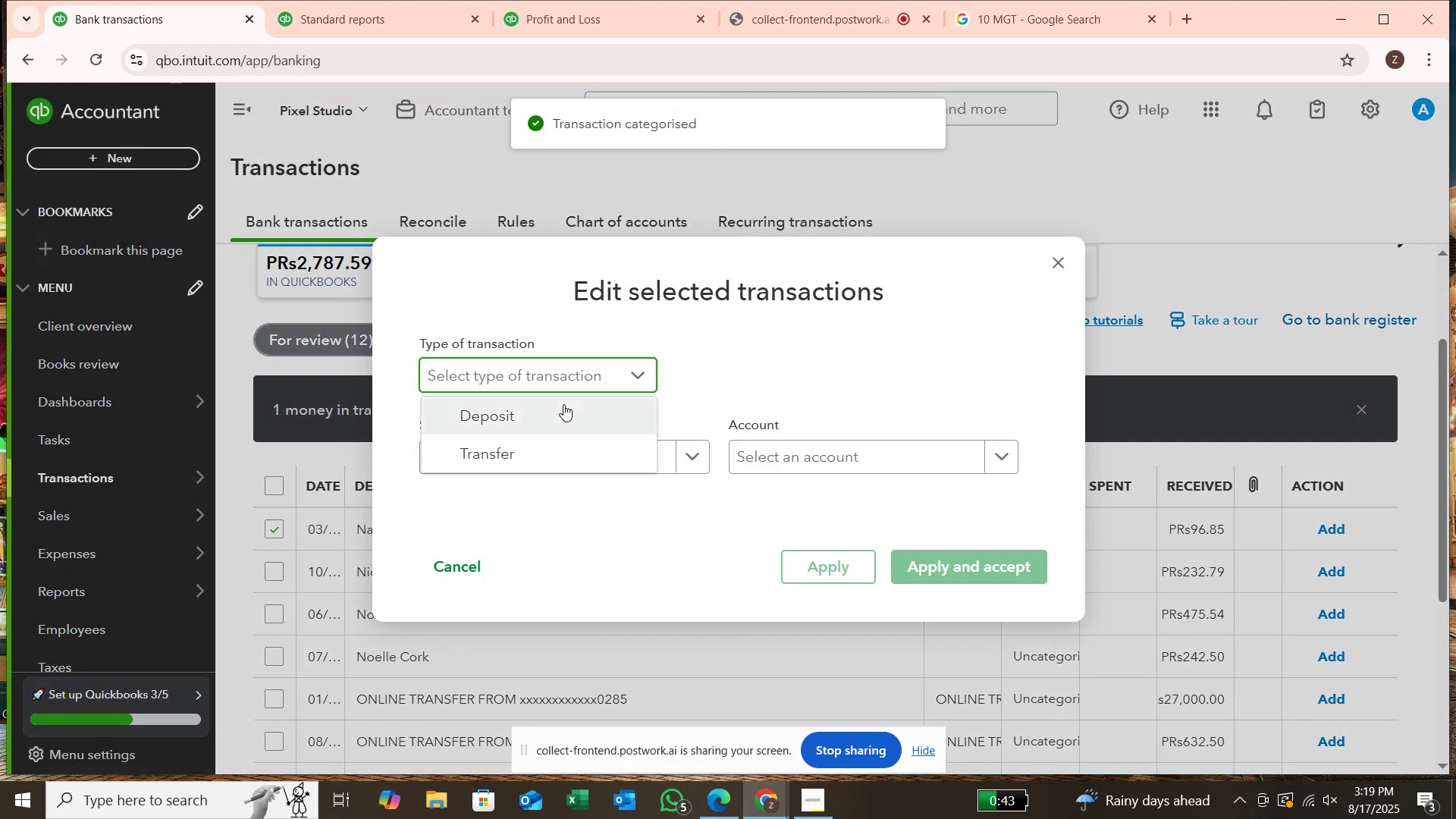 
left_click([563, 404])
 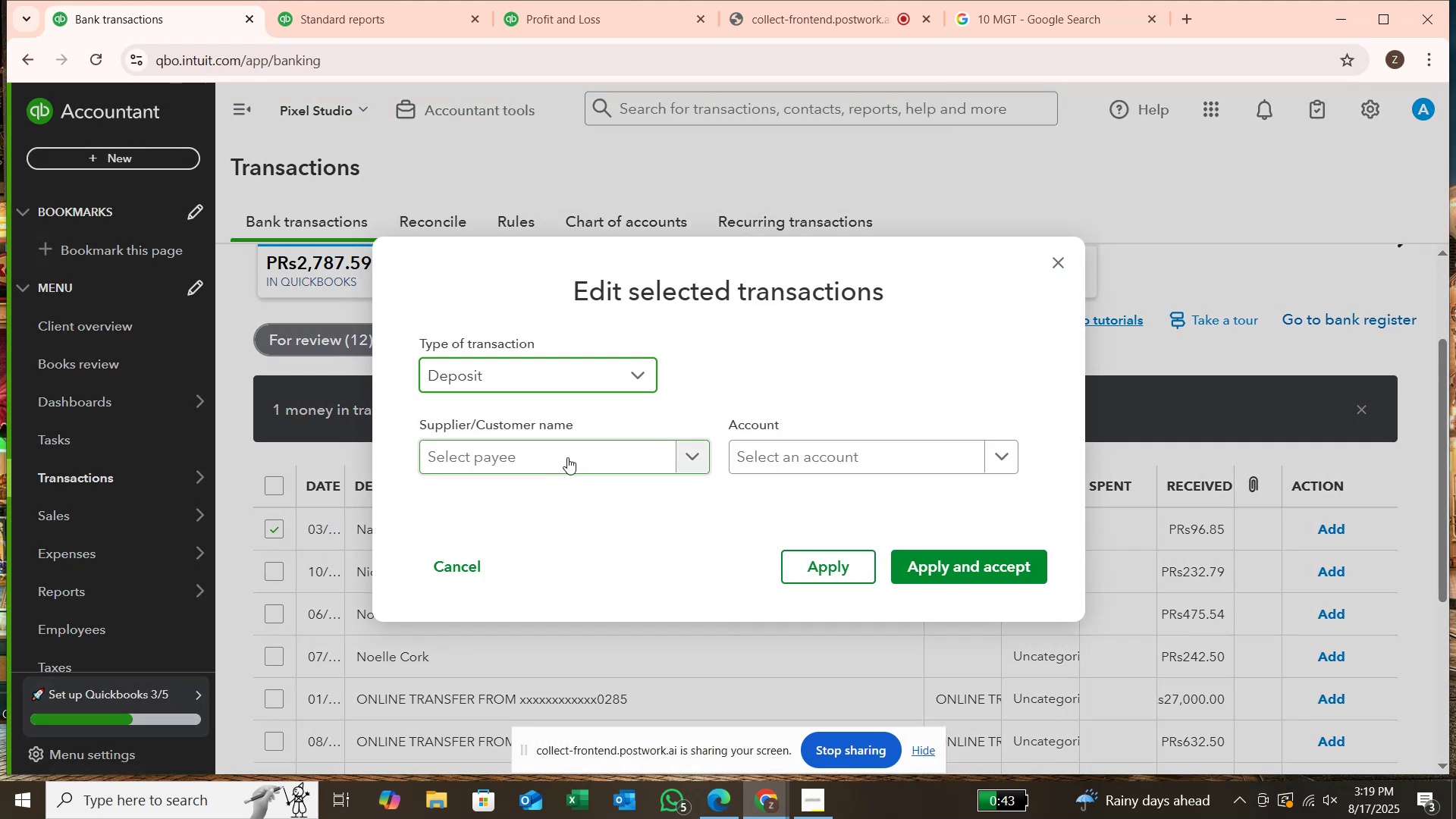 
double_click([567, 457])
 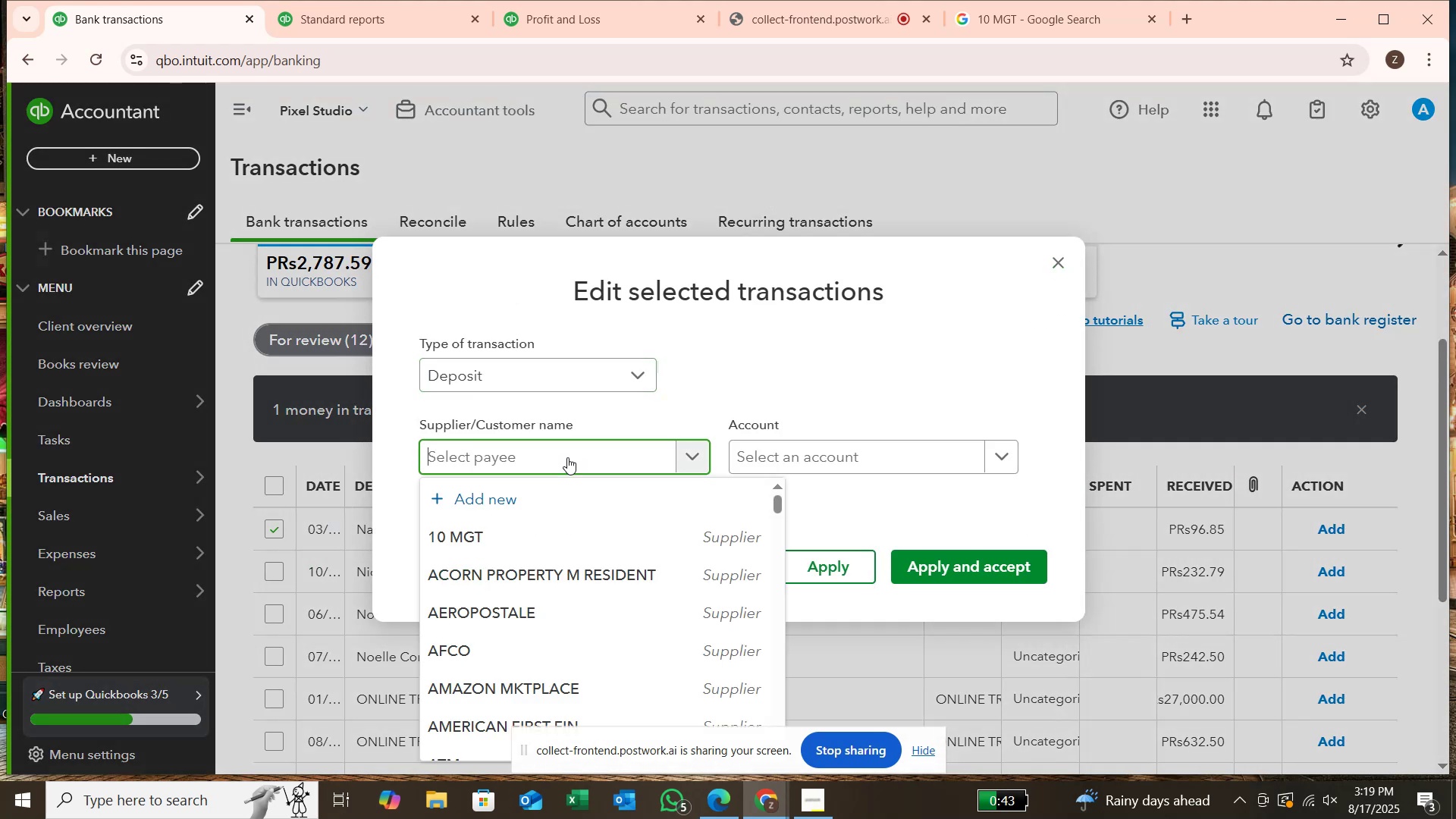 
type(NANCY)
 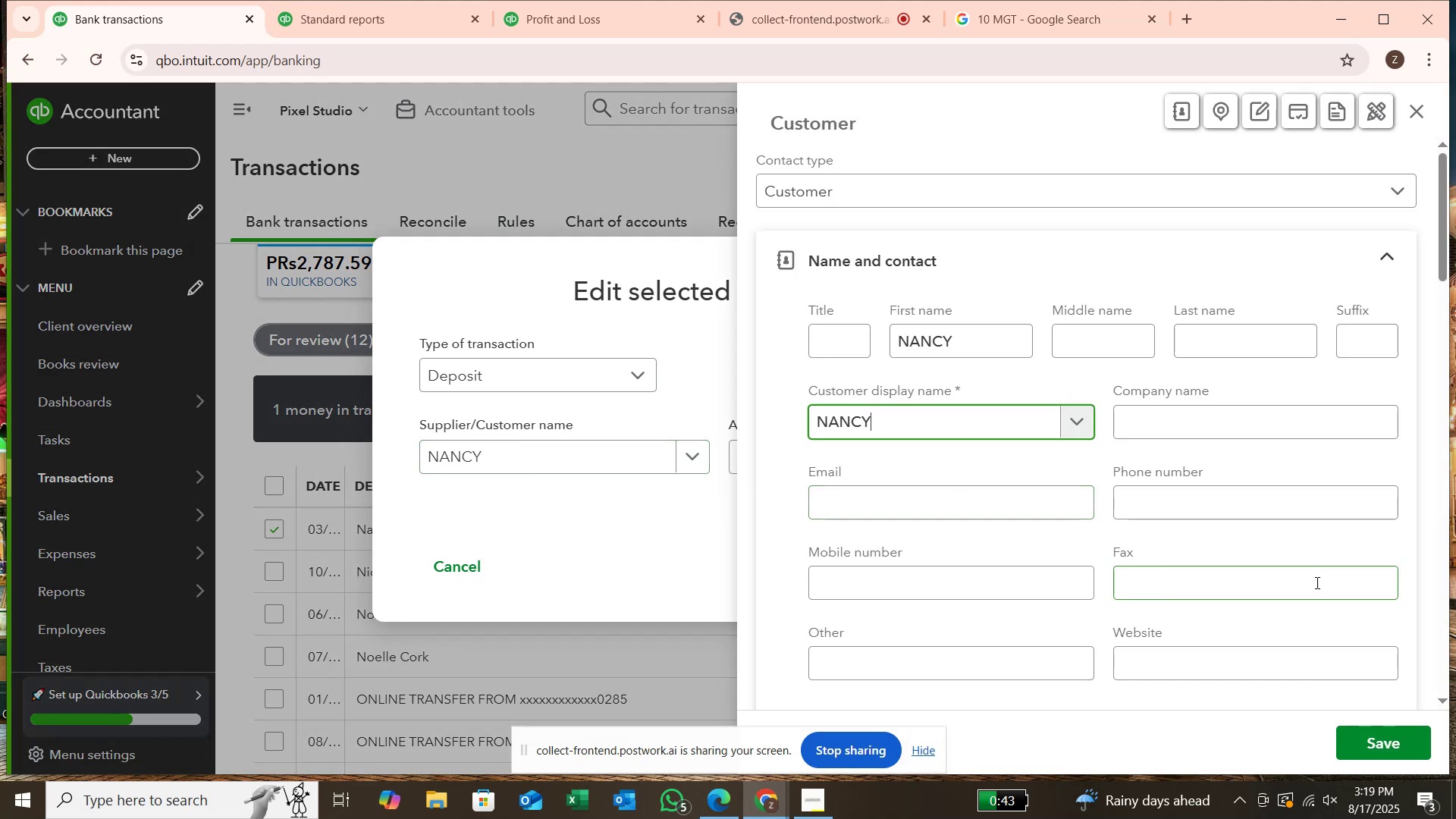 
left_click([1395, 730])
 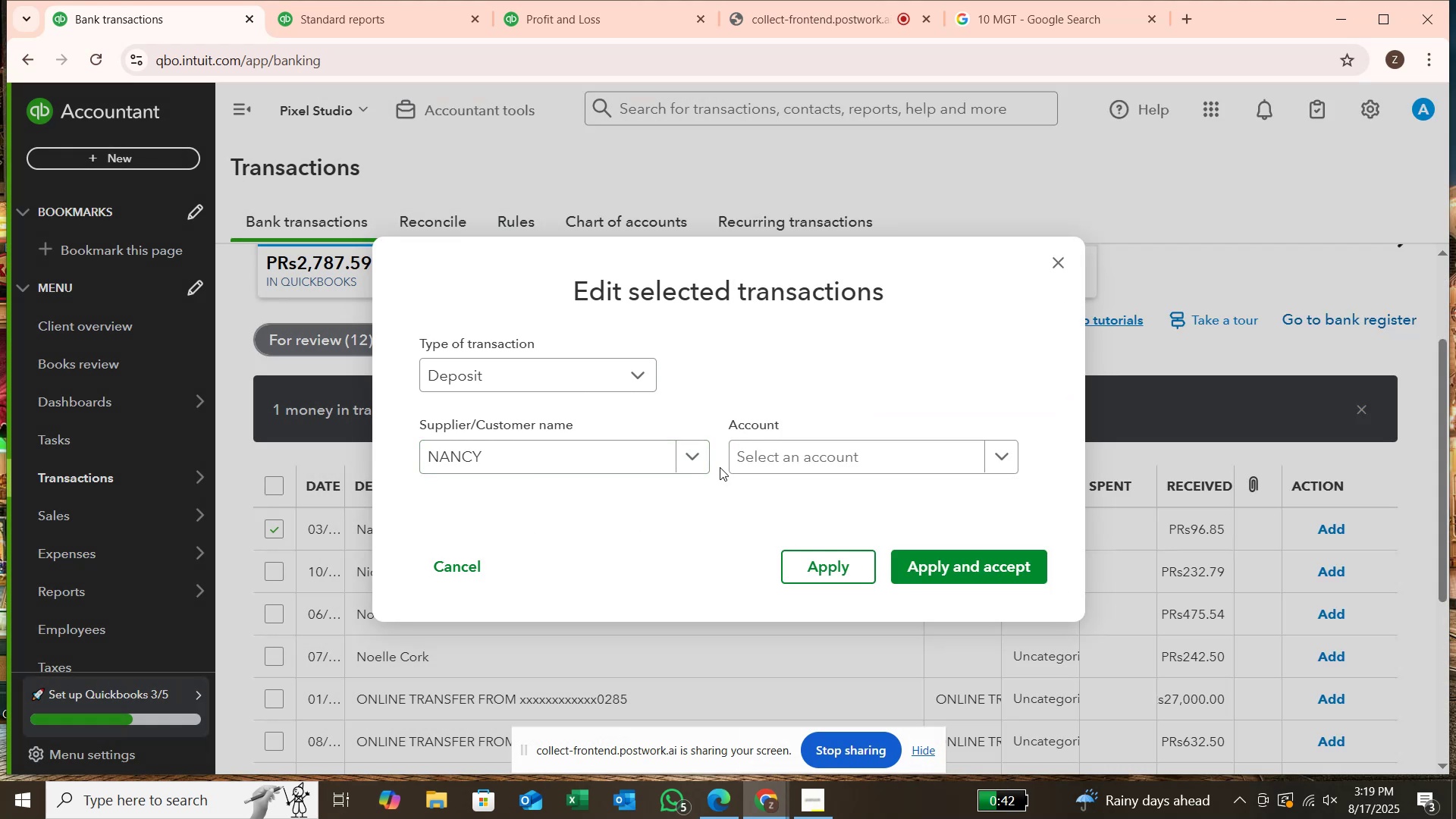 
left_click([750, 459])
 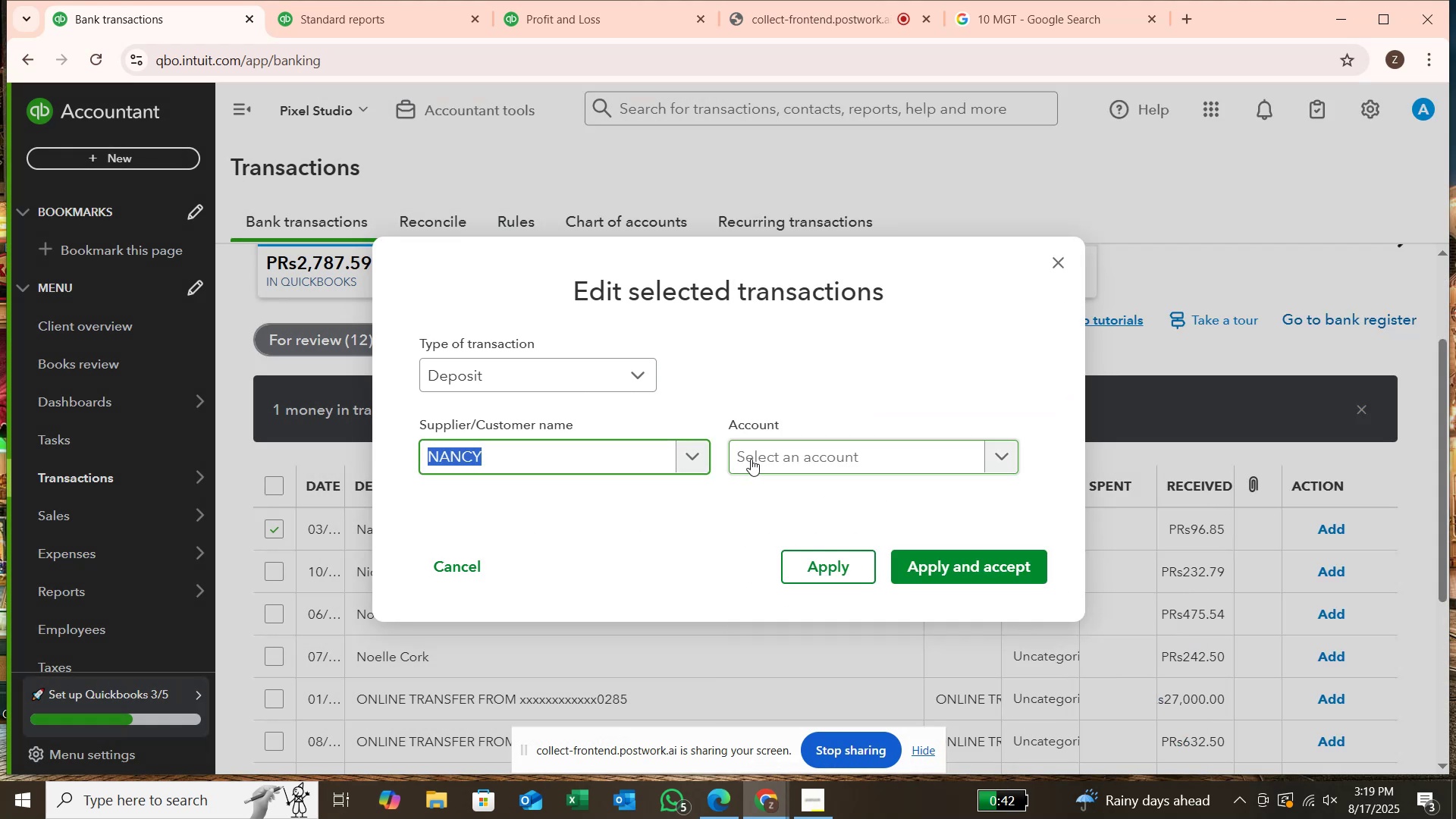 
type(SER)
key(Backspace)
key(Backspace)
key(Backspace)
 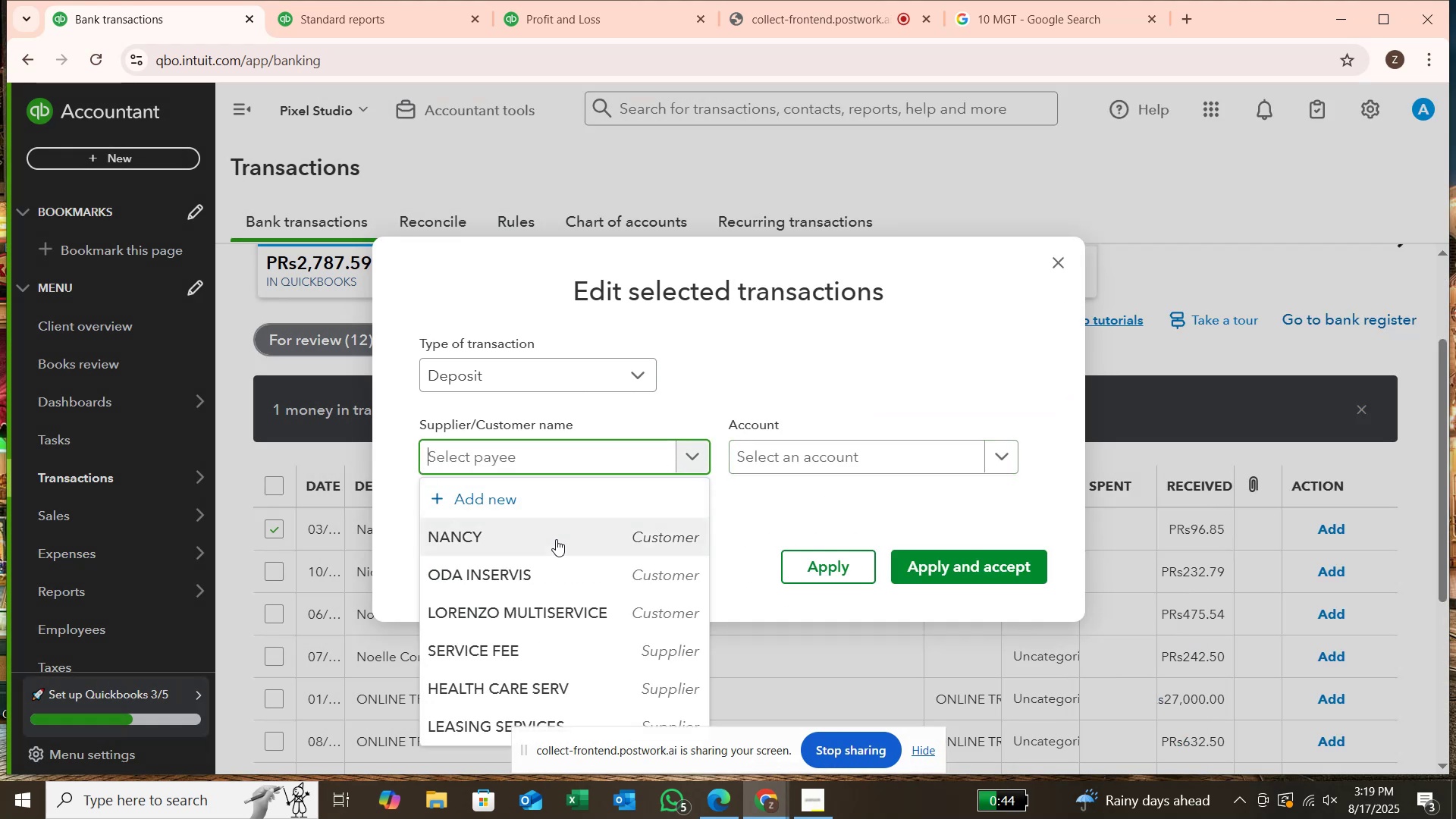 
left_click([556, 539])
 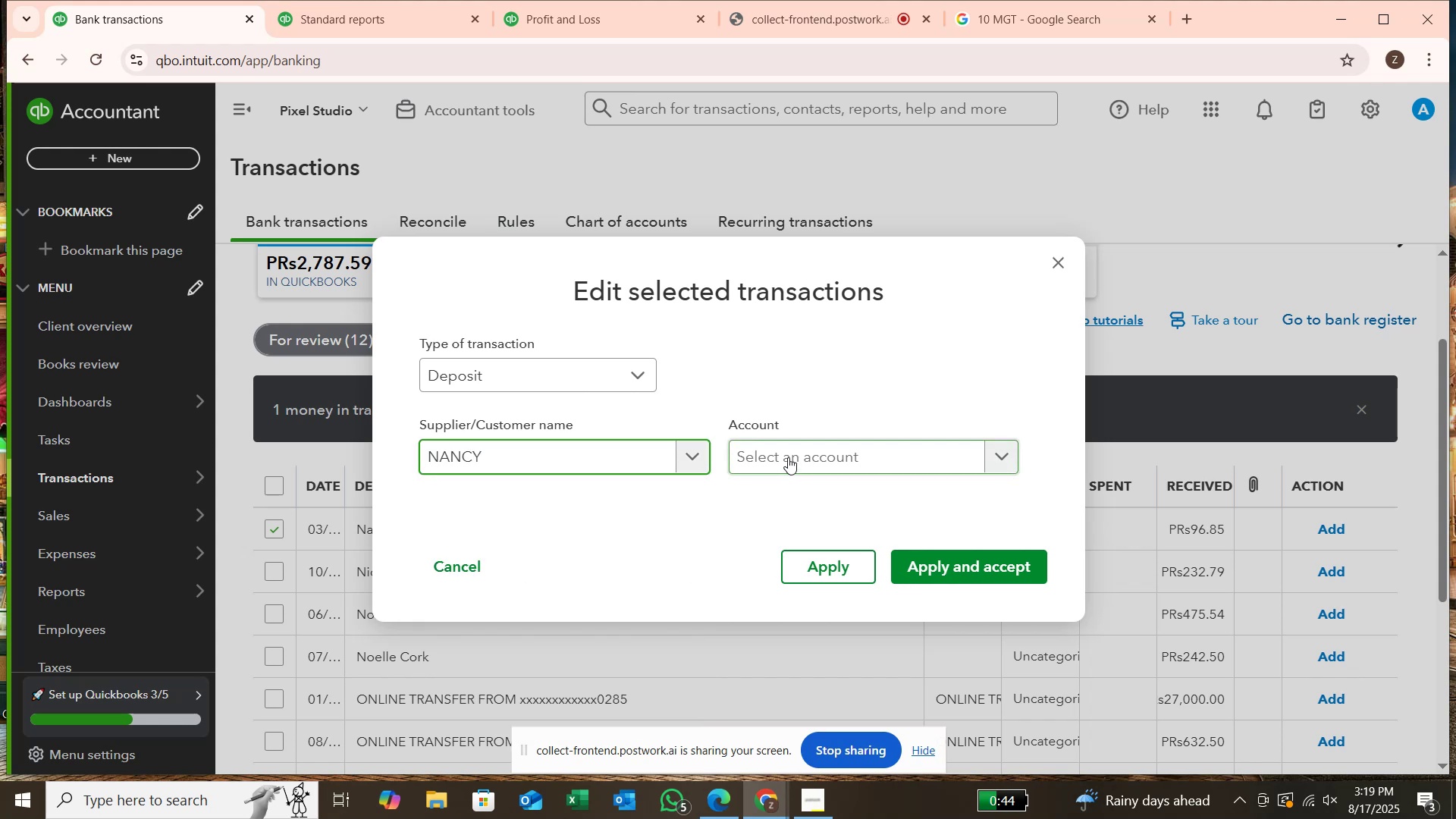 
left_click([788, 457])
 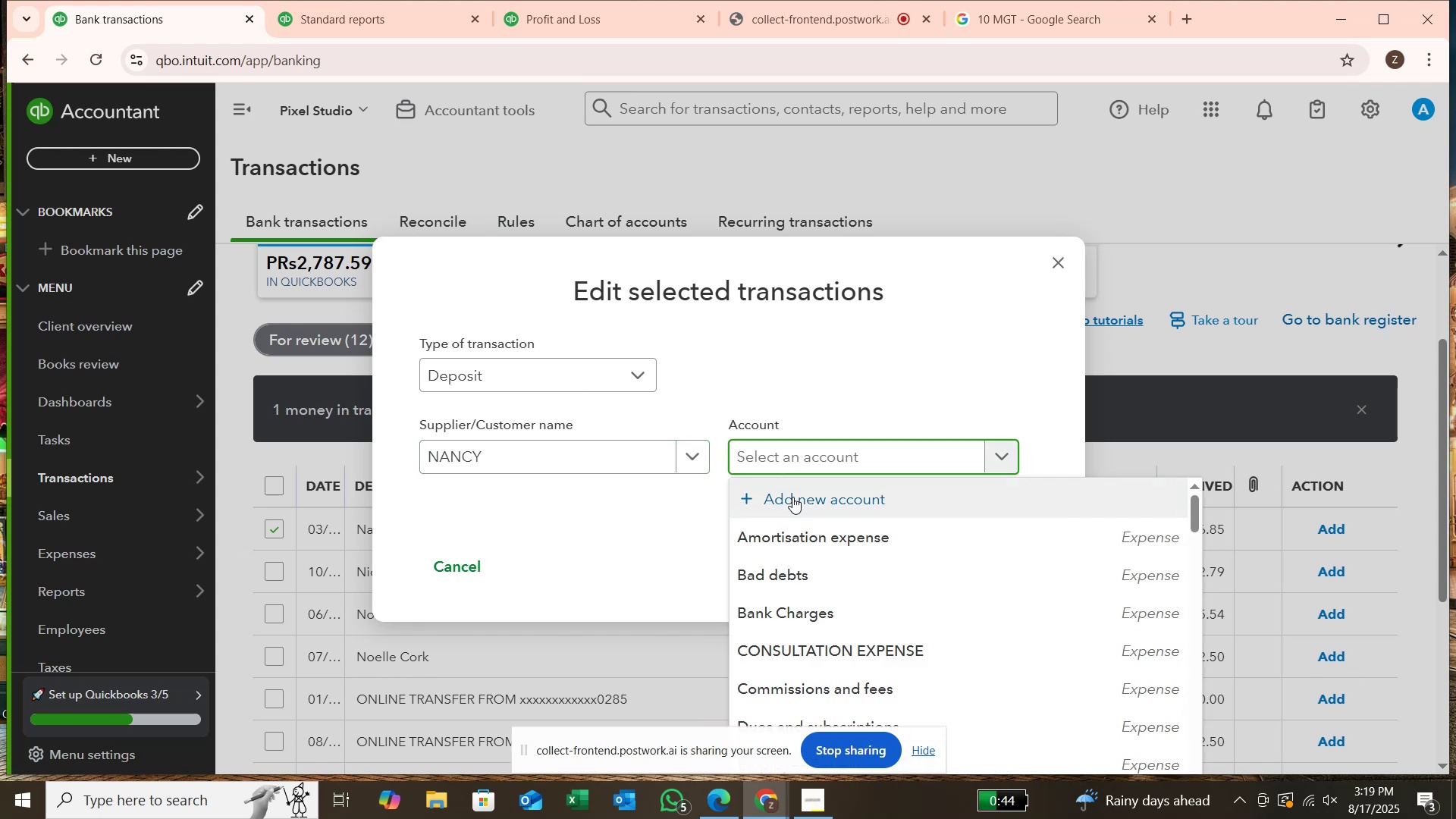 
type(SER)
 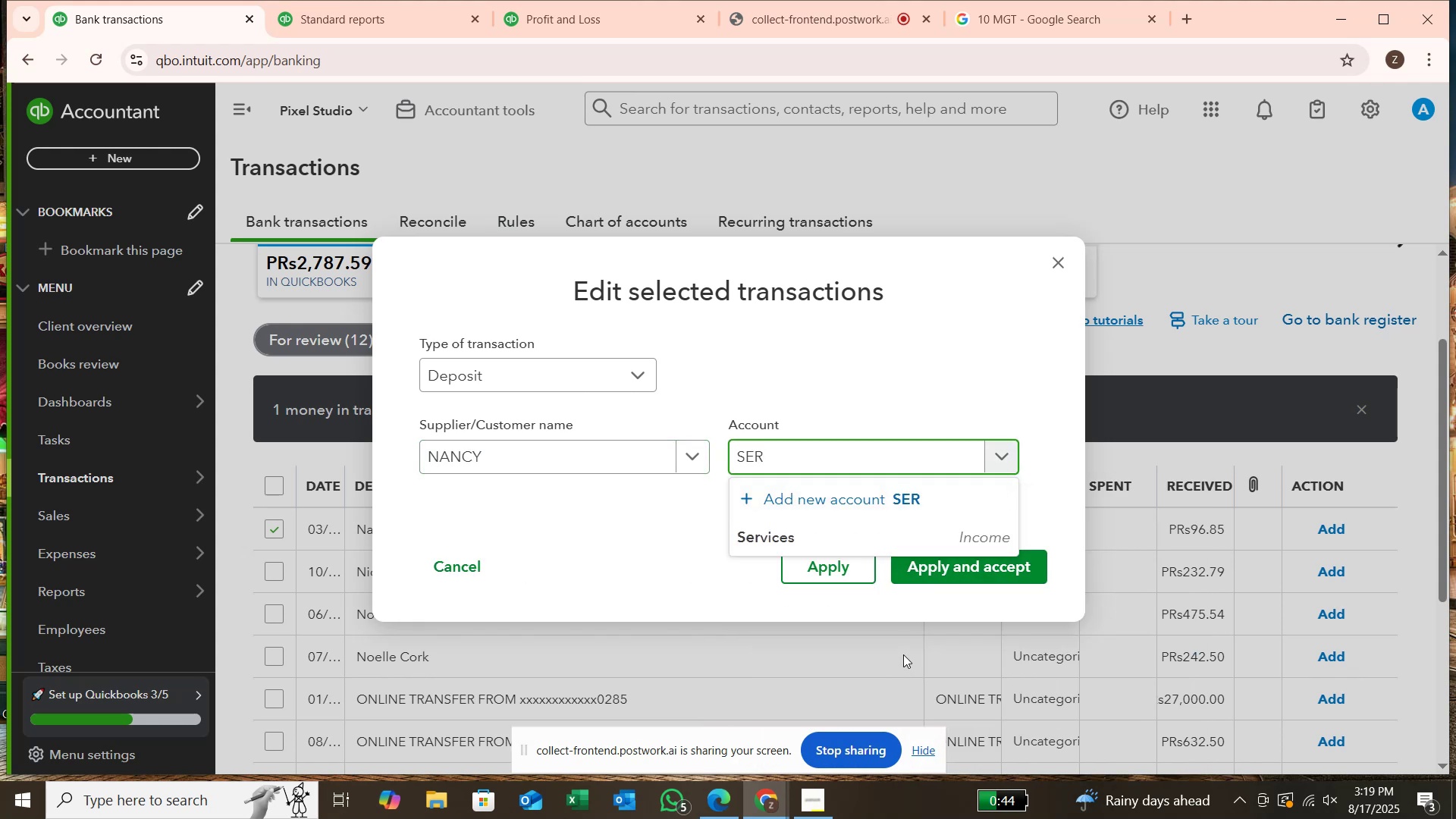 
left_click([880, 540])
 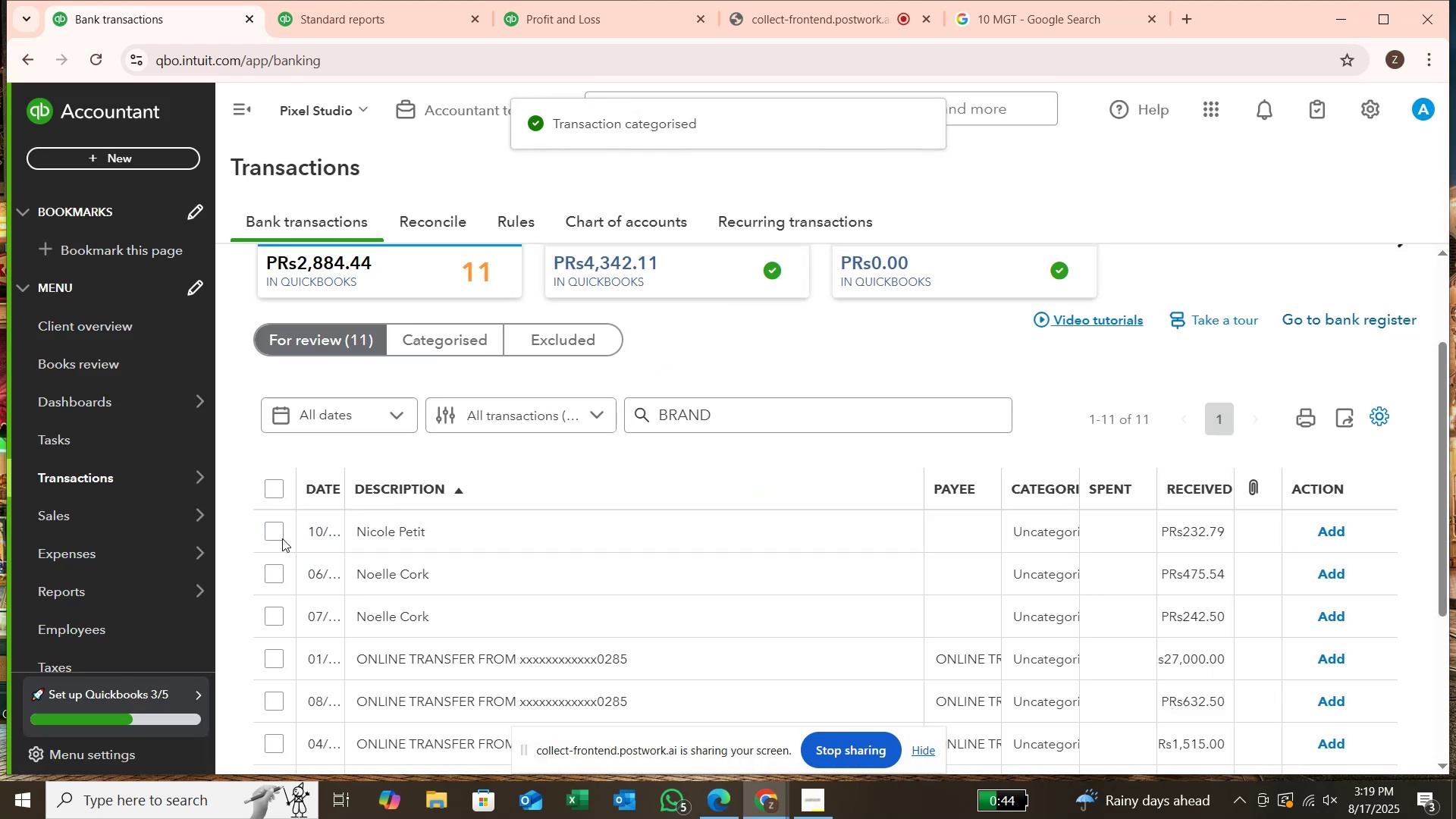 
left_click([274, 532])
 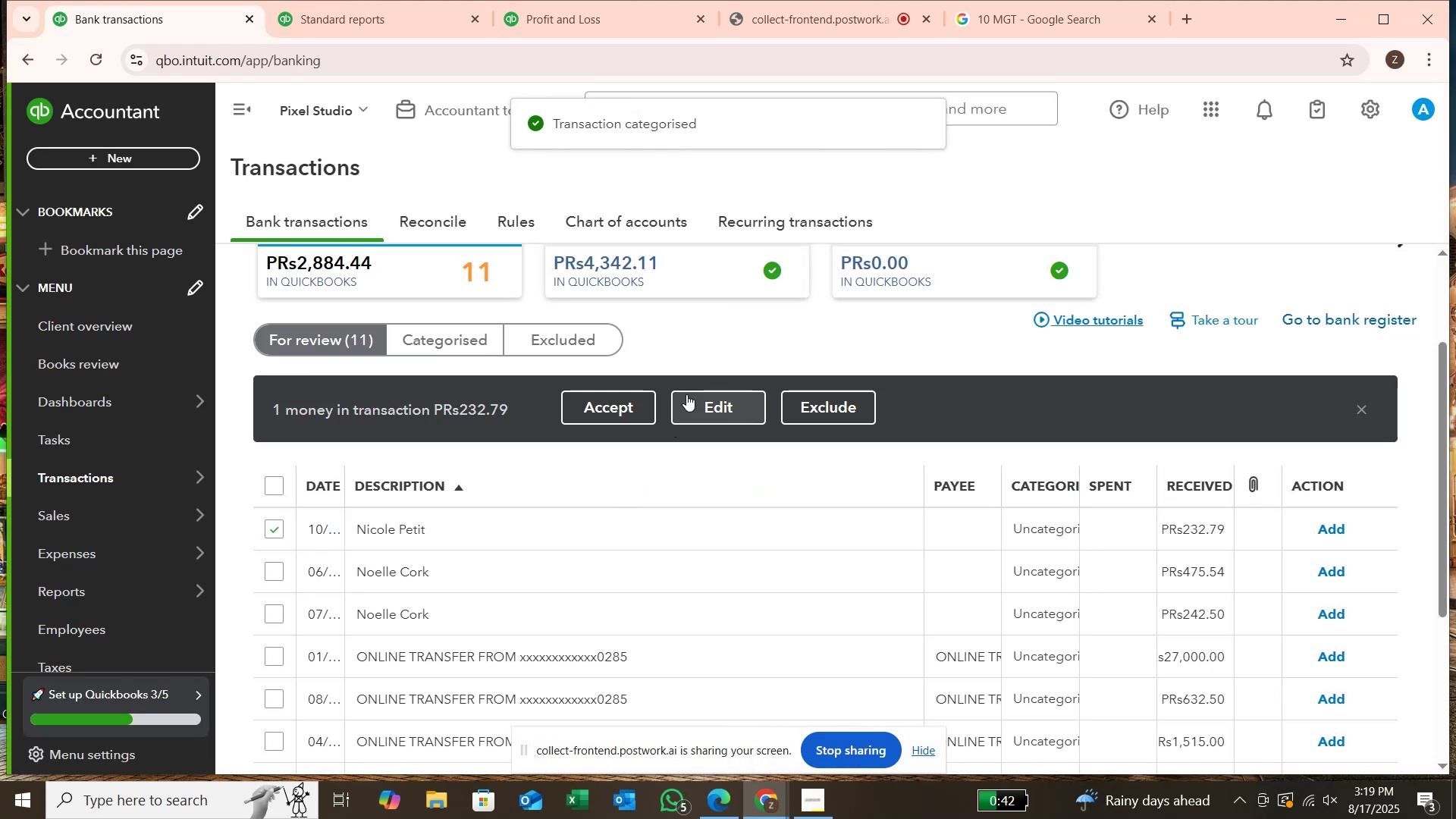 
left_click([687, 394])
 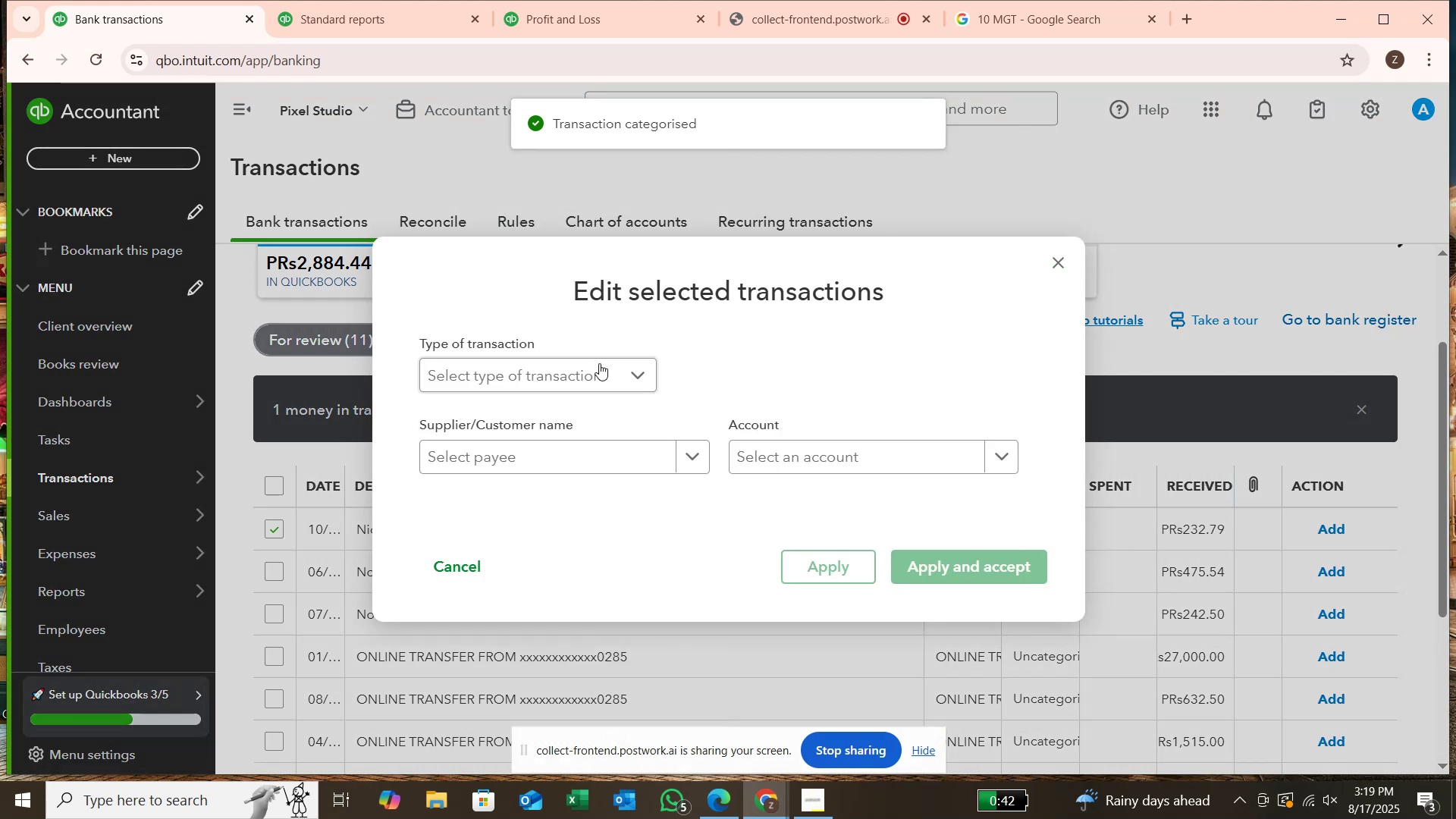 
left_click([598, 362])
 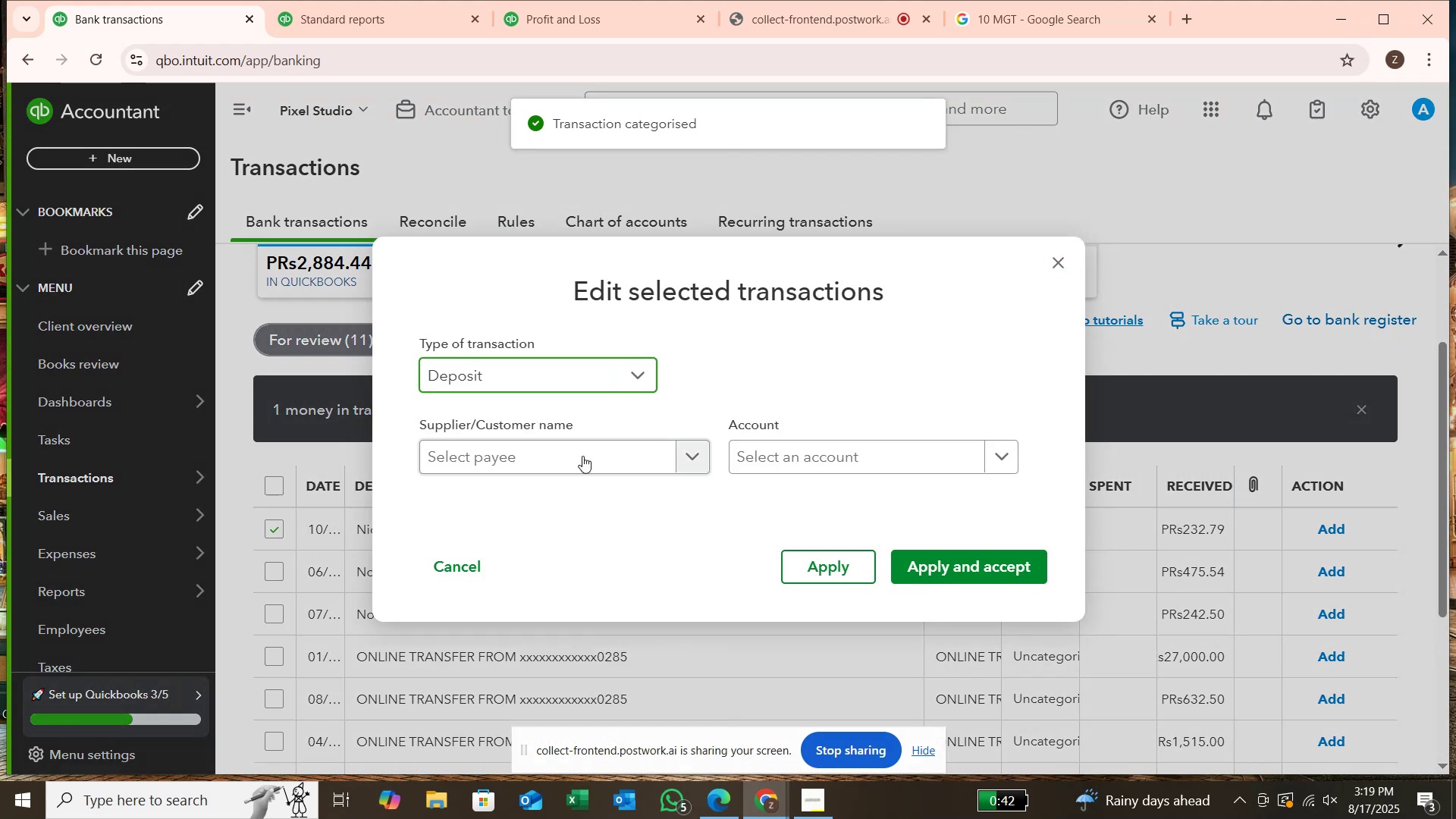 
double_click([582, 457])
 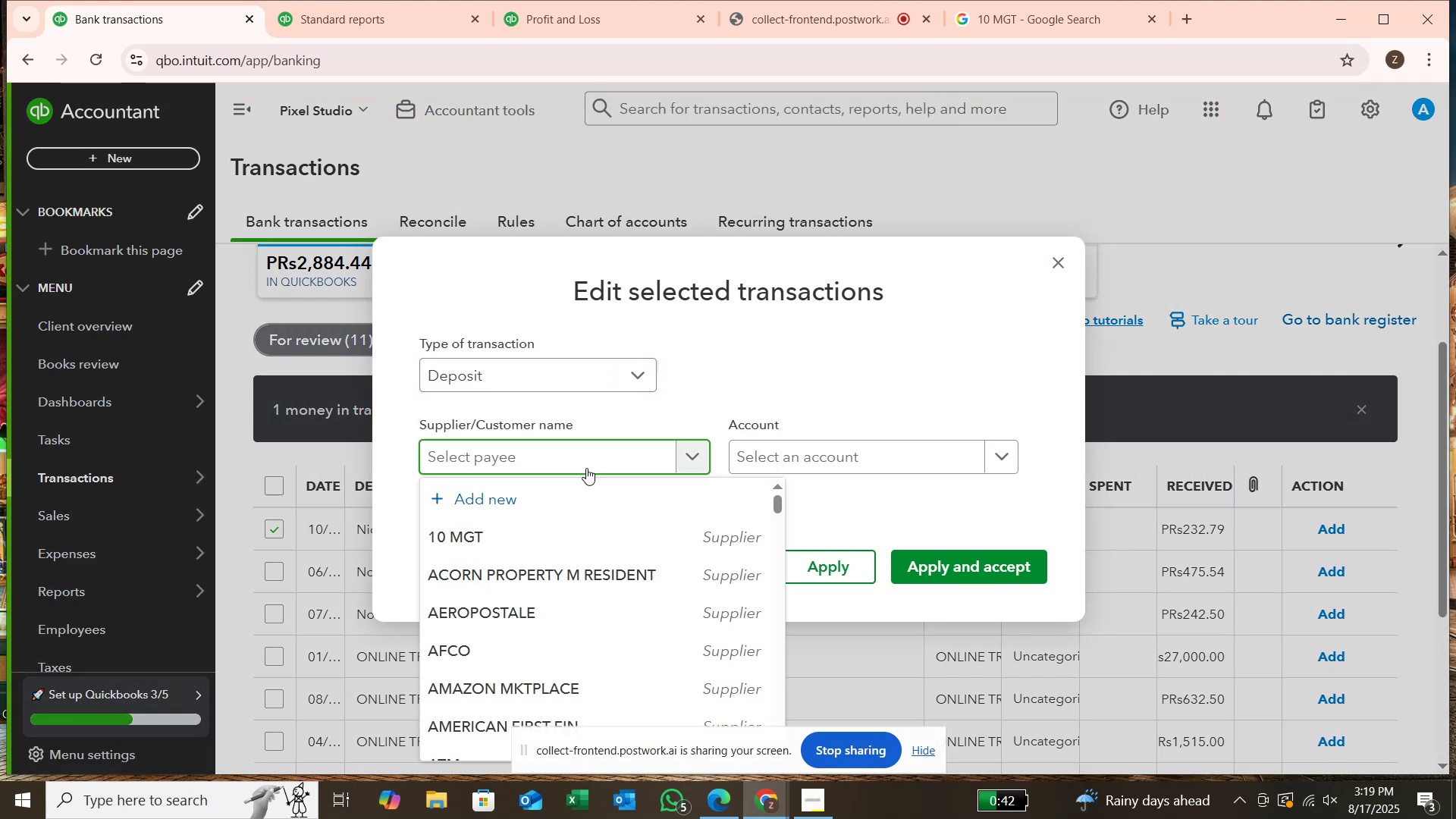 
type(NICOLE)
 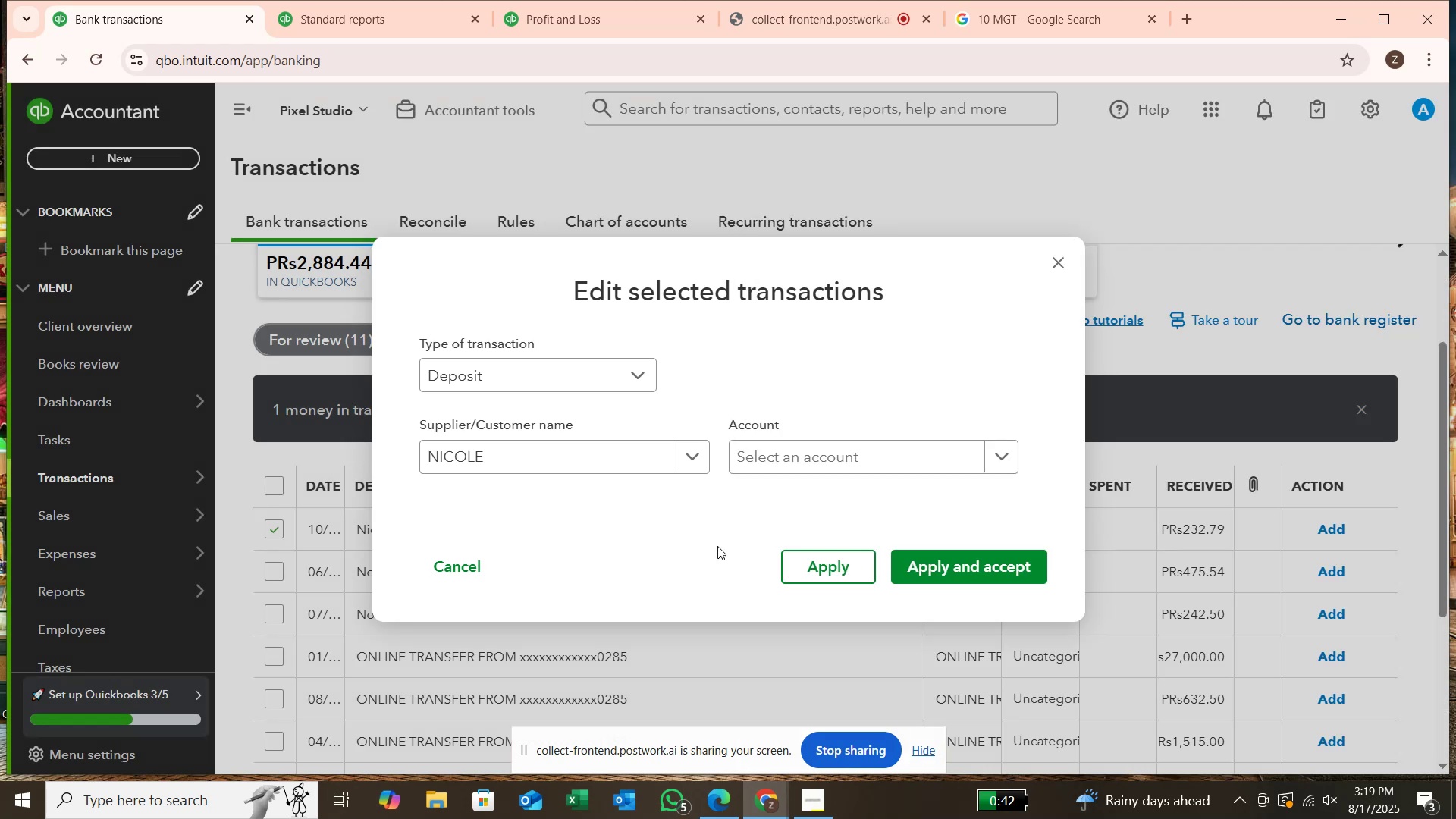 
wait(7.25)
 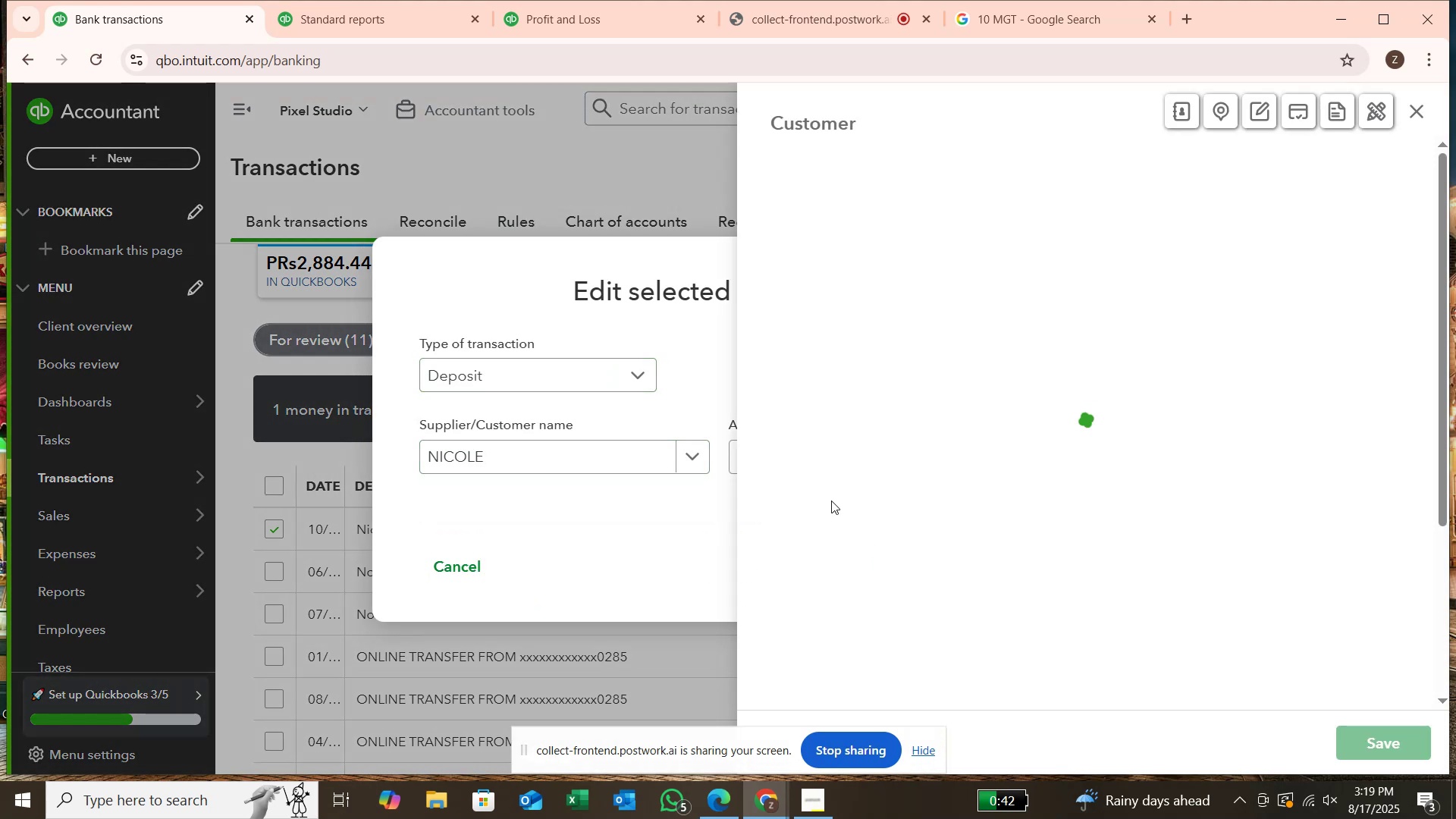 
type(SER)
 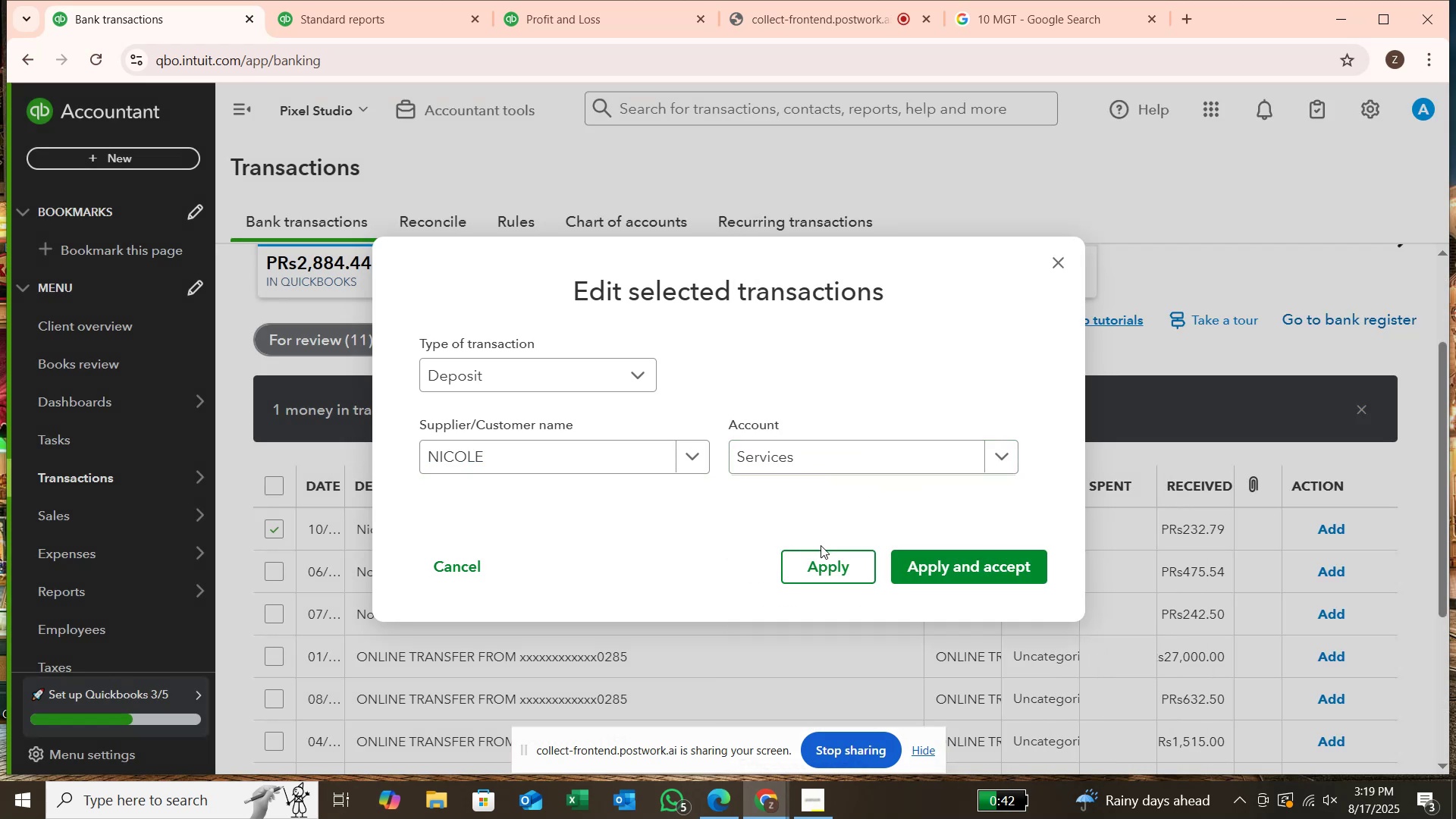 
left_click([962, 566])
 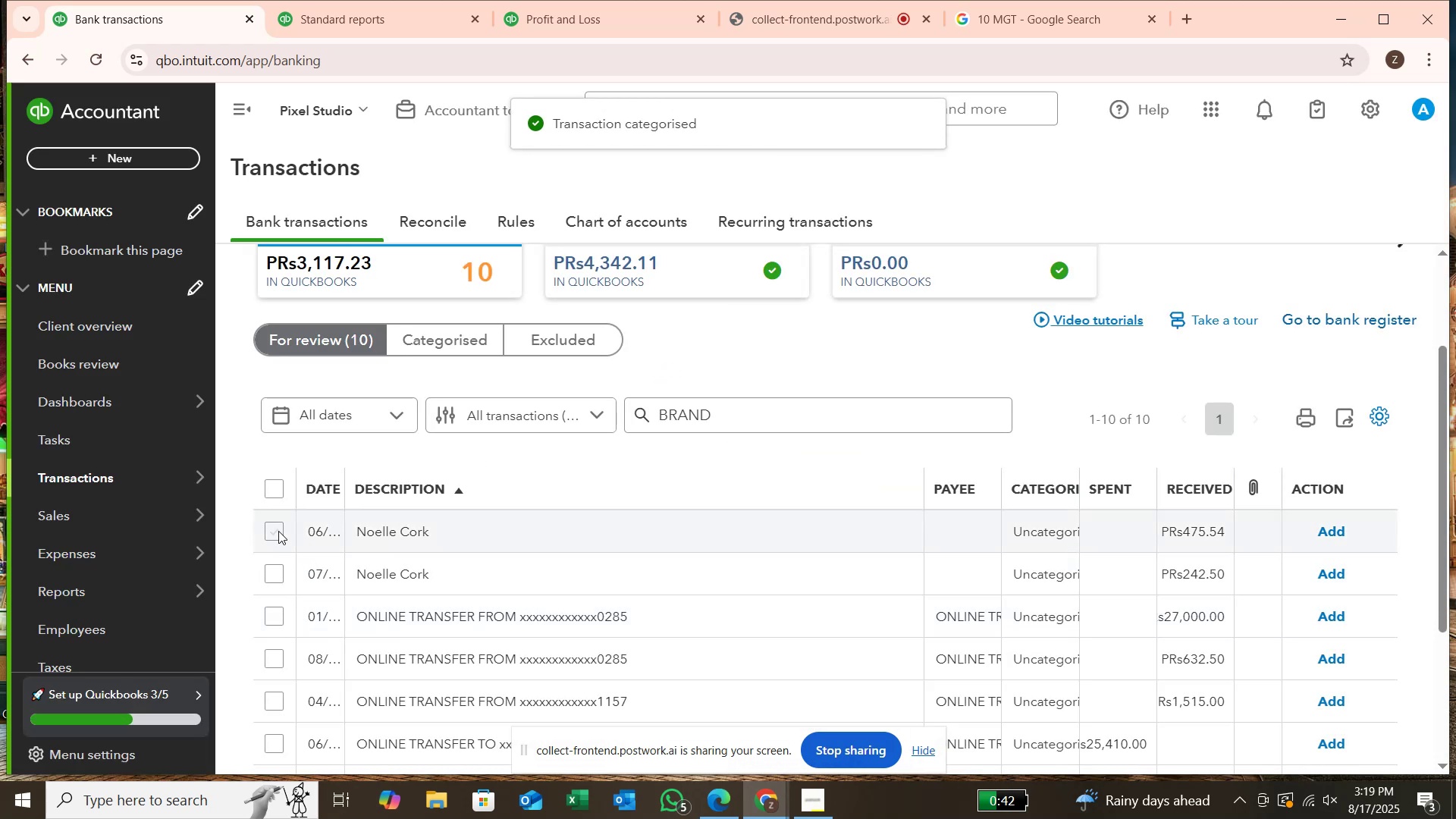 
left_click([278, 568])
 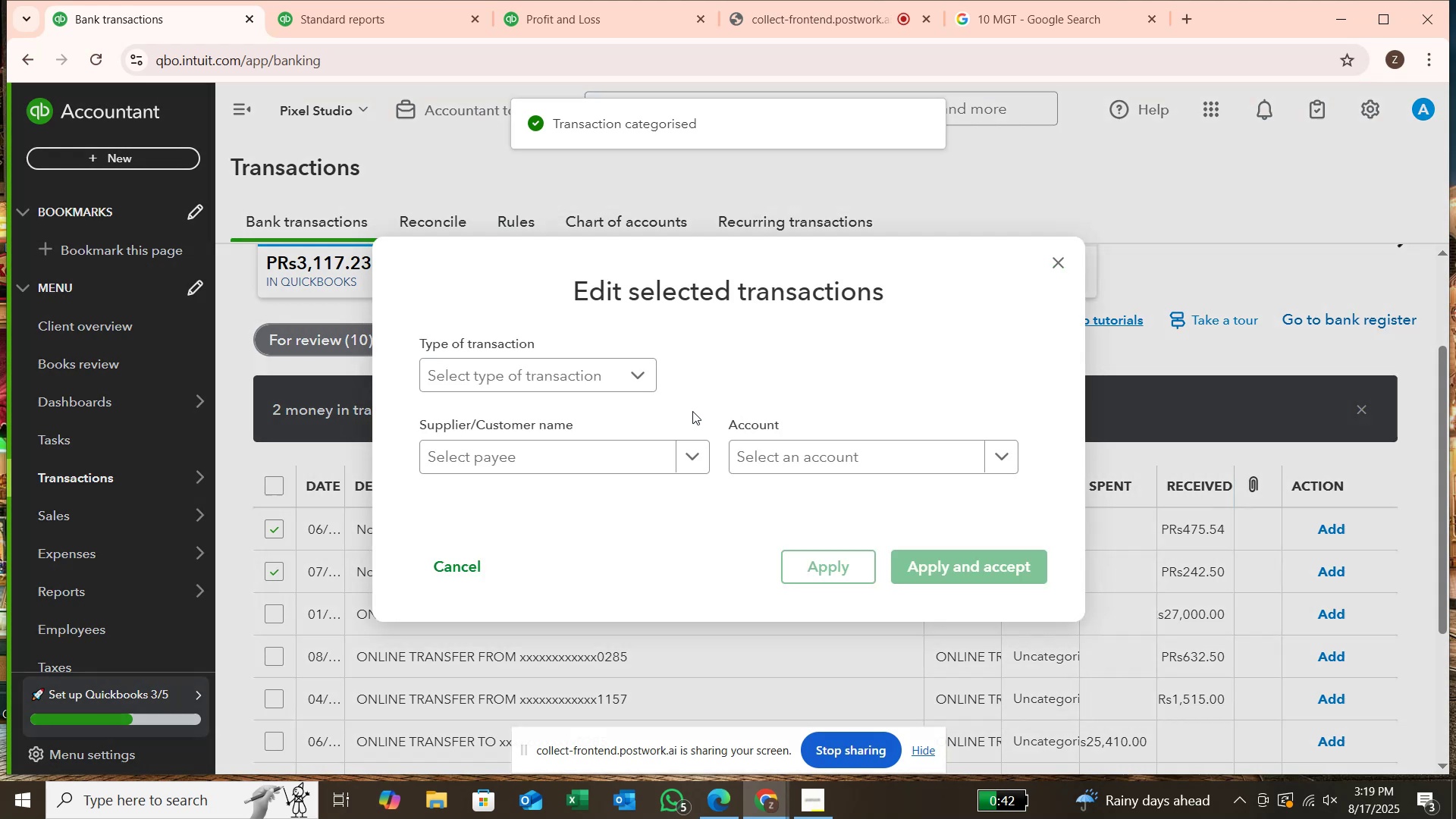 
left_click([630, 372])
 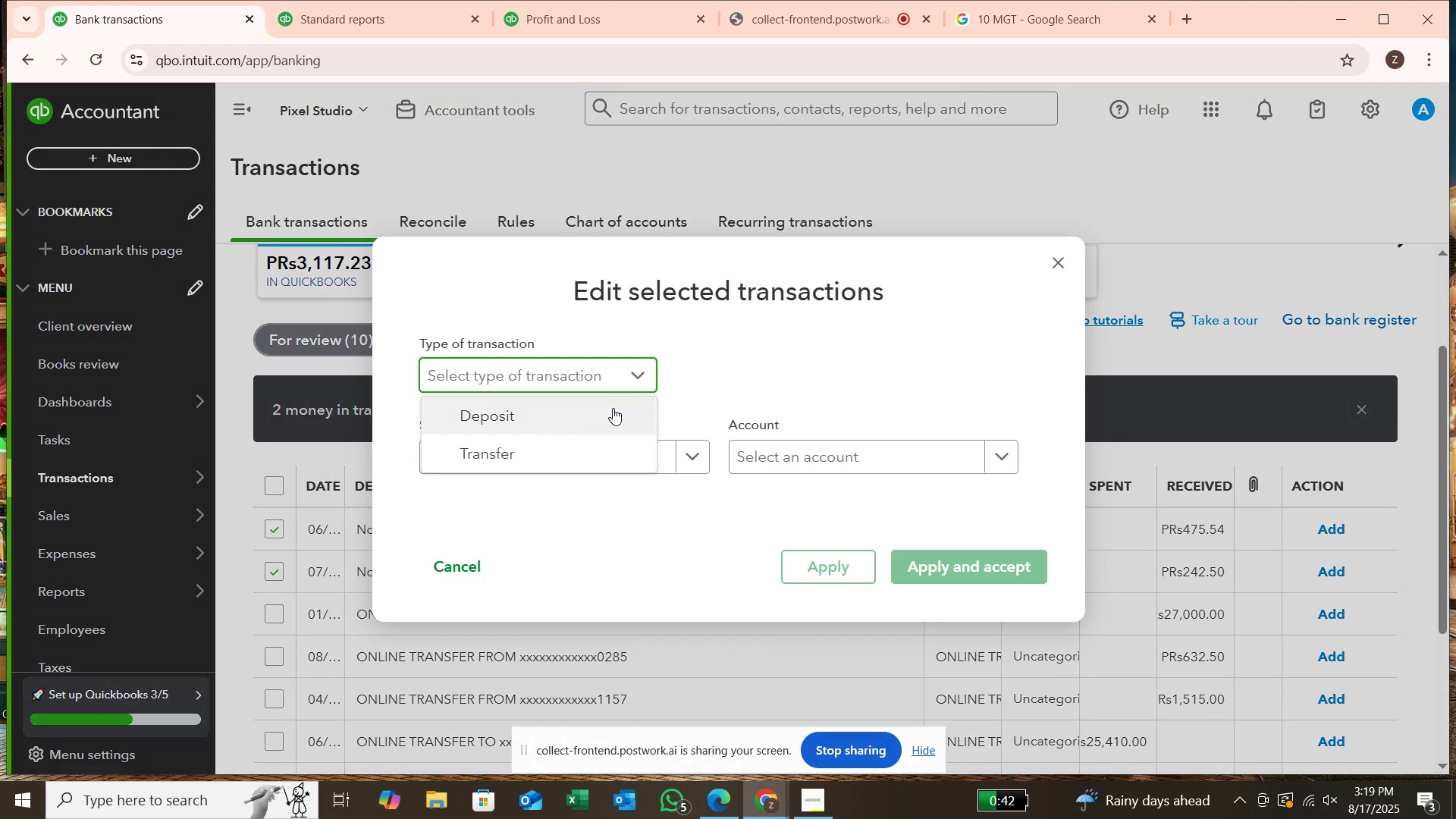 
left_click([613, 408])
 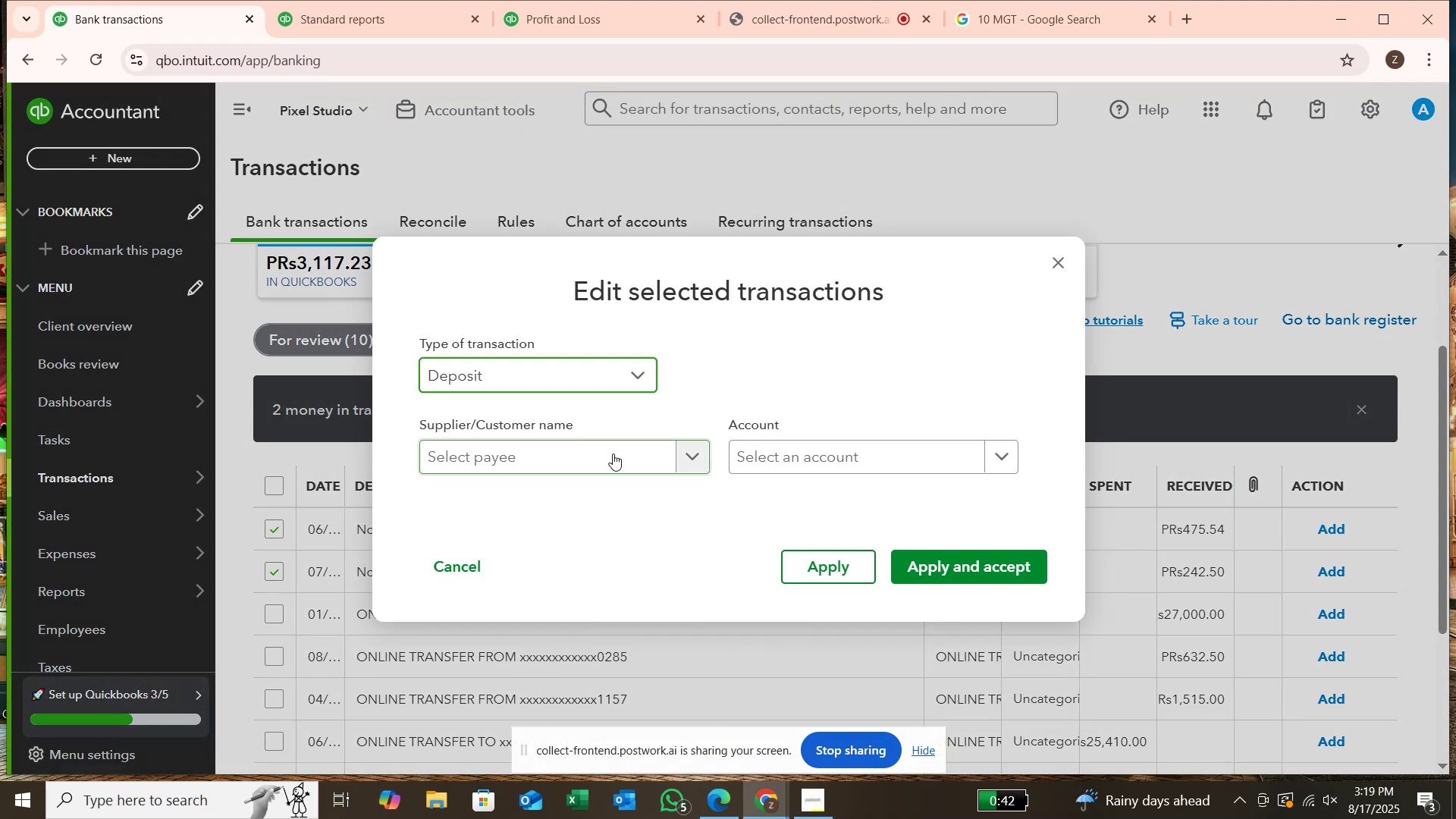 
double_click([613, 453])
 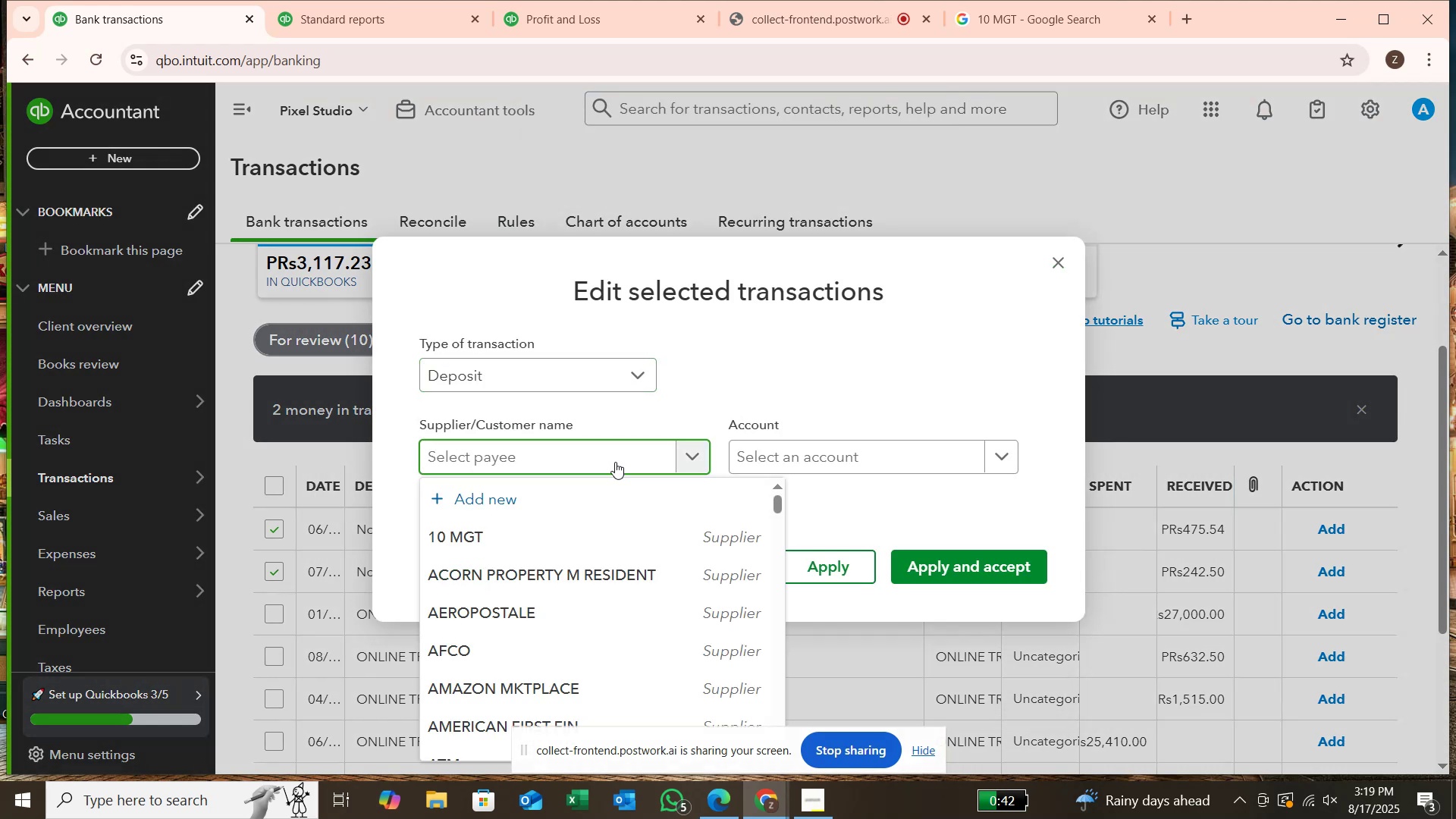 
type(NOELLE CORK)
 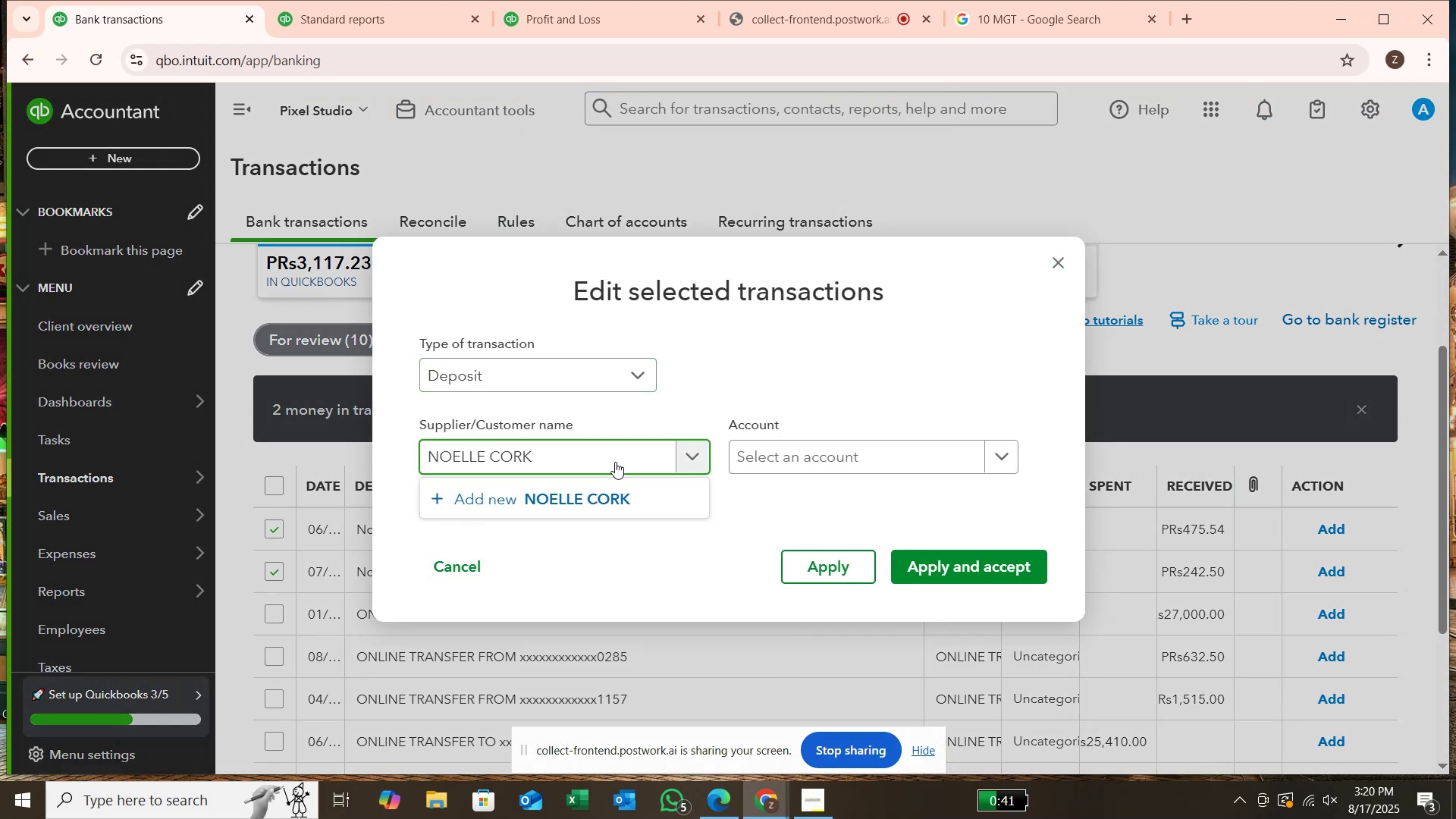 
key(Enter)
 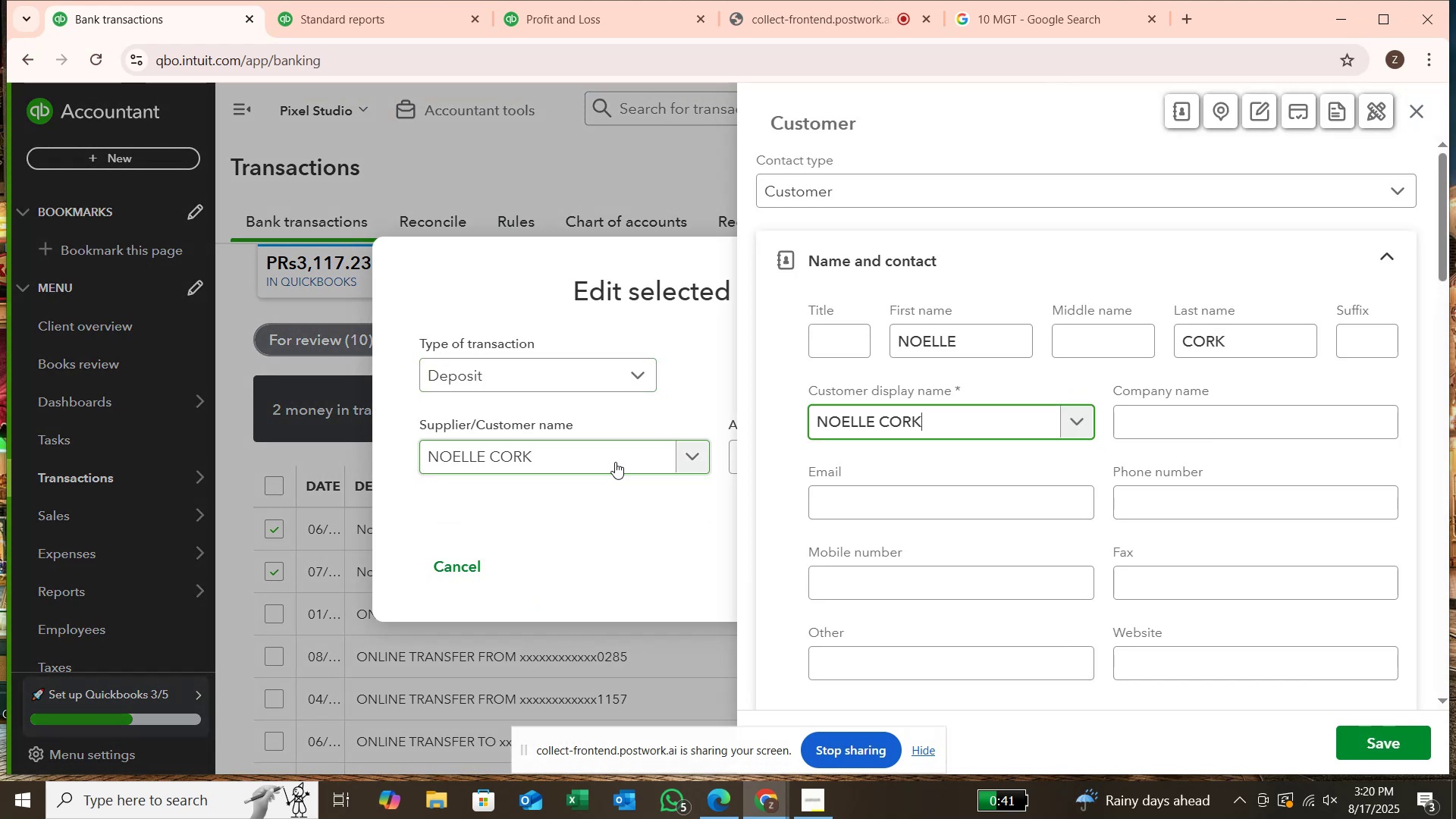 
key(Enter)
 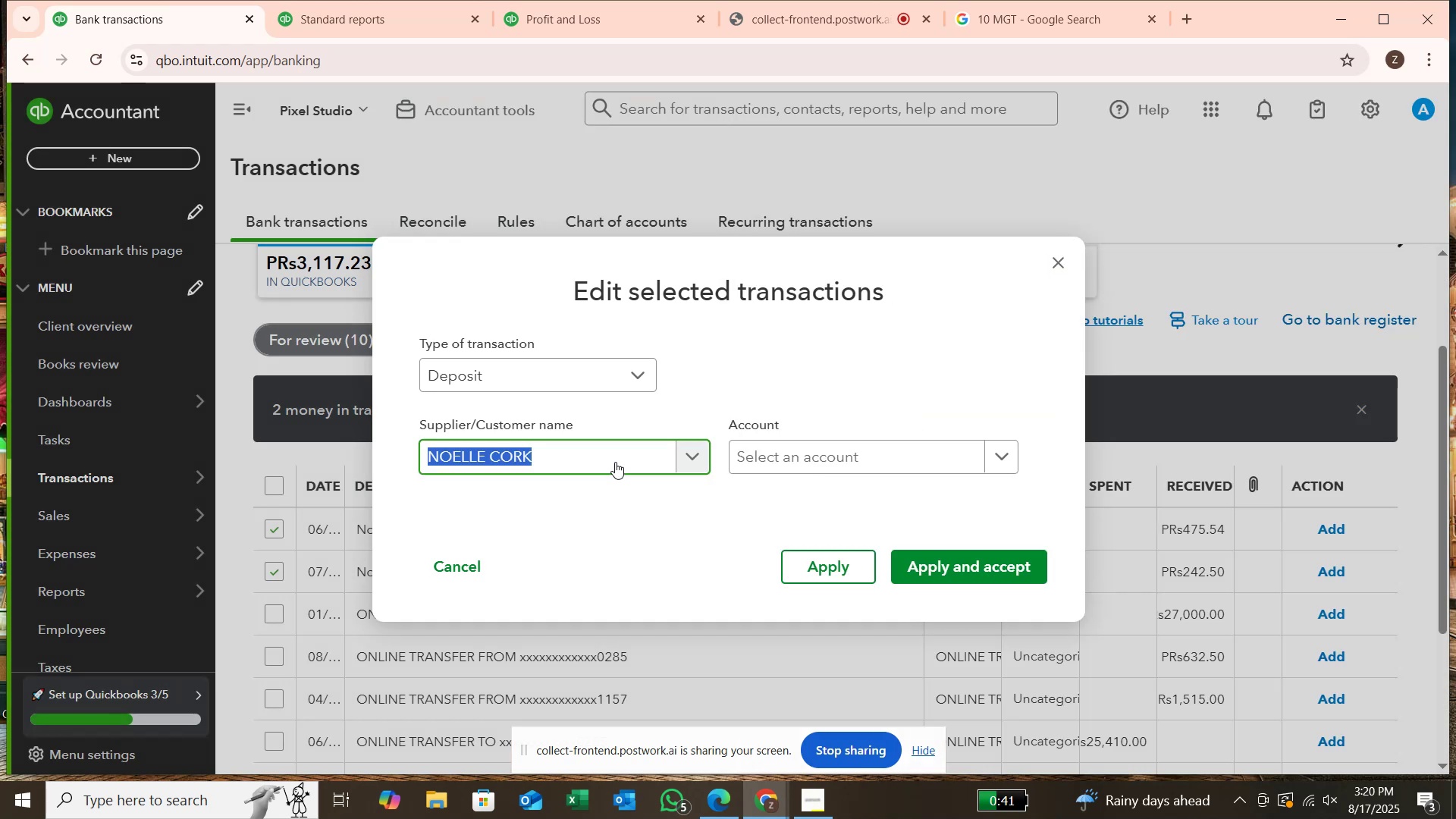 
wait(5.58)
 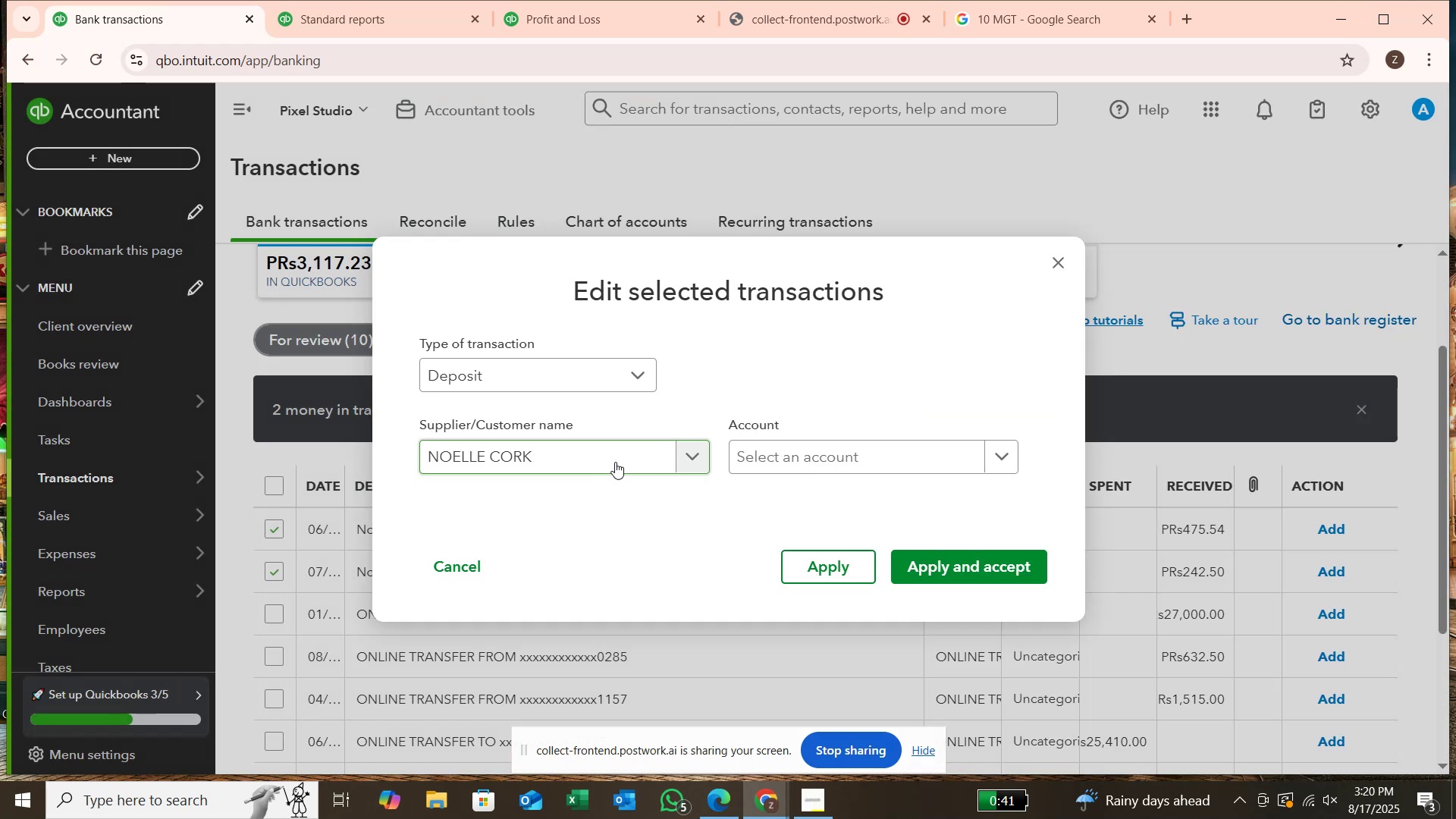 
left_click([741, 460])
 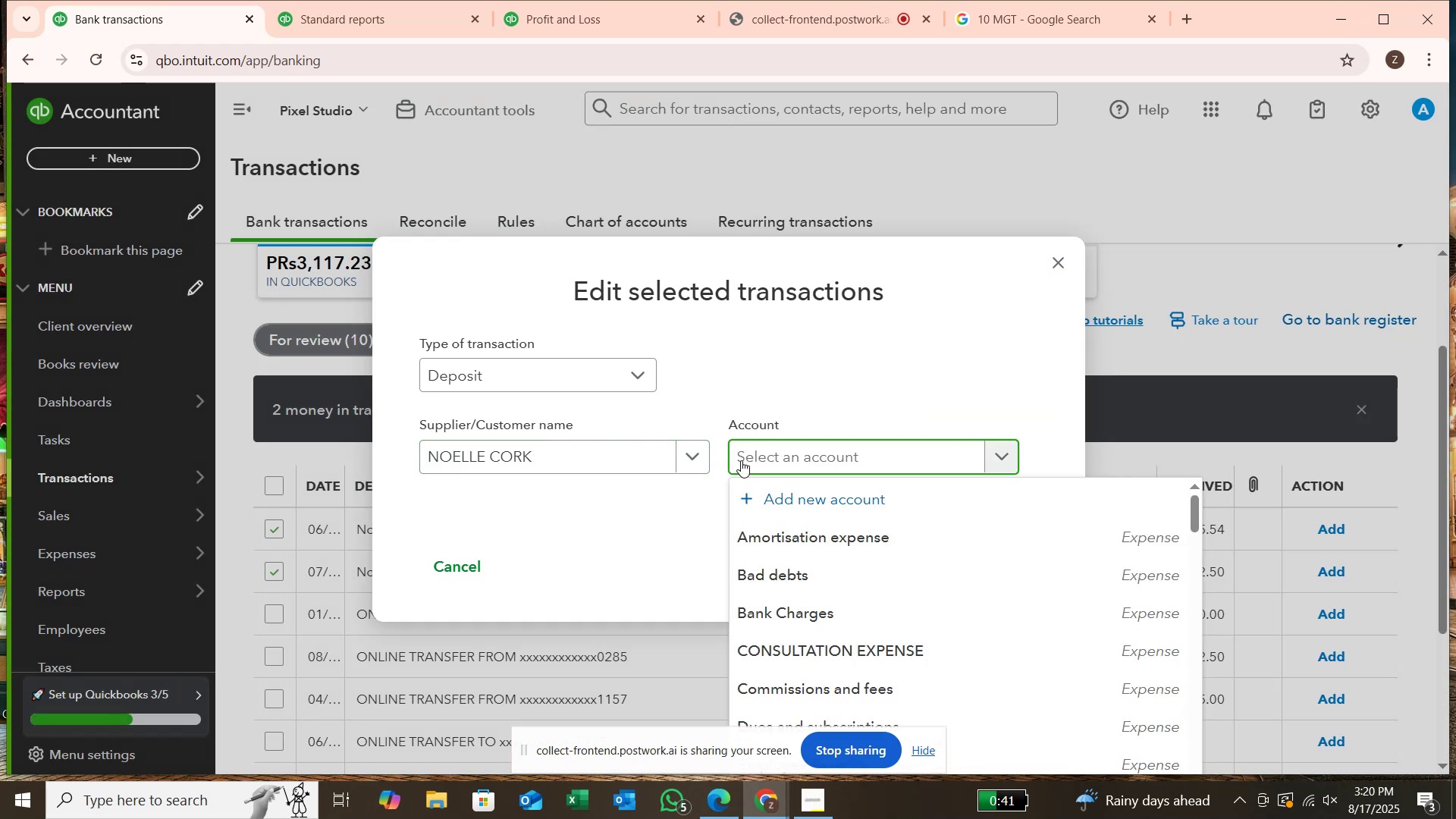 
type(SER)
 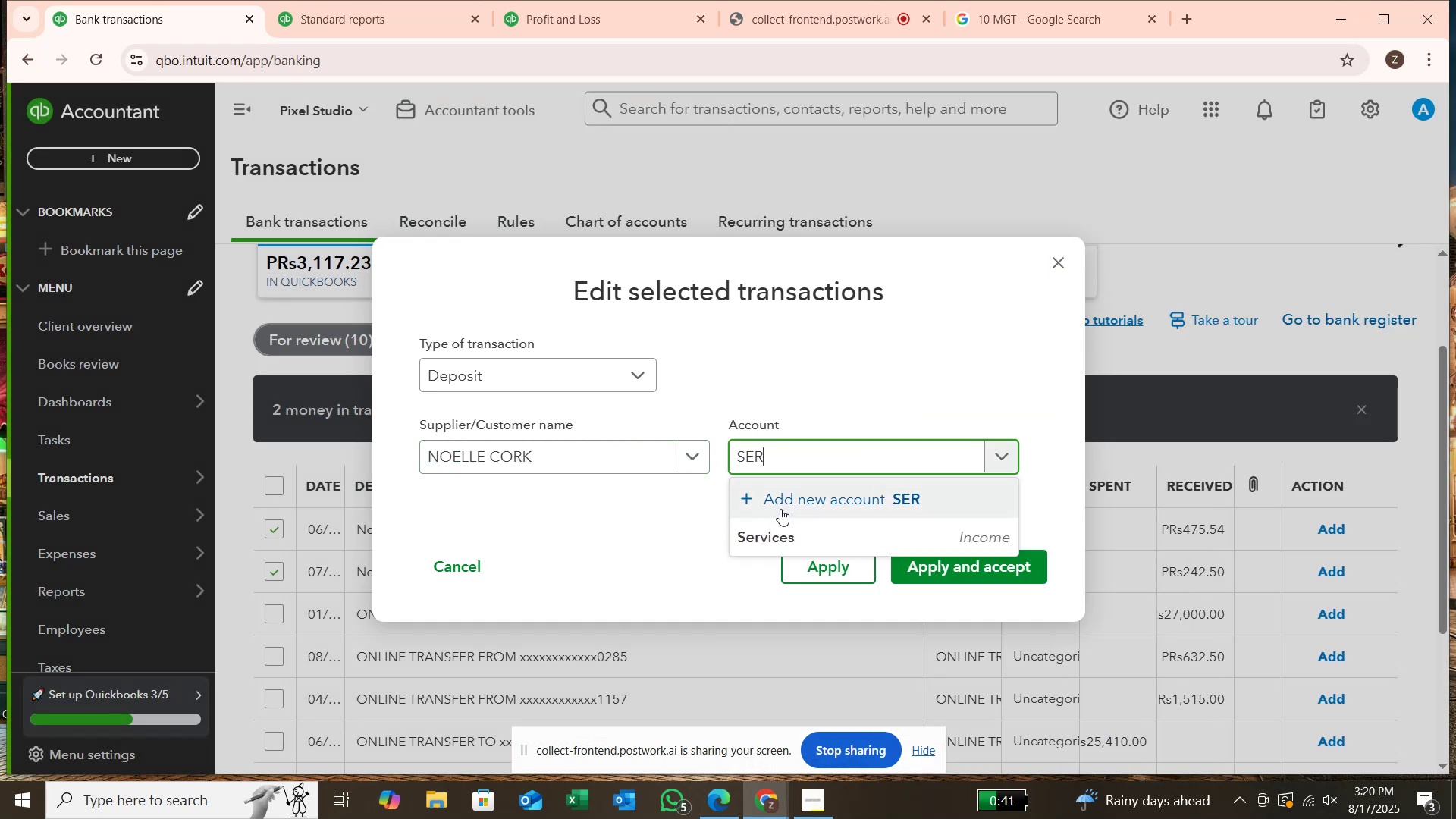 
left_click([783, 526])
 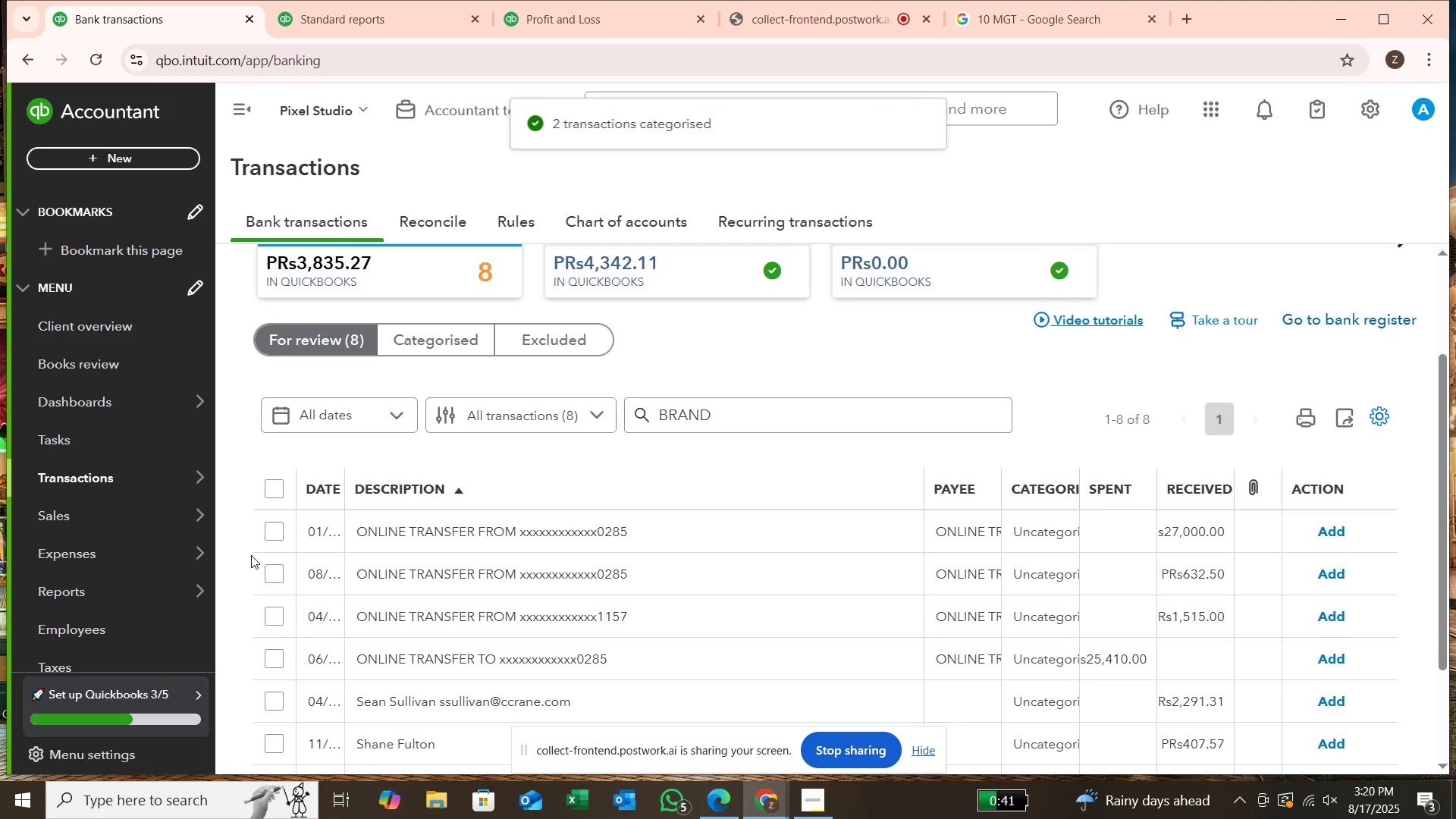 
left_click([266, 534])
 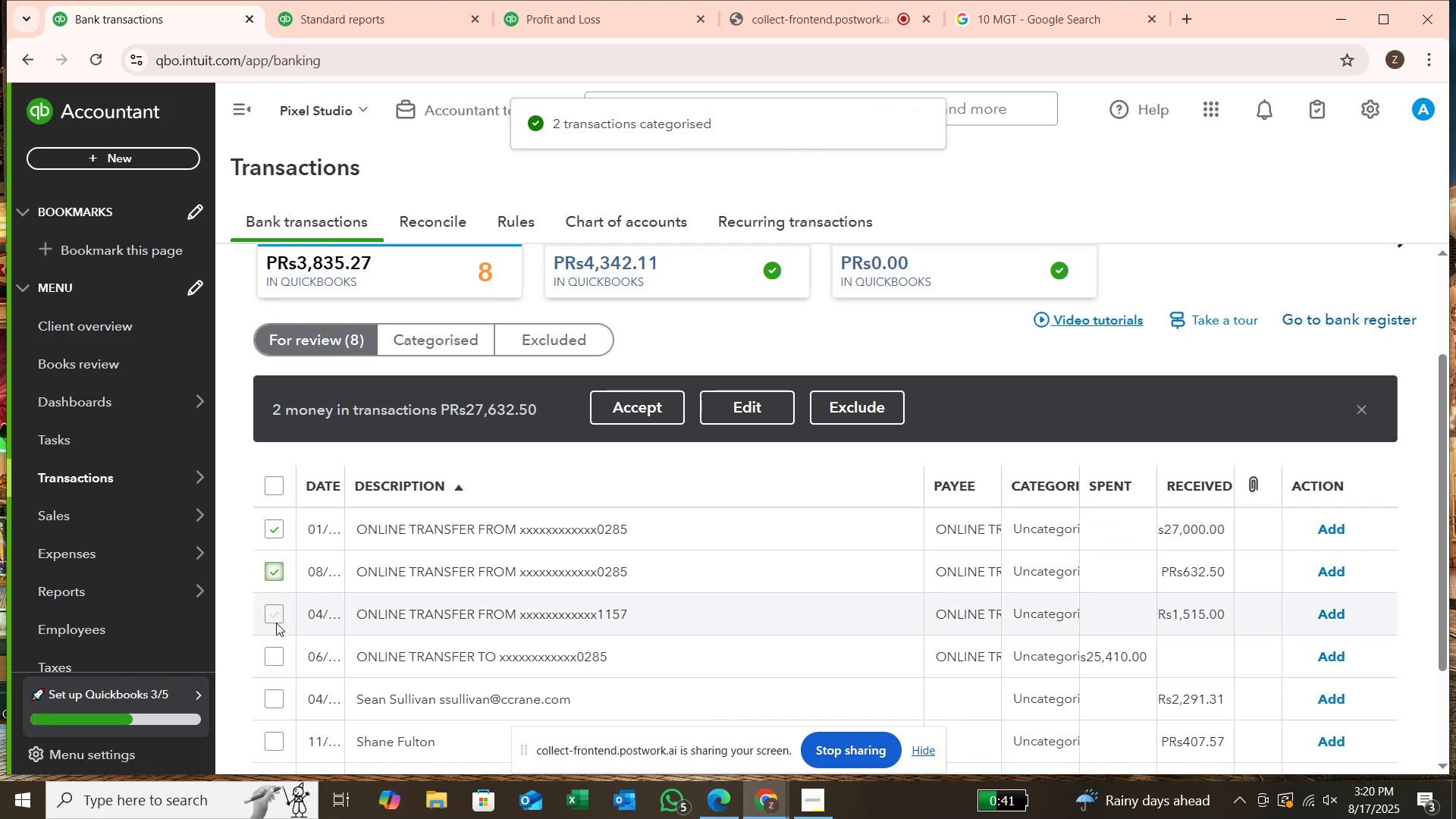 
left_click([276, 623])
 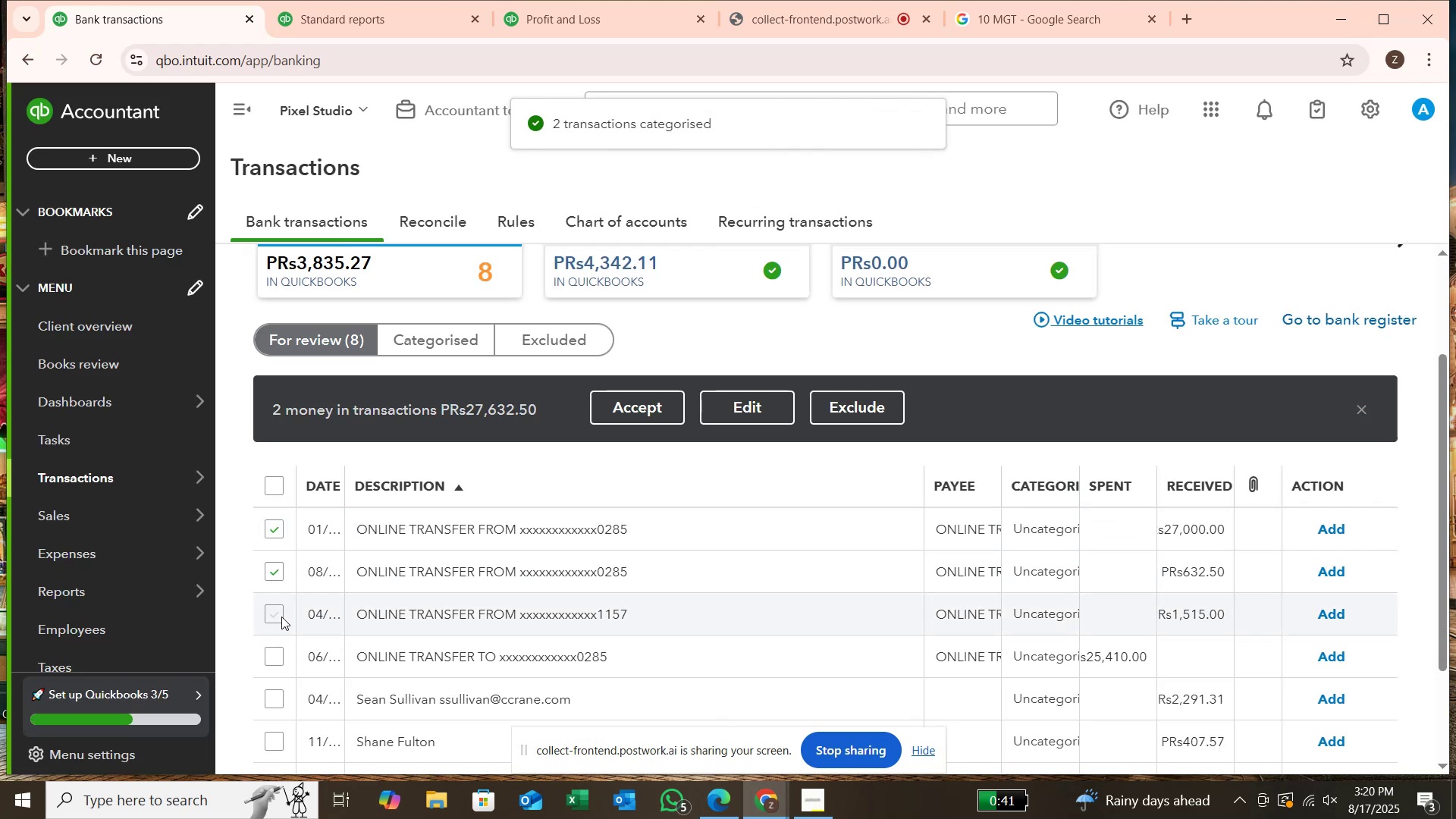 
left_click([280, 617])
 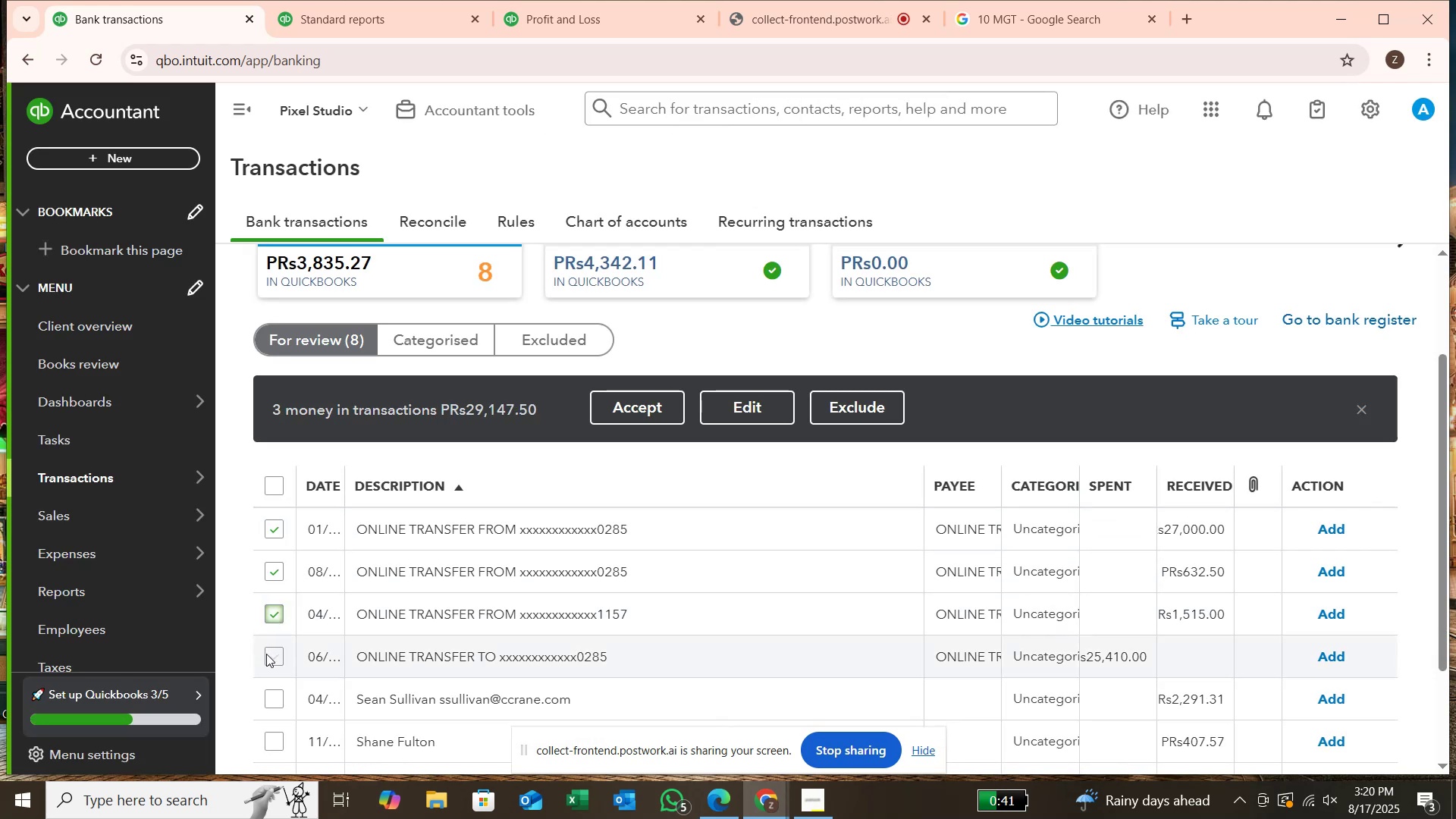 
left_click([268, 654])
 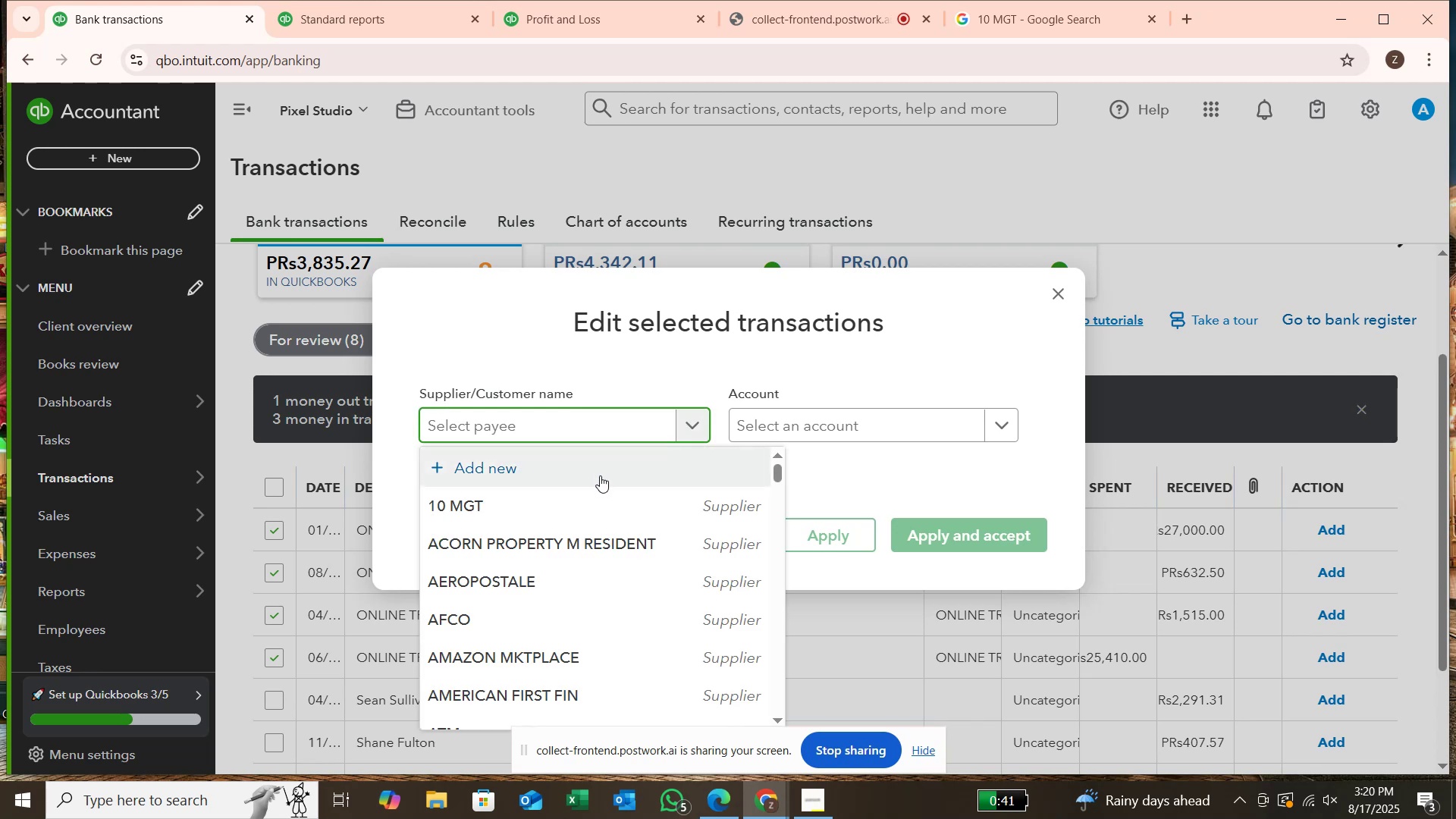 
type(ONLINE TRANSG)
key(Backspace)
type(FER)
 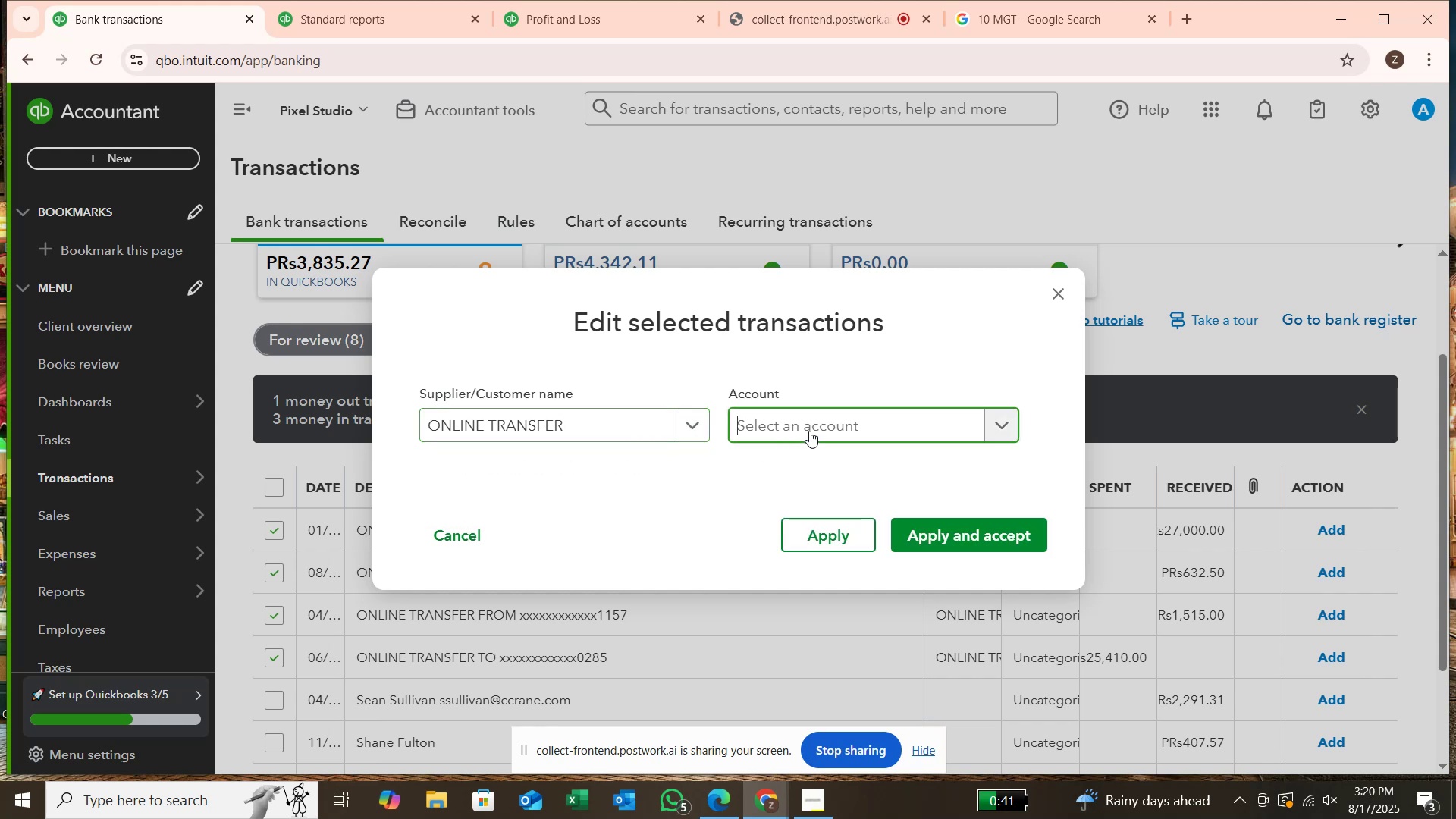 
type(SER)
 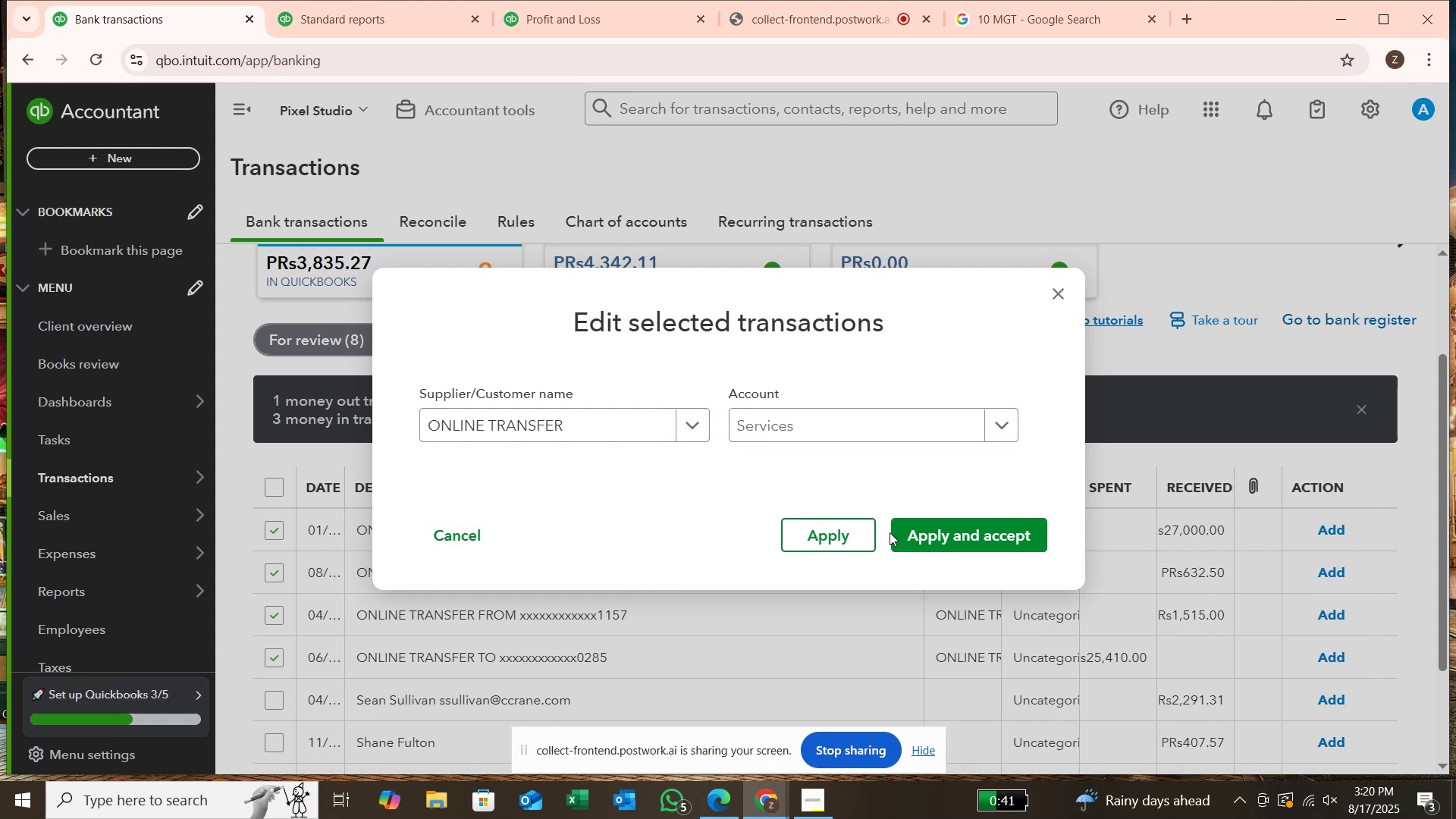 
left_click([931, 544])
 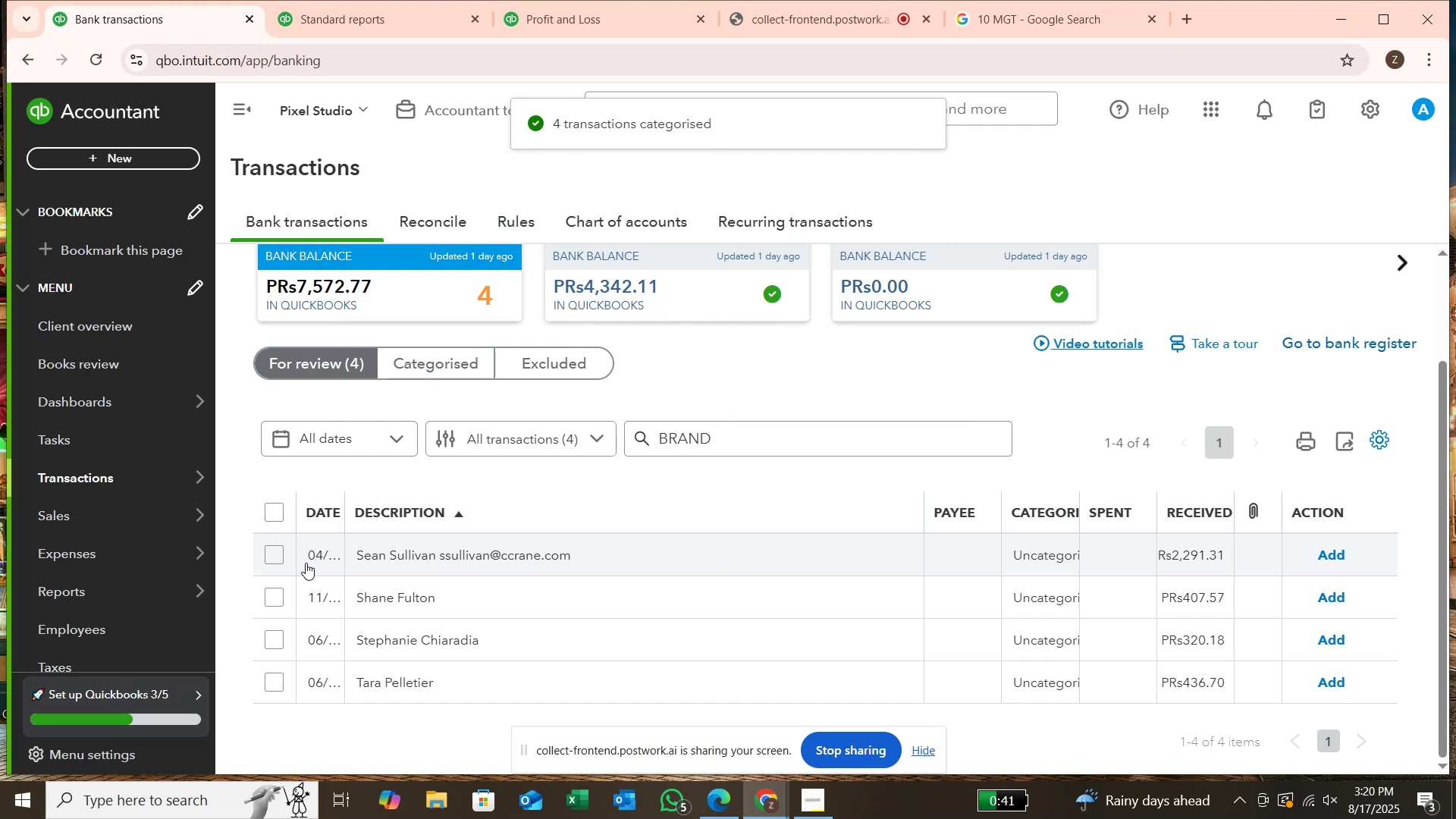 
wait(6.83)
 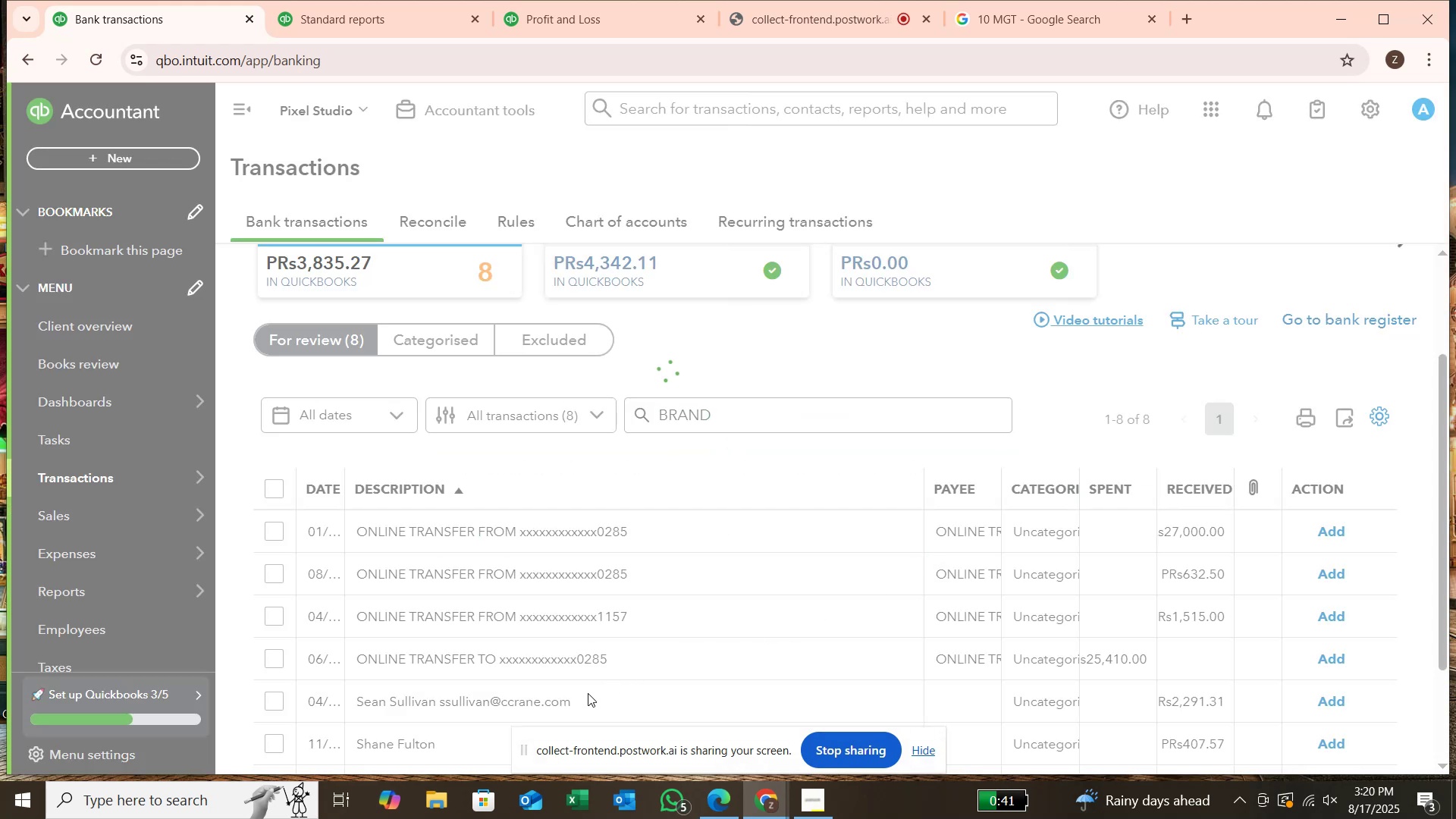 
left_click([272, 554])
 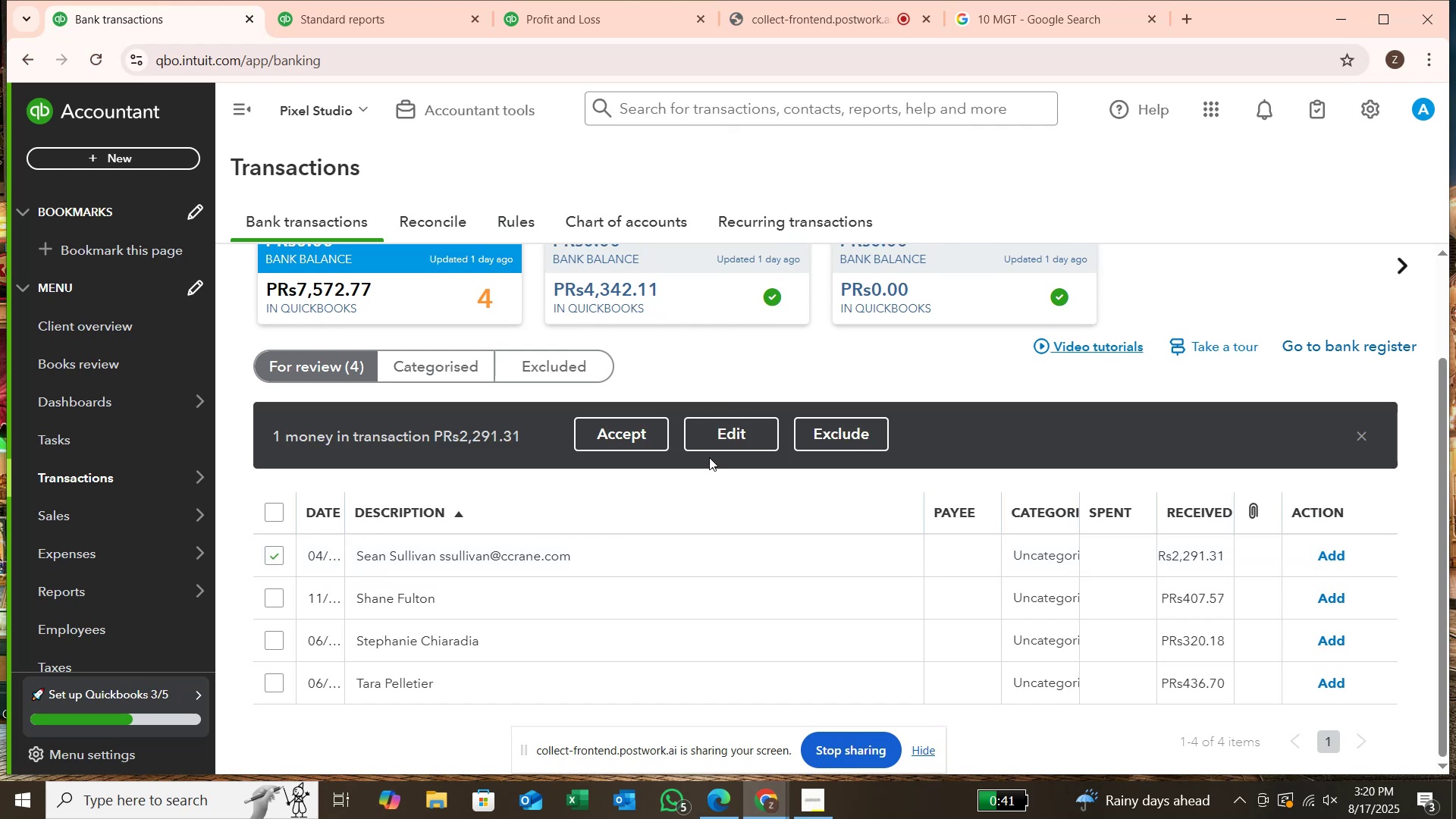 
mouse_move([726, 427])
 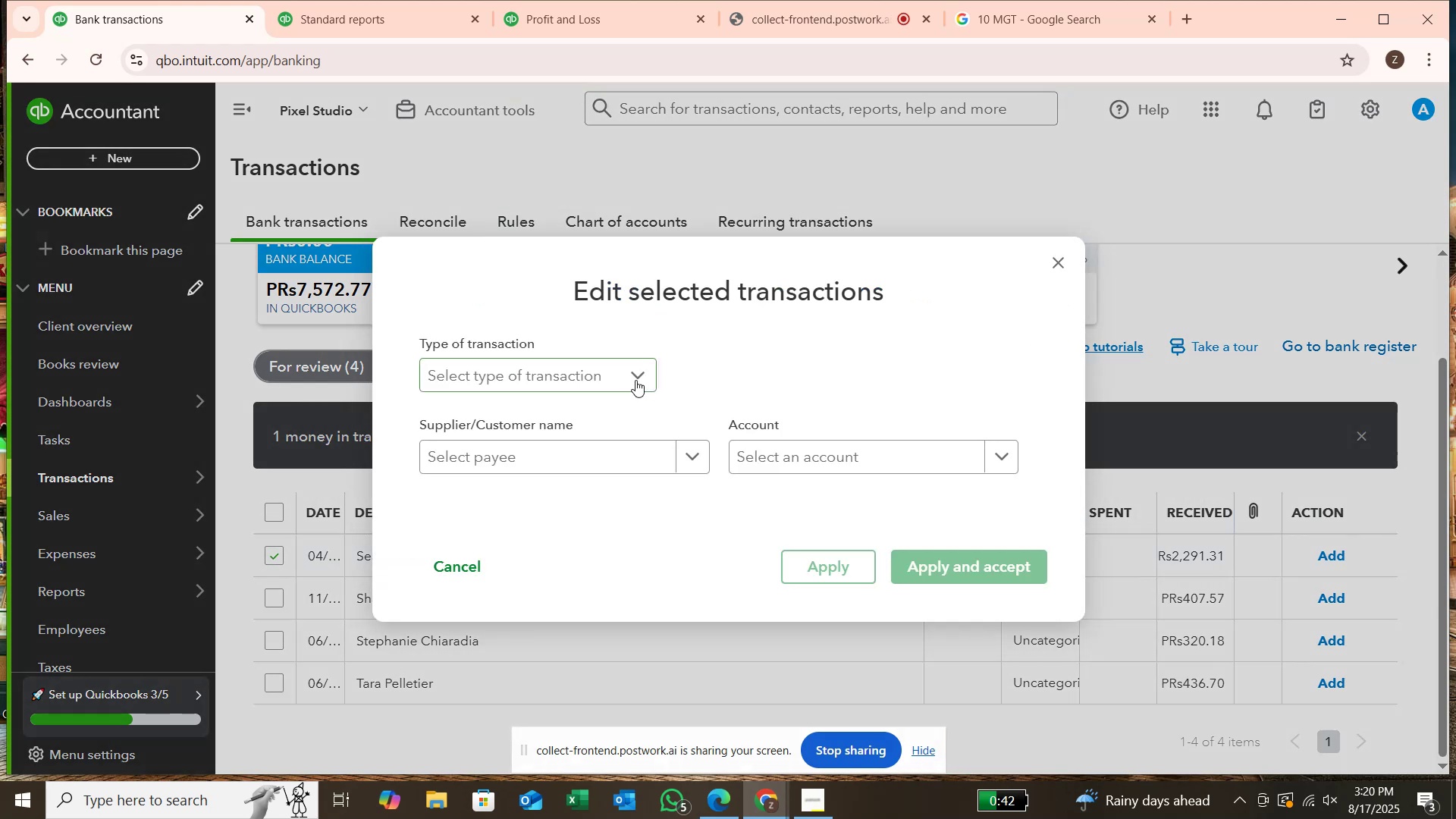 
left_click([635, 380])
 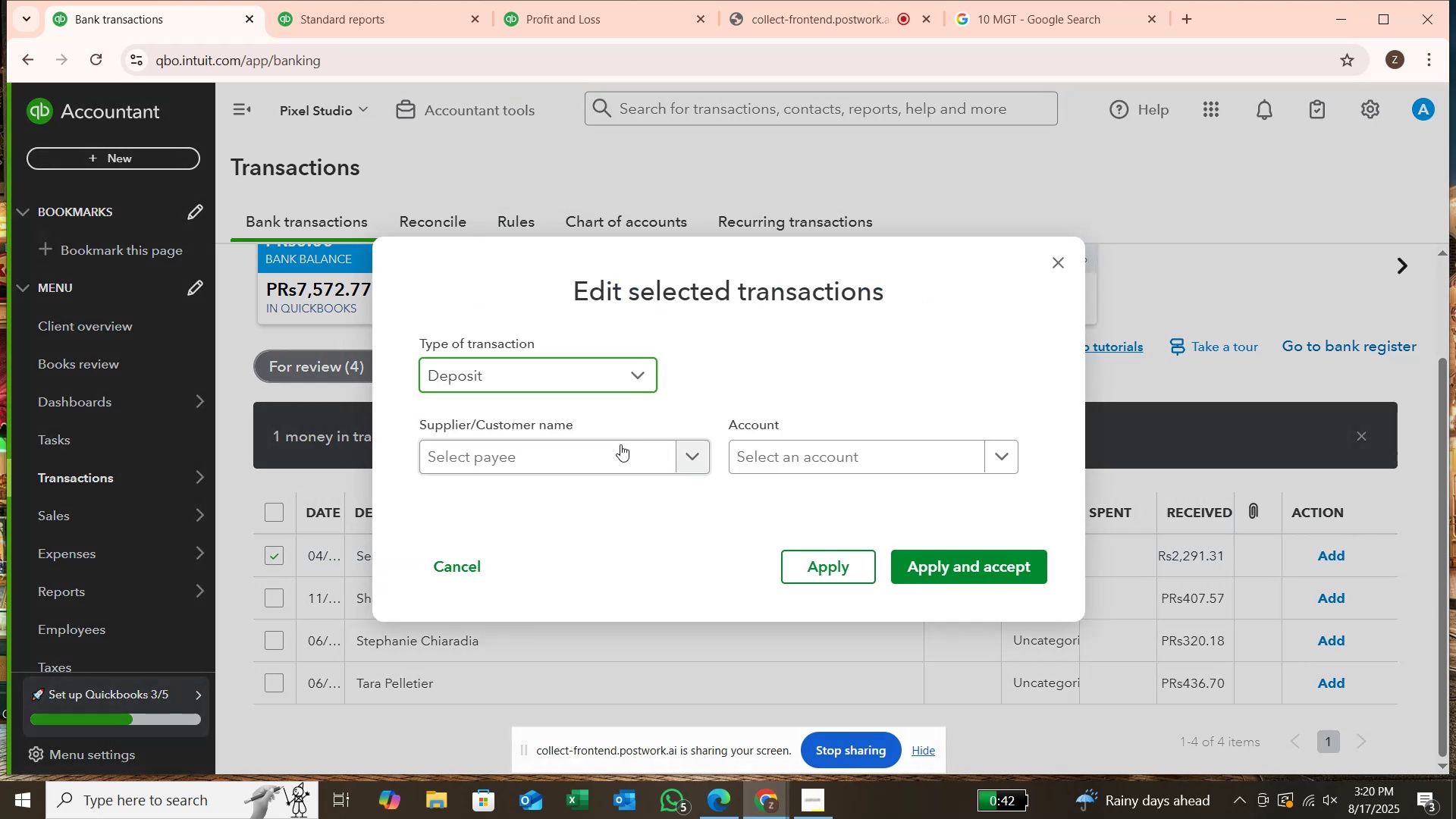 
left_click([619, 453])
 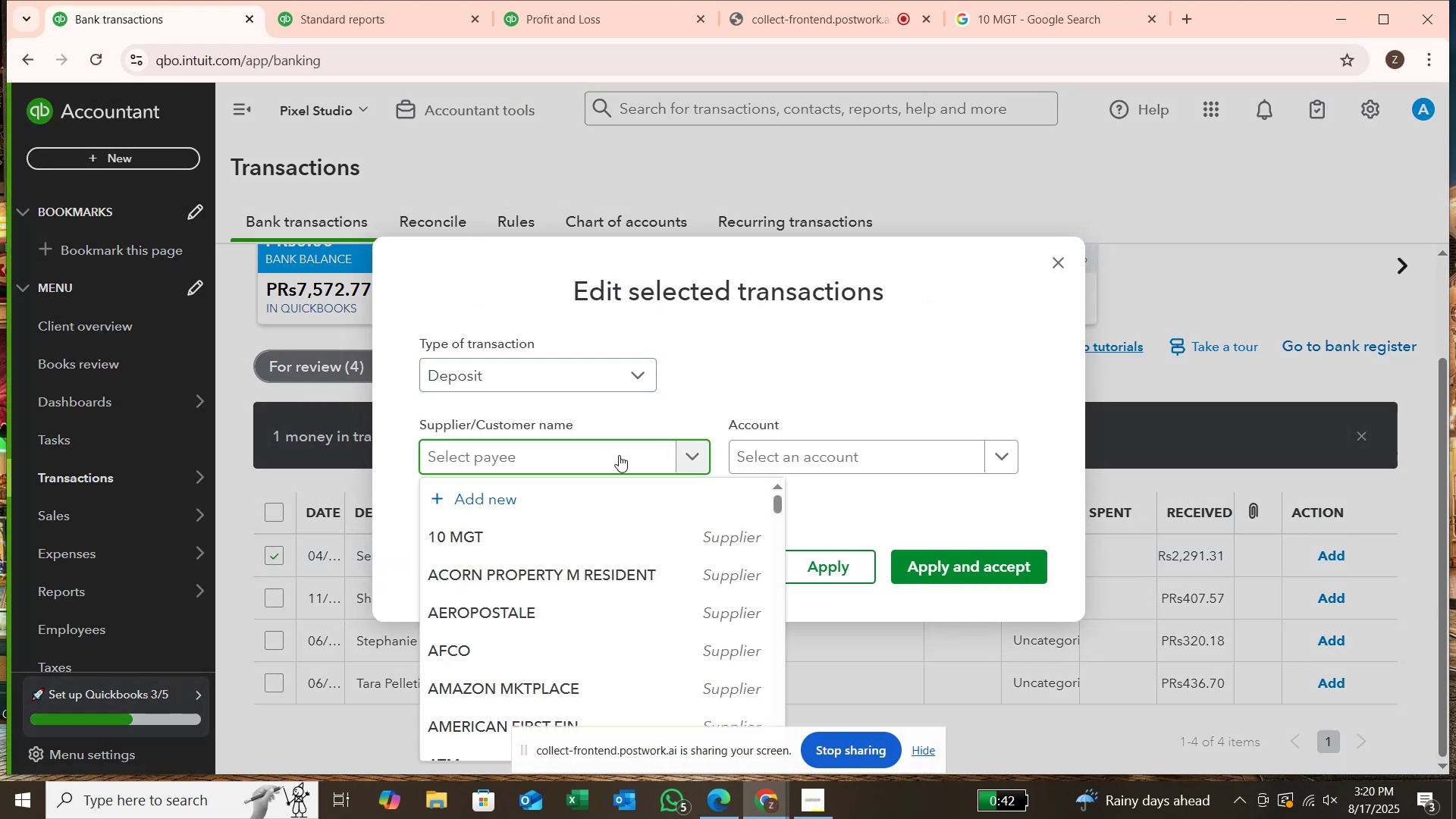 
type(SULLI)
 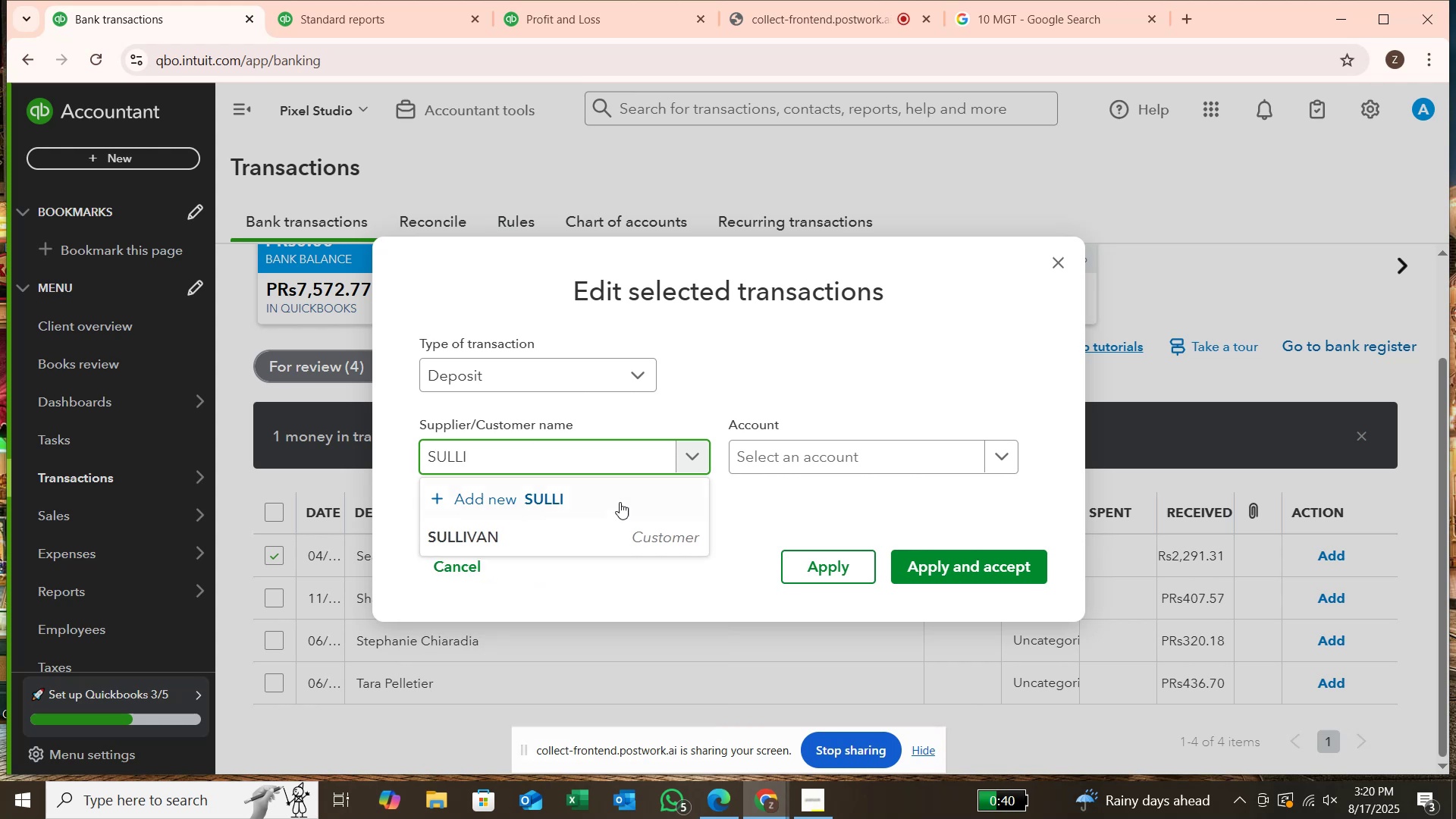 
left_click([609, 532])
 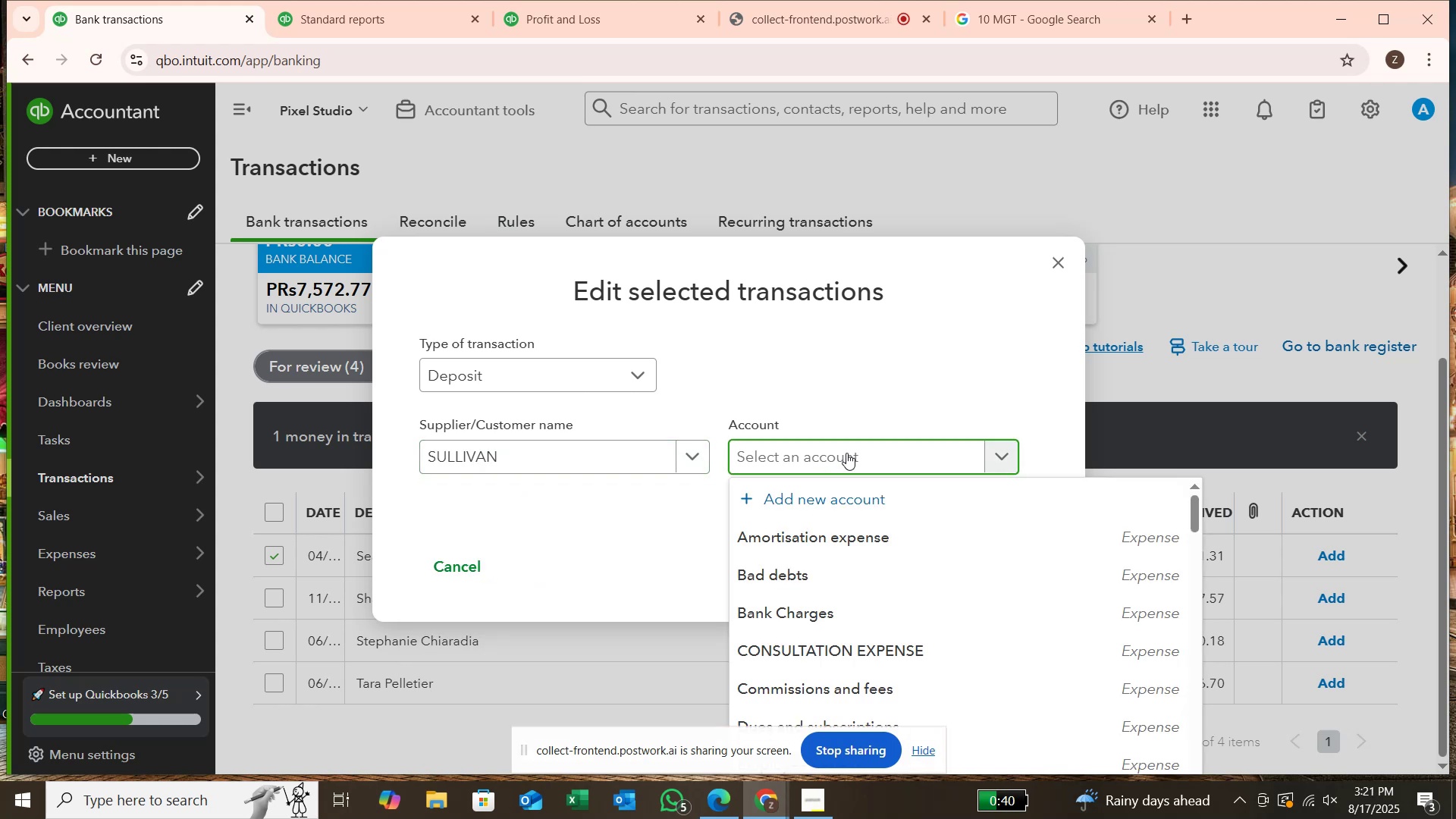 
type(SER)
 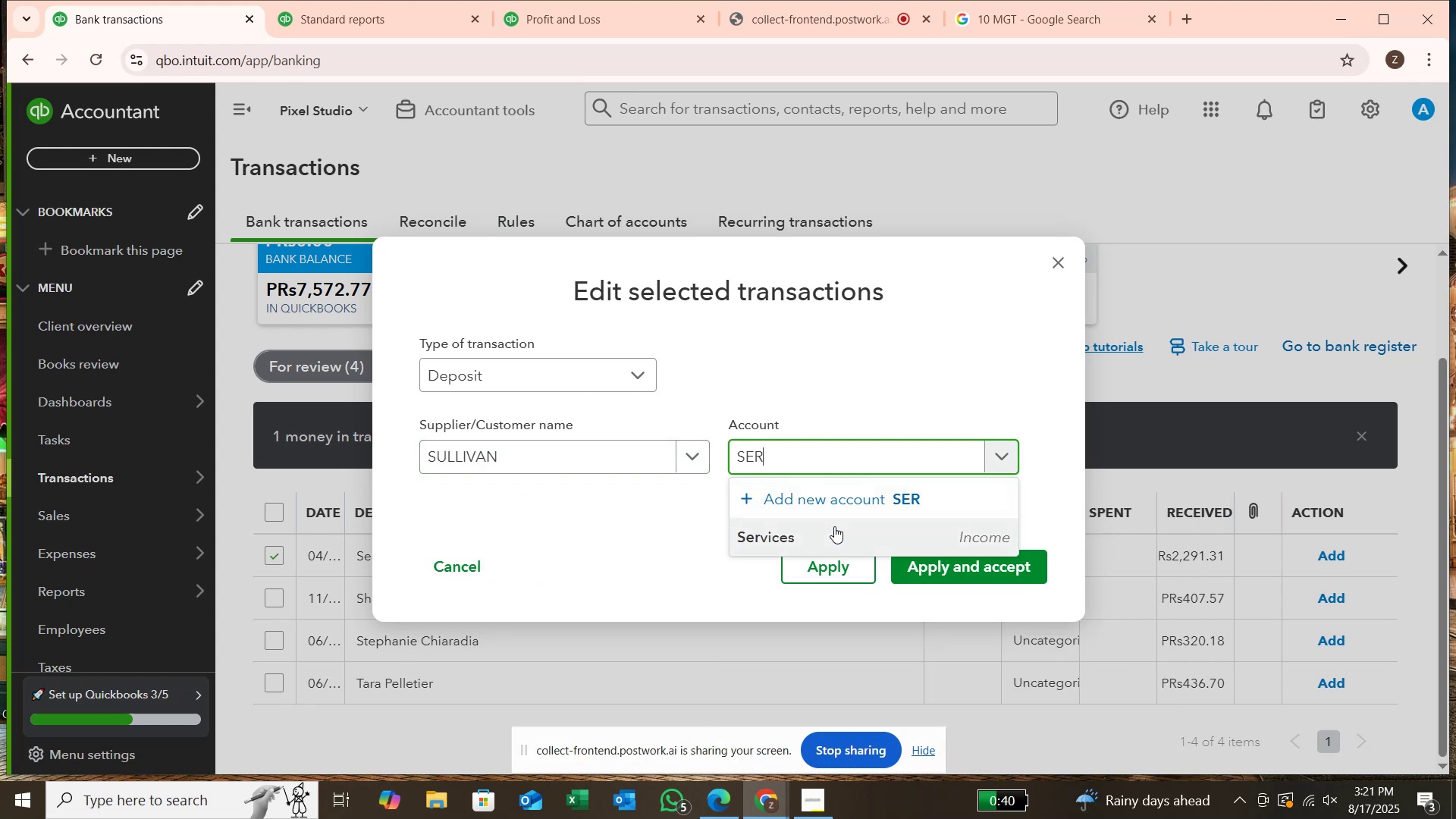 
left_click([834, 526])
 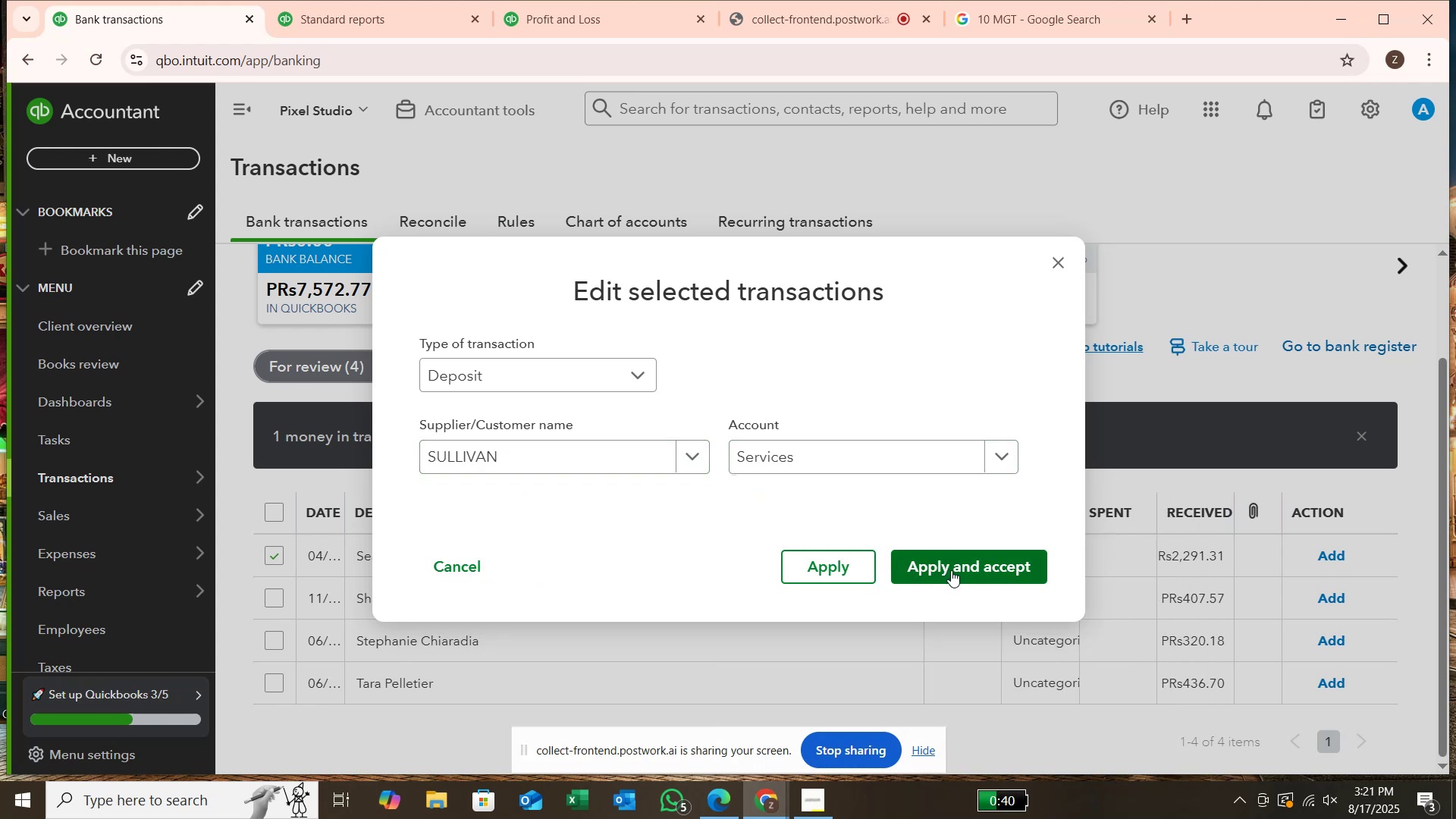 
left_click([951, 570])
 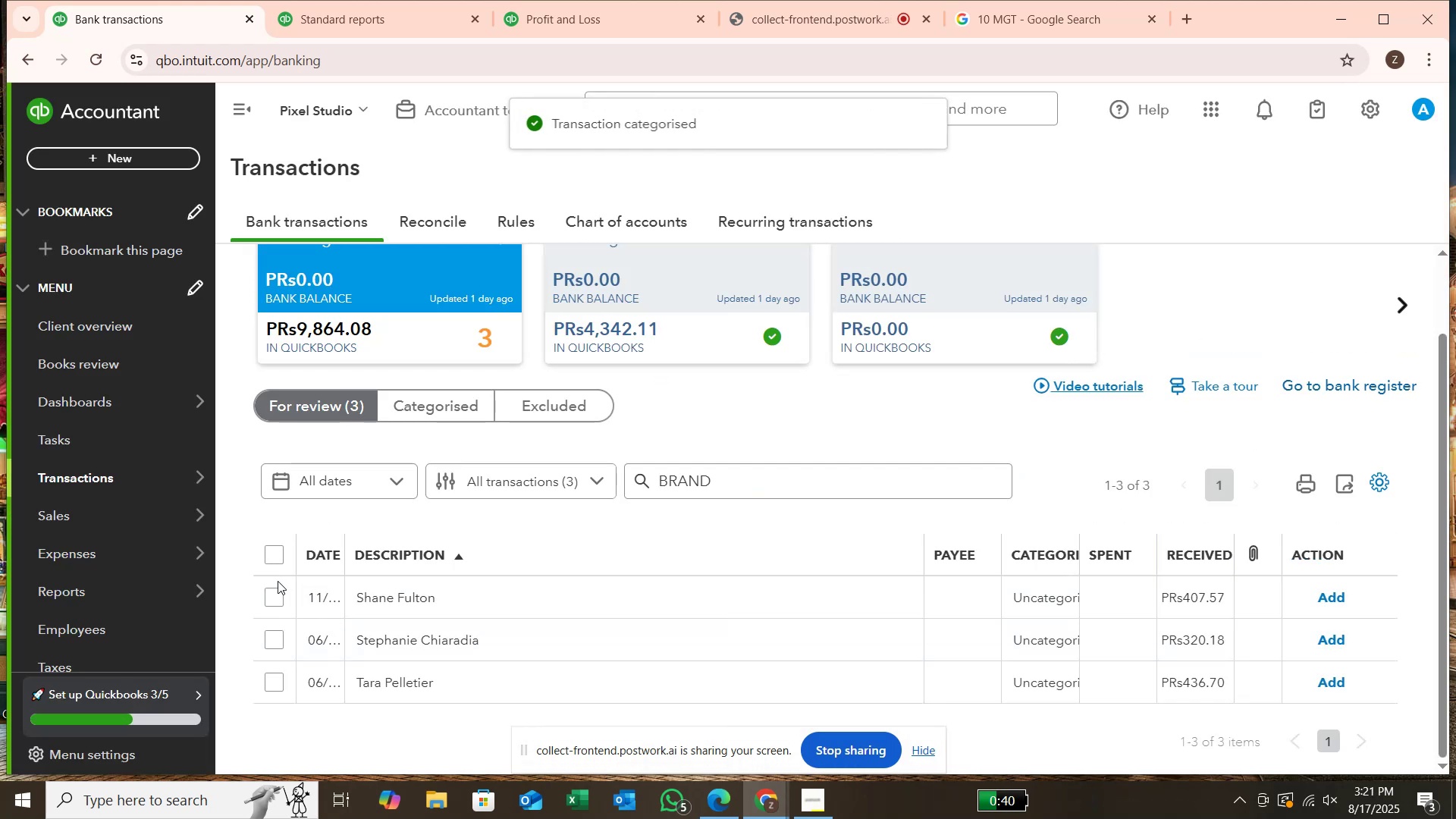 
left_click([271, 598])
 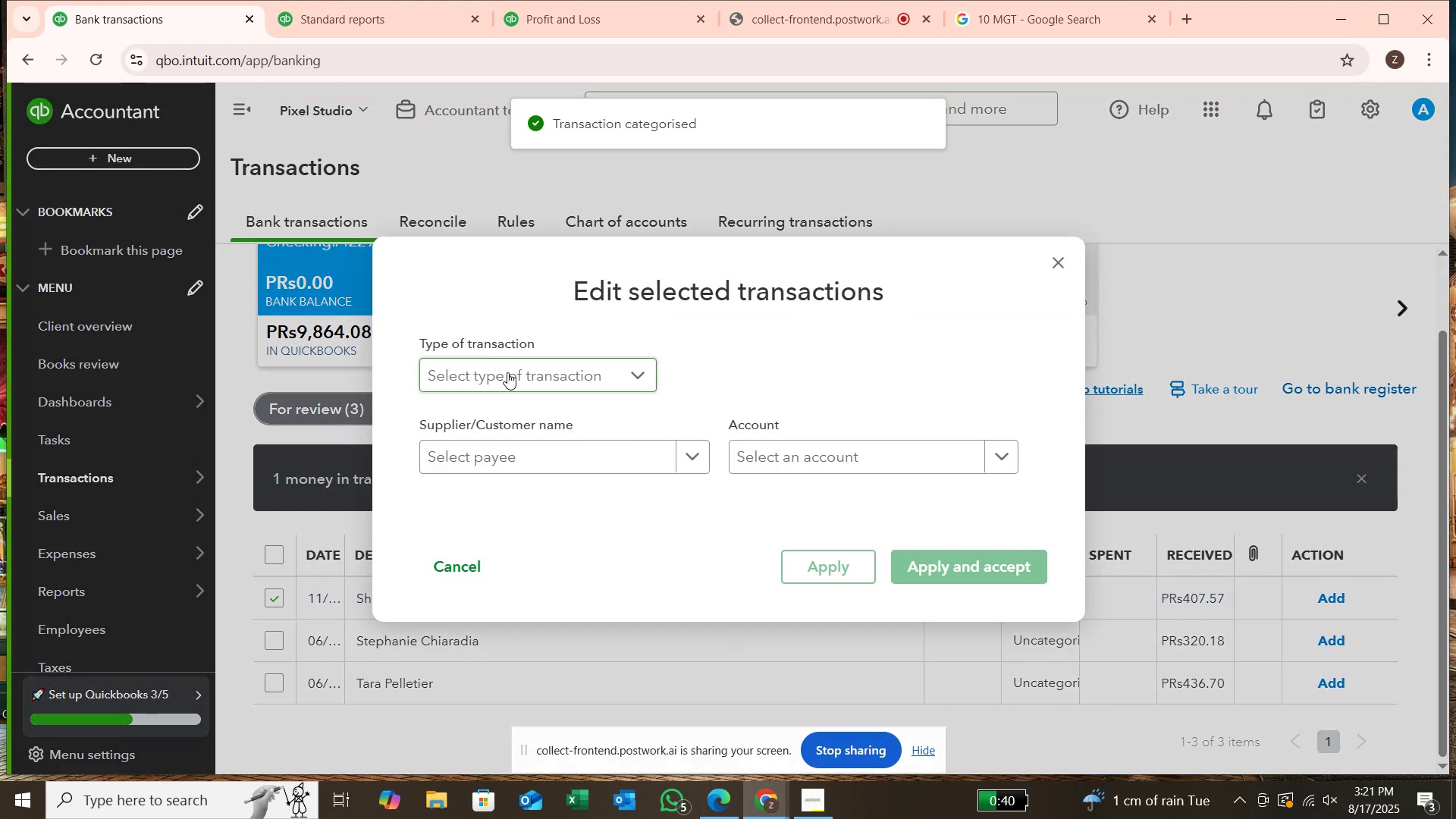 
left_click([509, 406])
 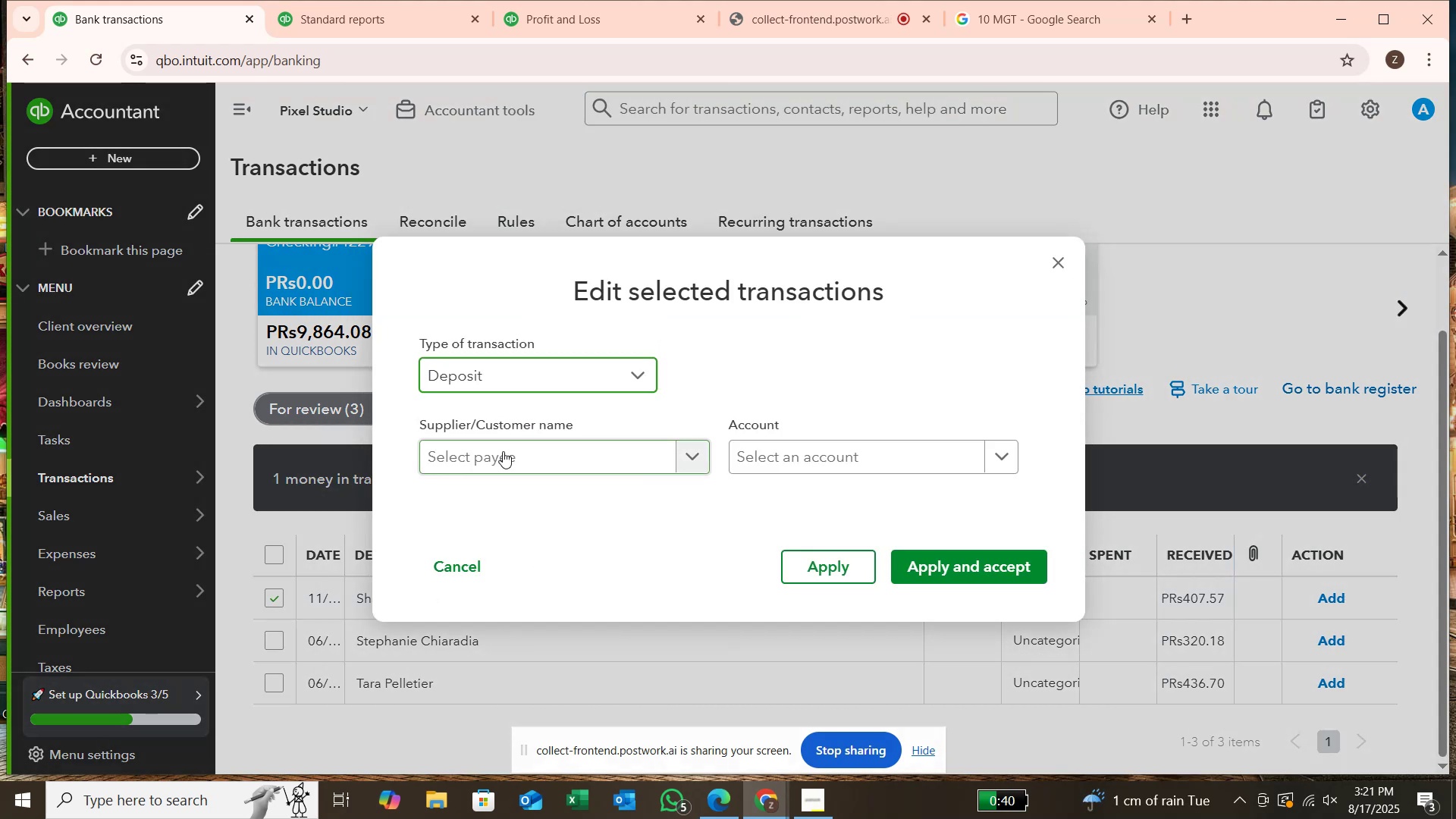 
left_click([503, 451])
 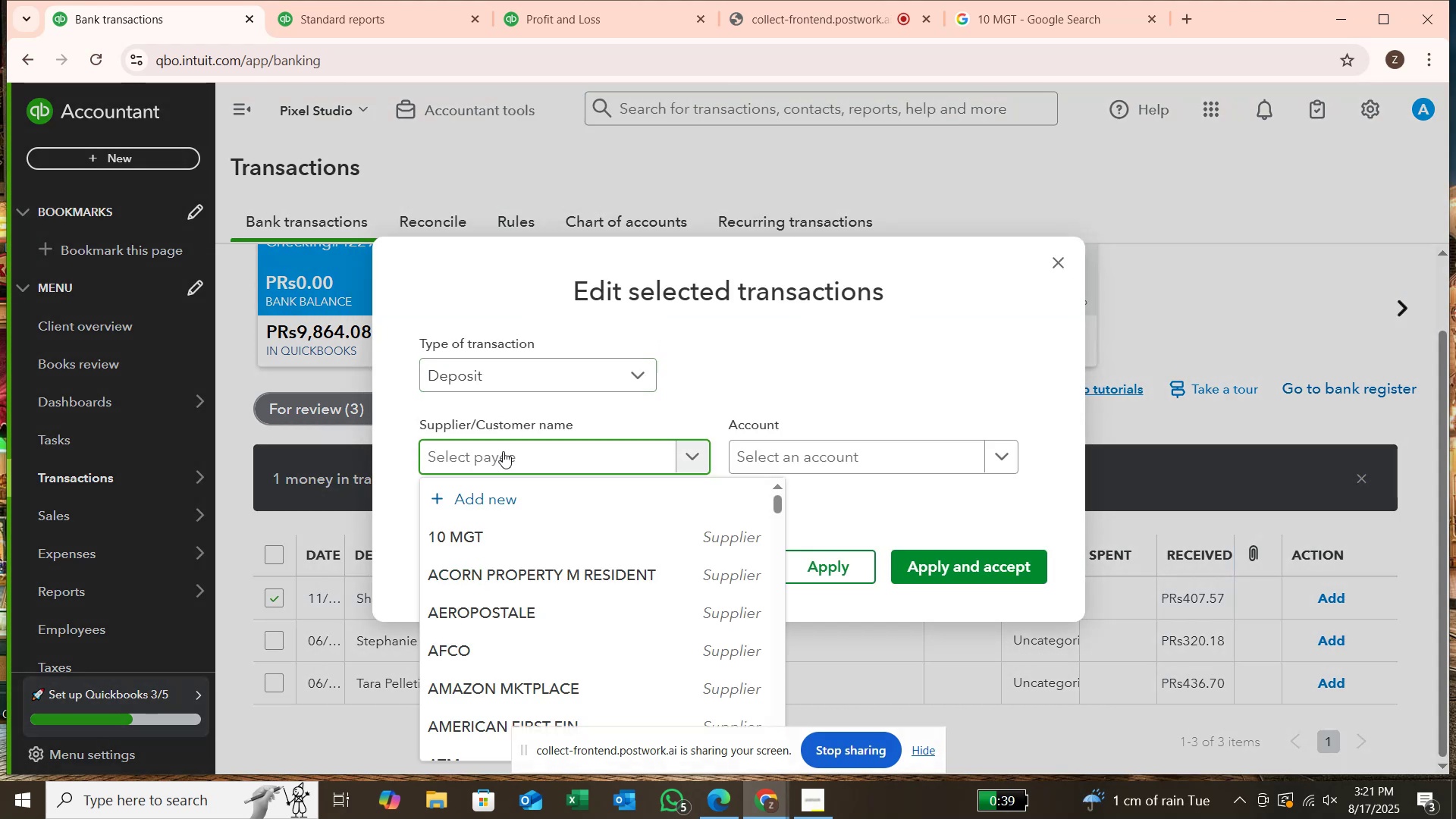 
type(SHANE FULTON)
 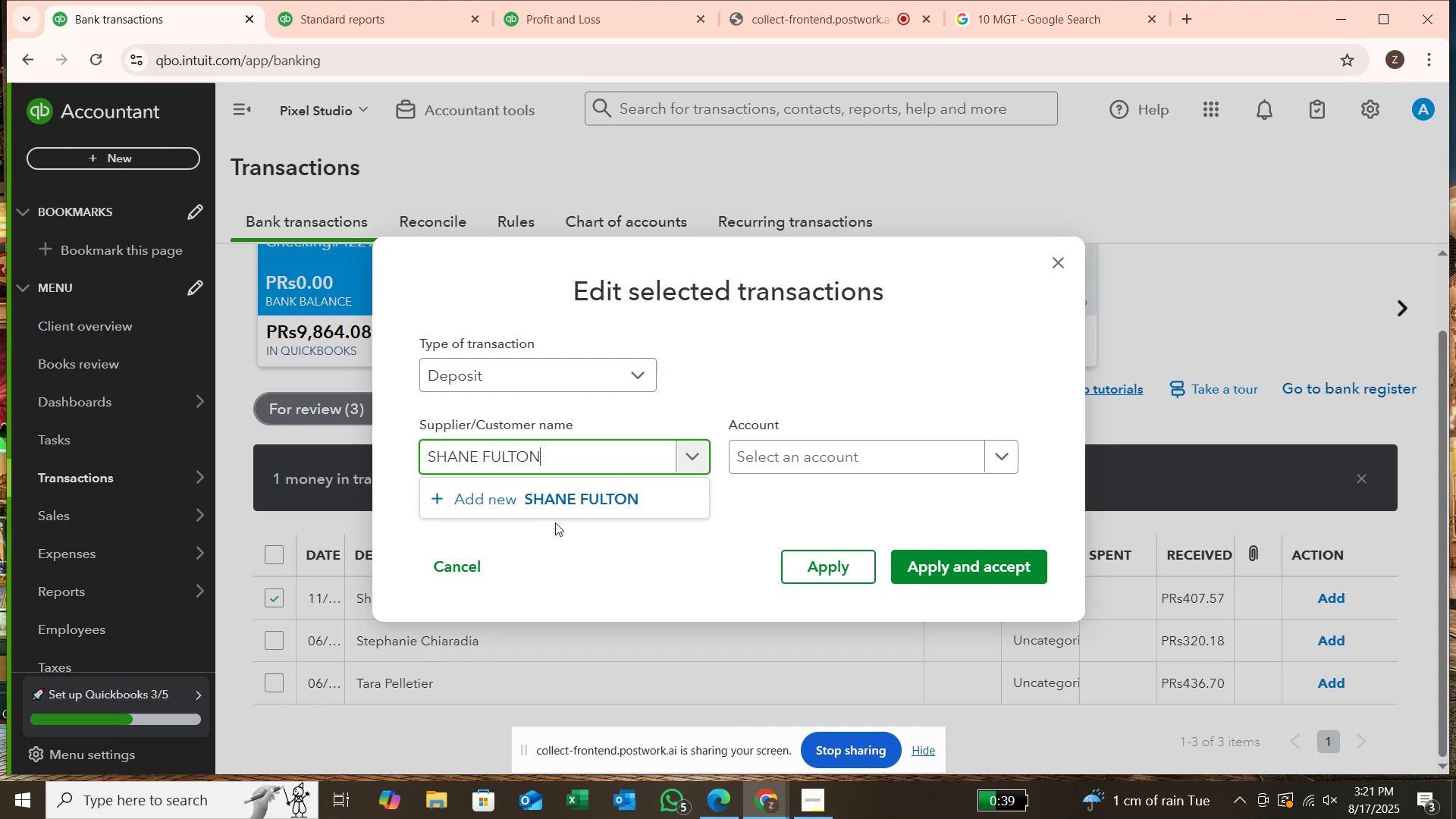 
left_click([572, 499])
 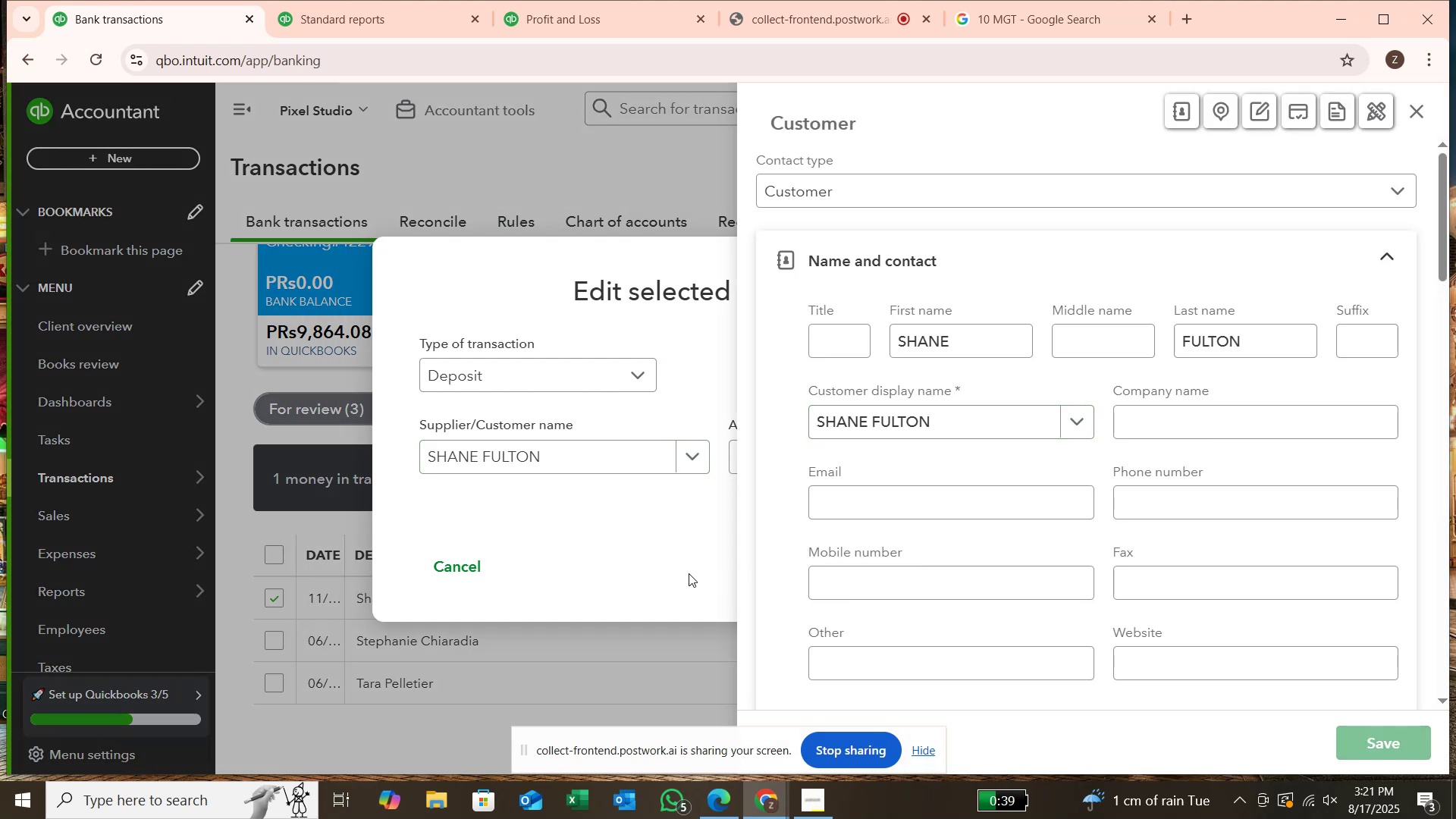 
left_click([781, 458])
 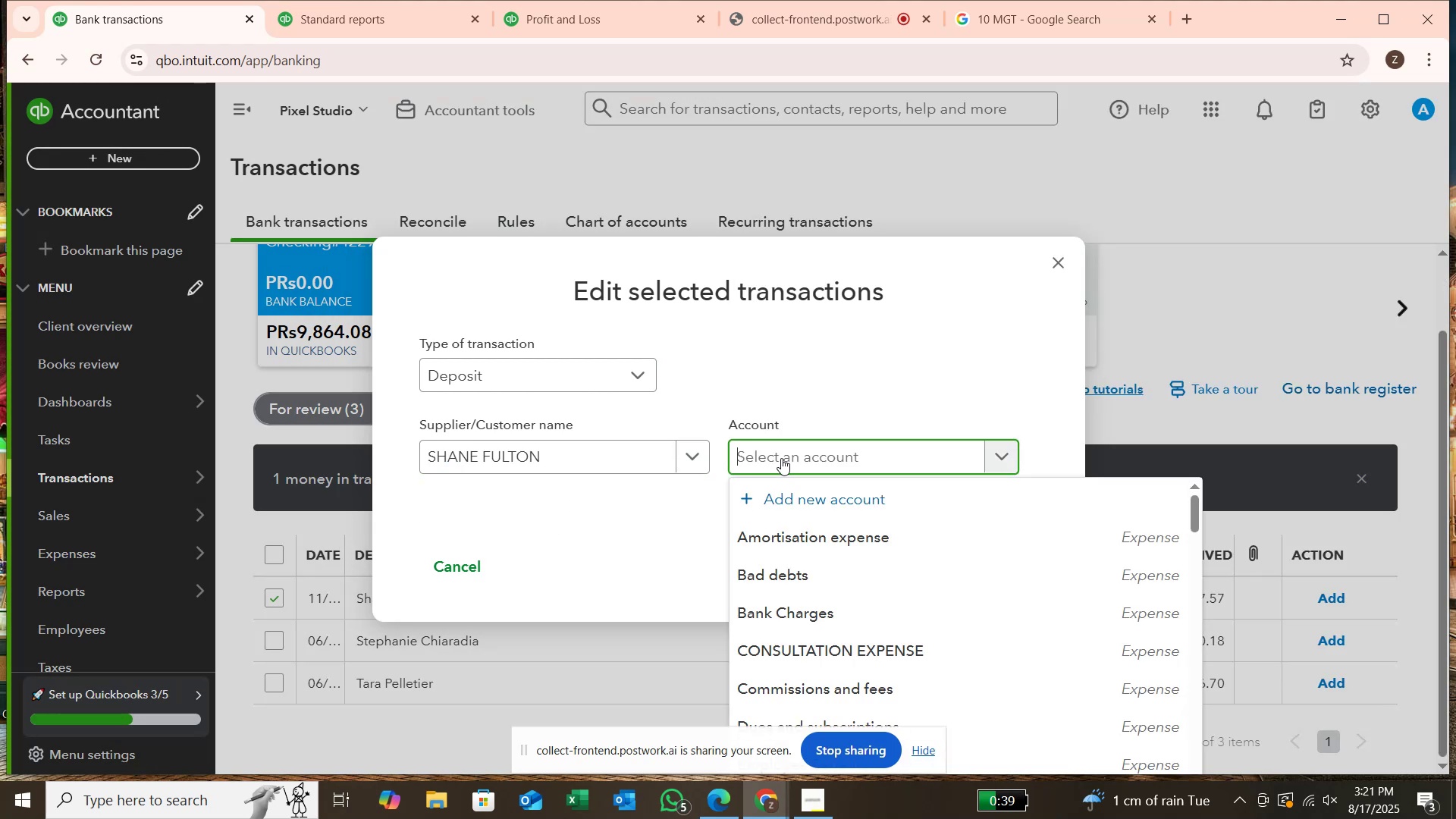 
type(SER)
 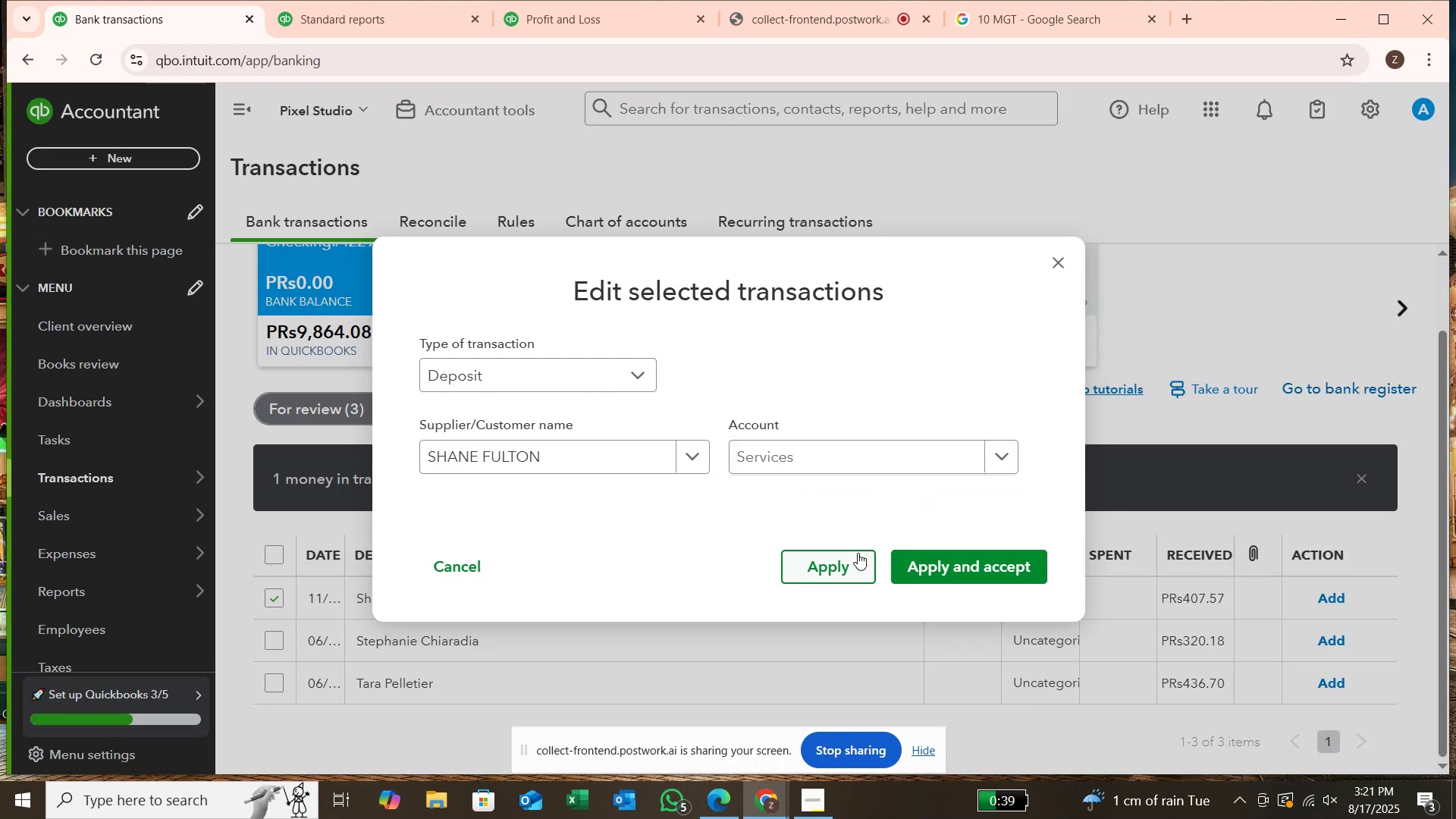 
left_click([916, 569])
 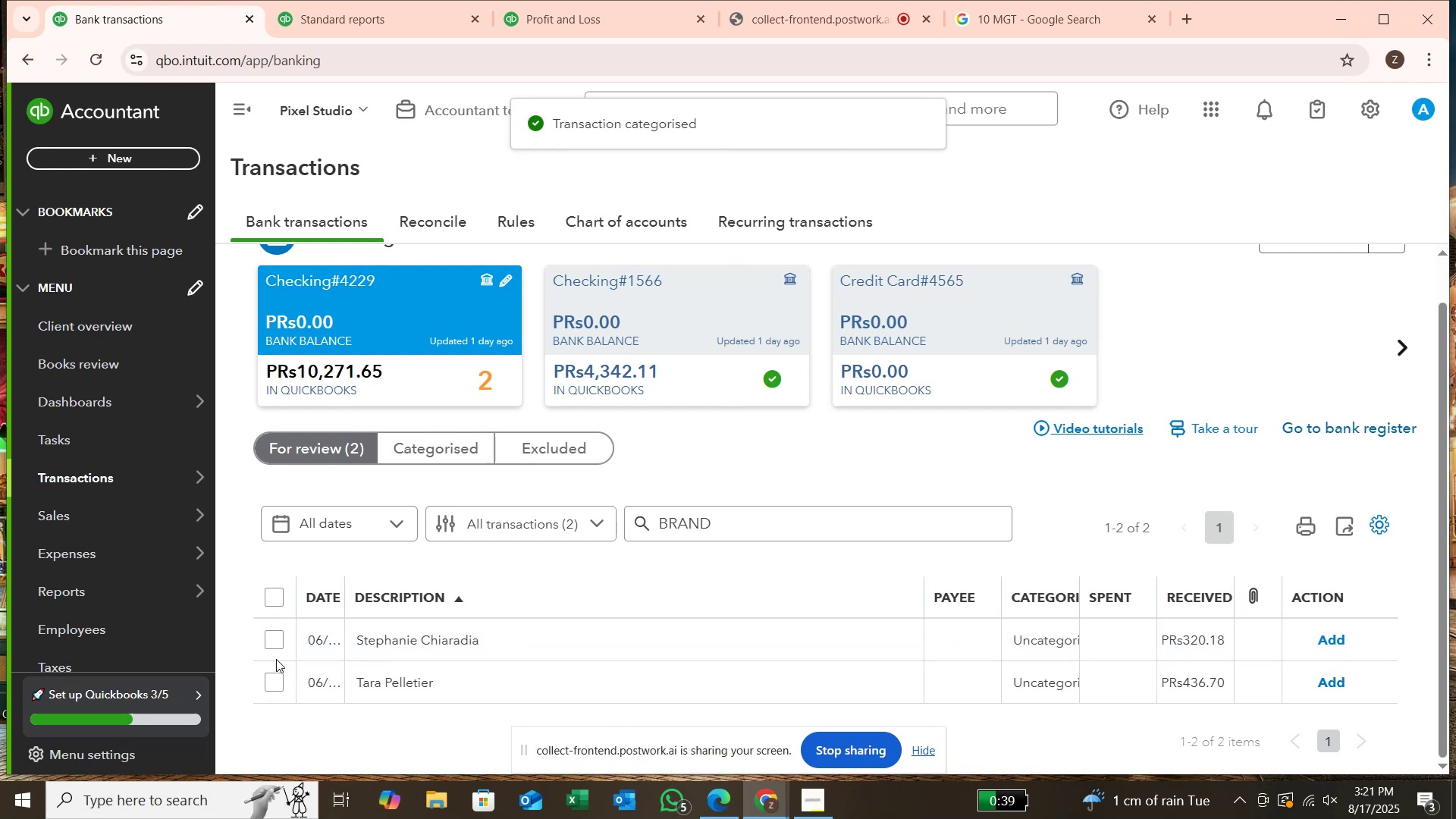 
left_click([271, 642])
 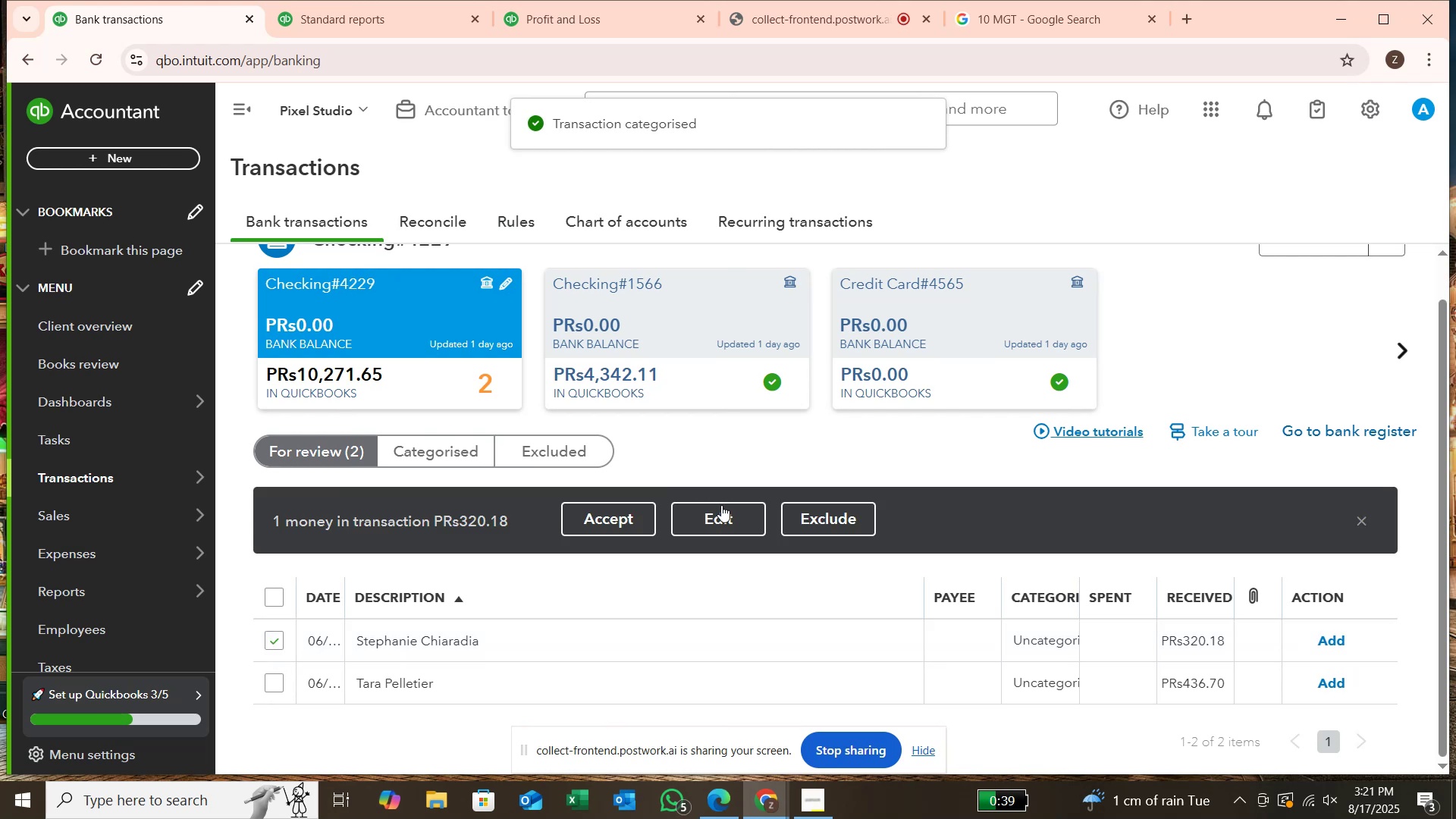 
left_click([722, 509])
 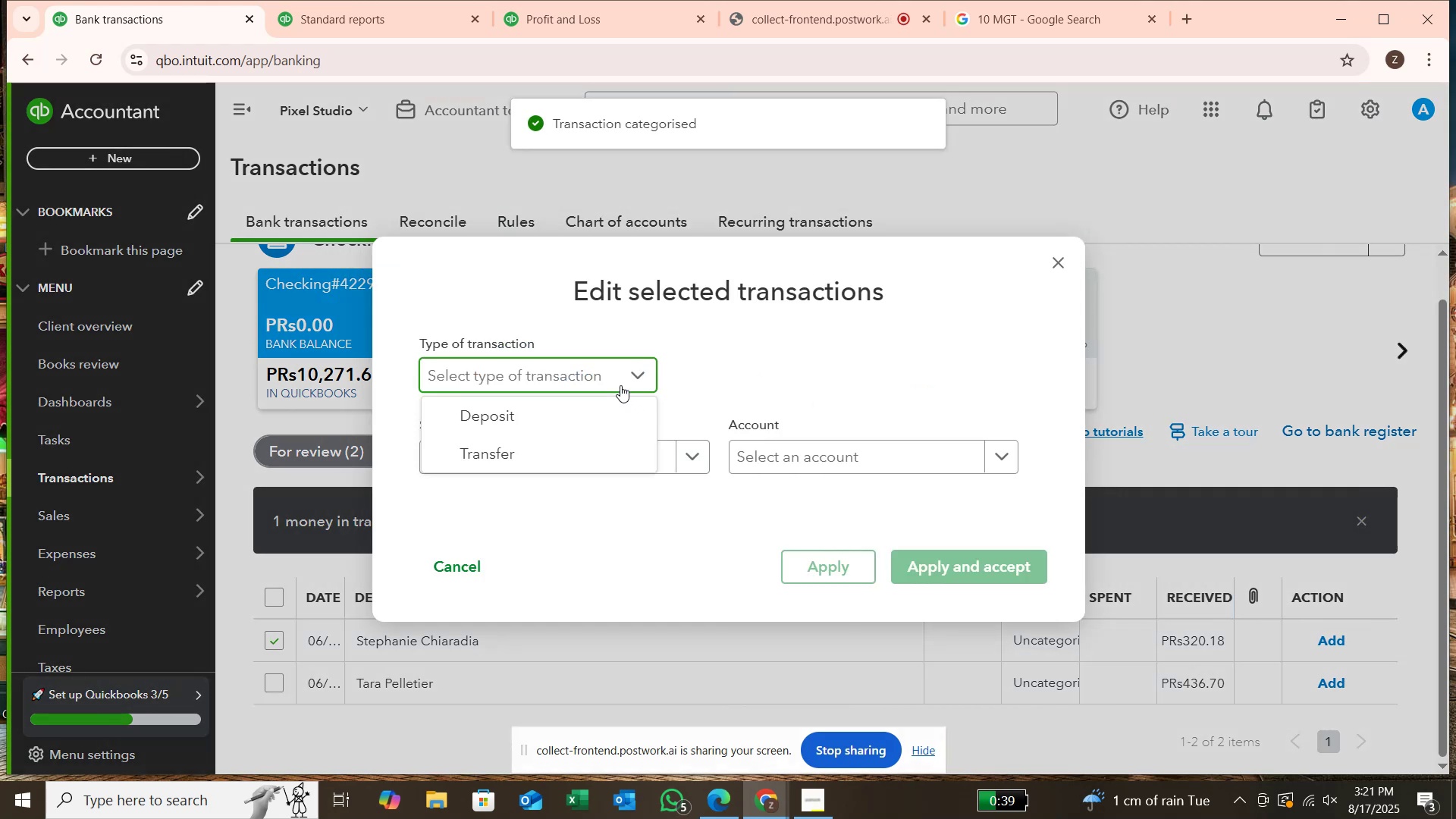 
left_click([621, 414])
 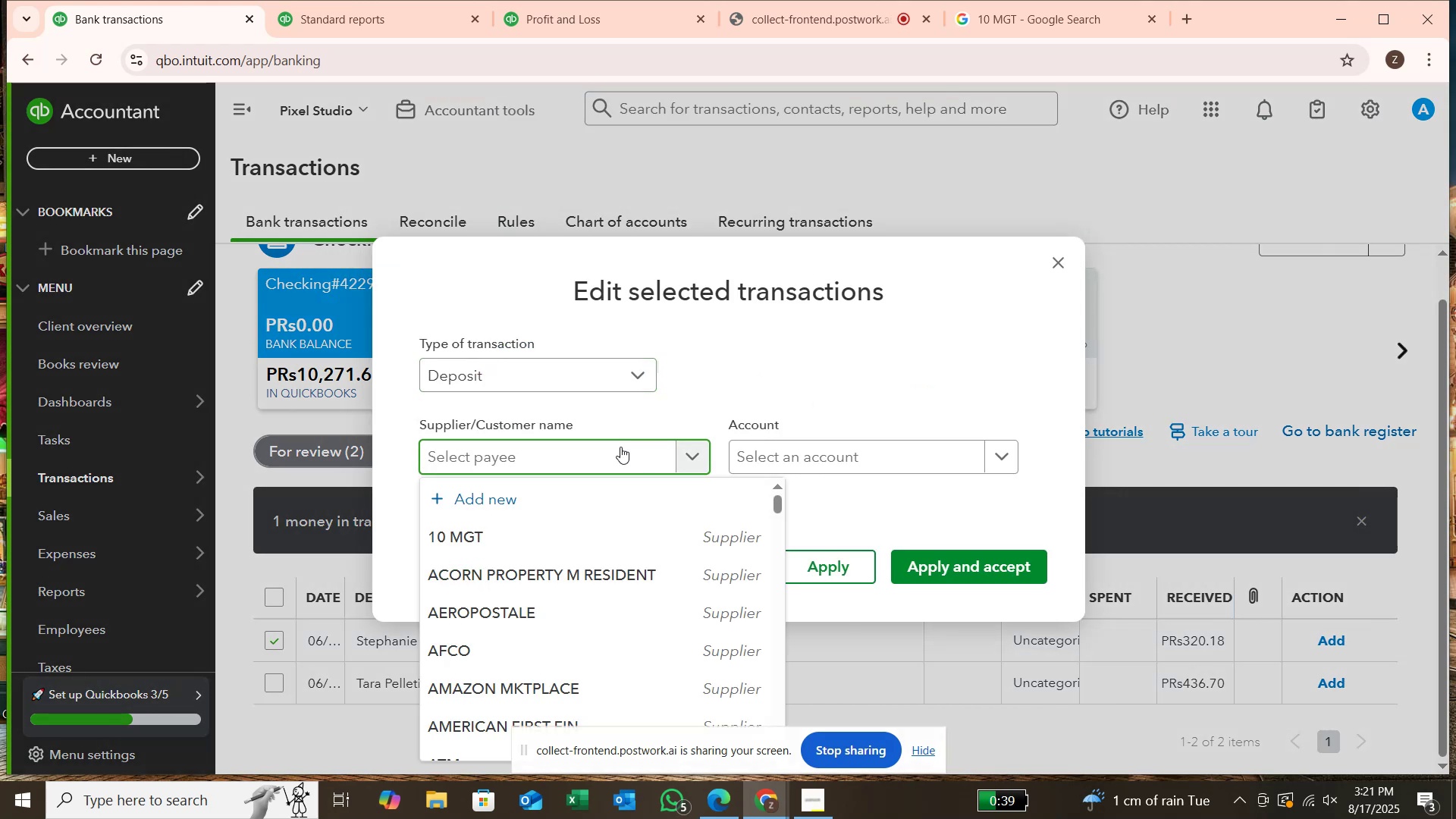 
type(STEPHANIE)
 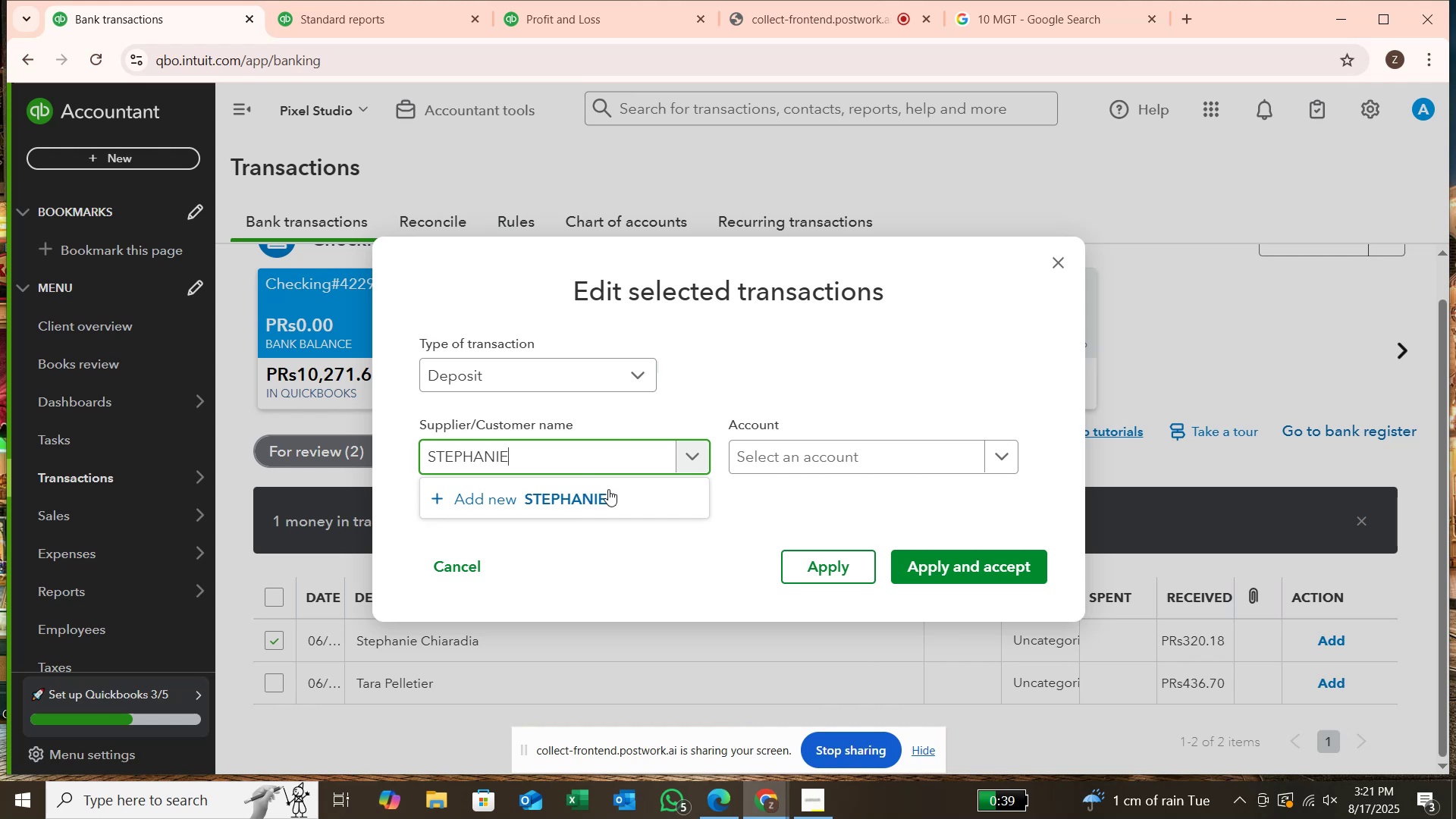 
left_click([607, 502])
 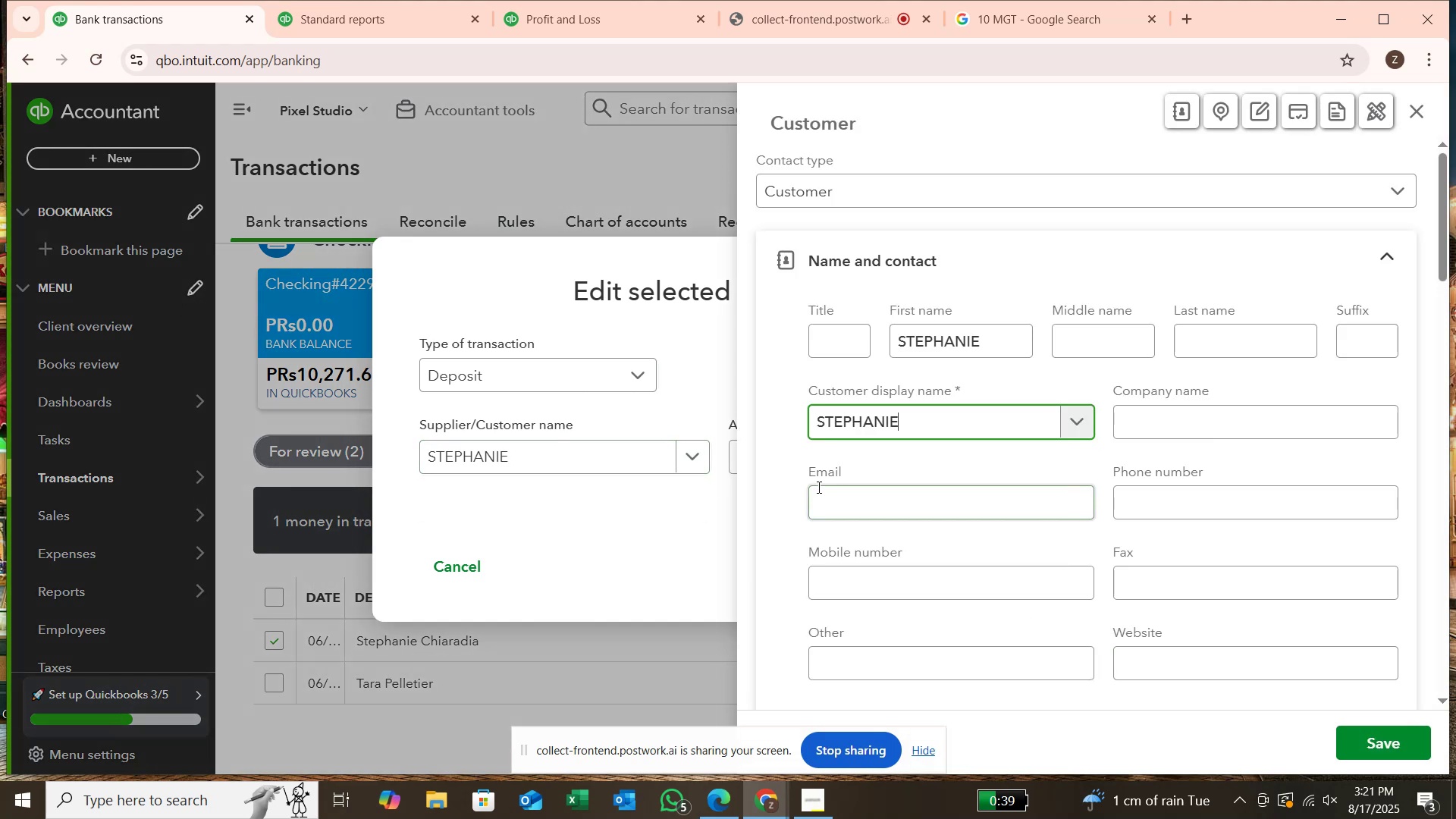 
key(Enter)
 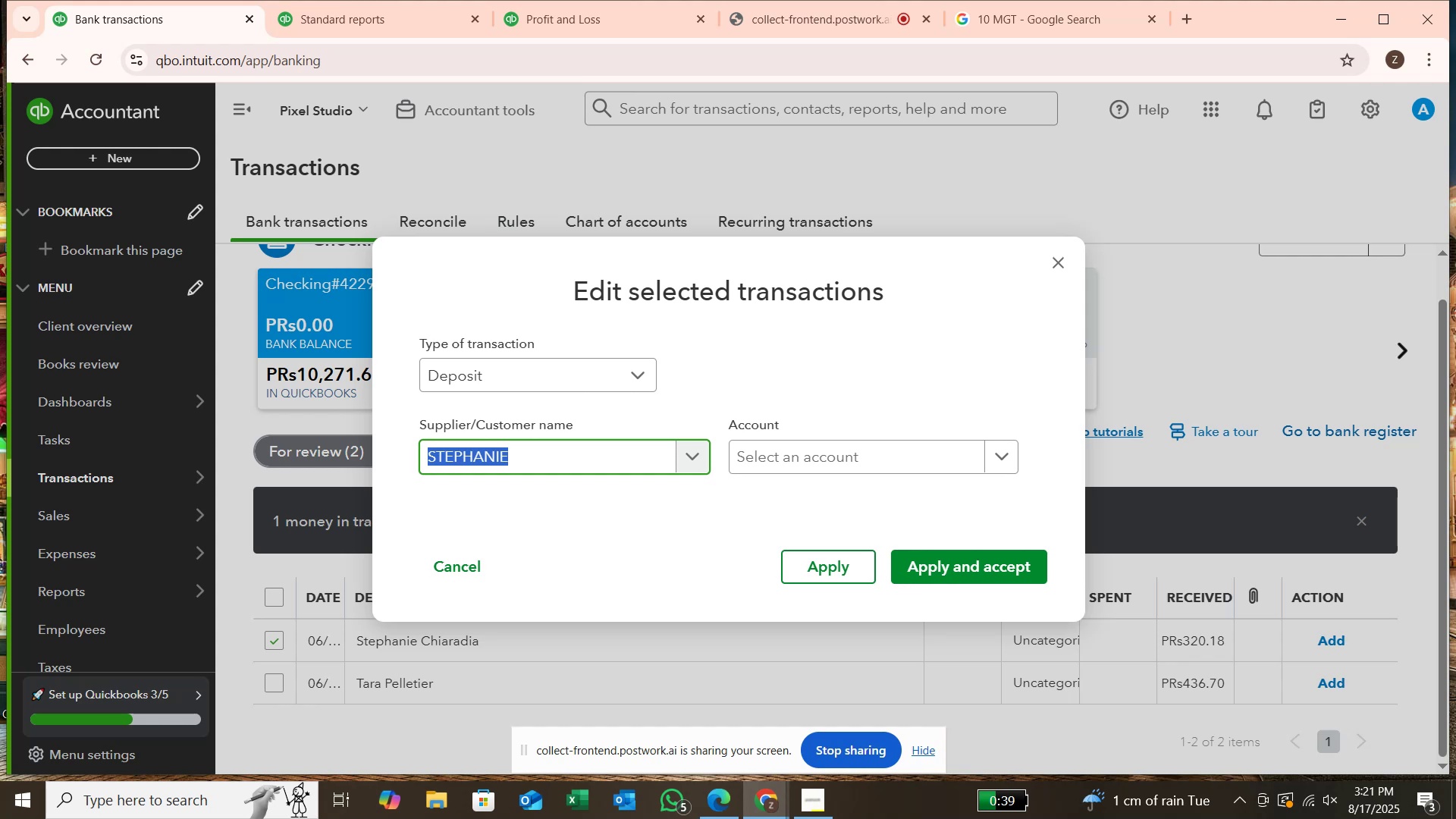 
left_click([880, 457])
 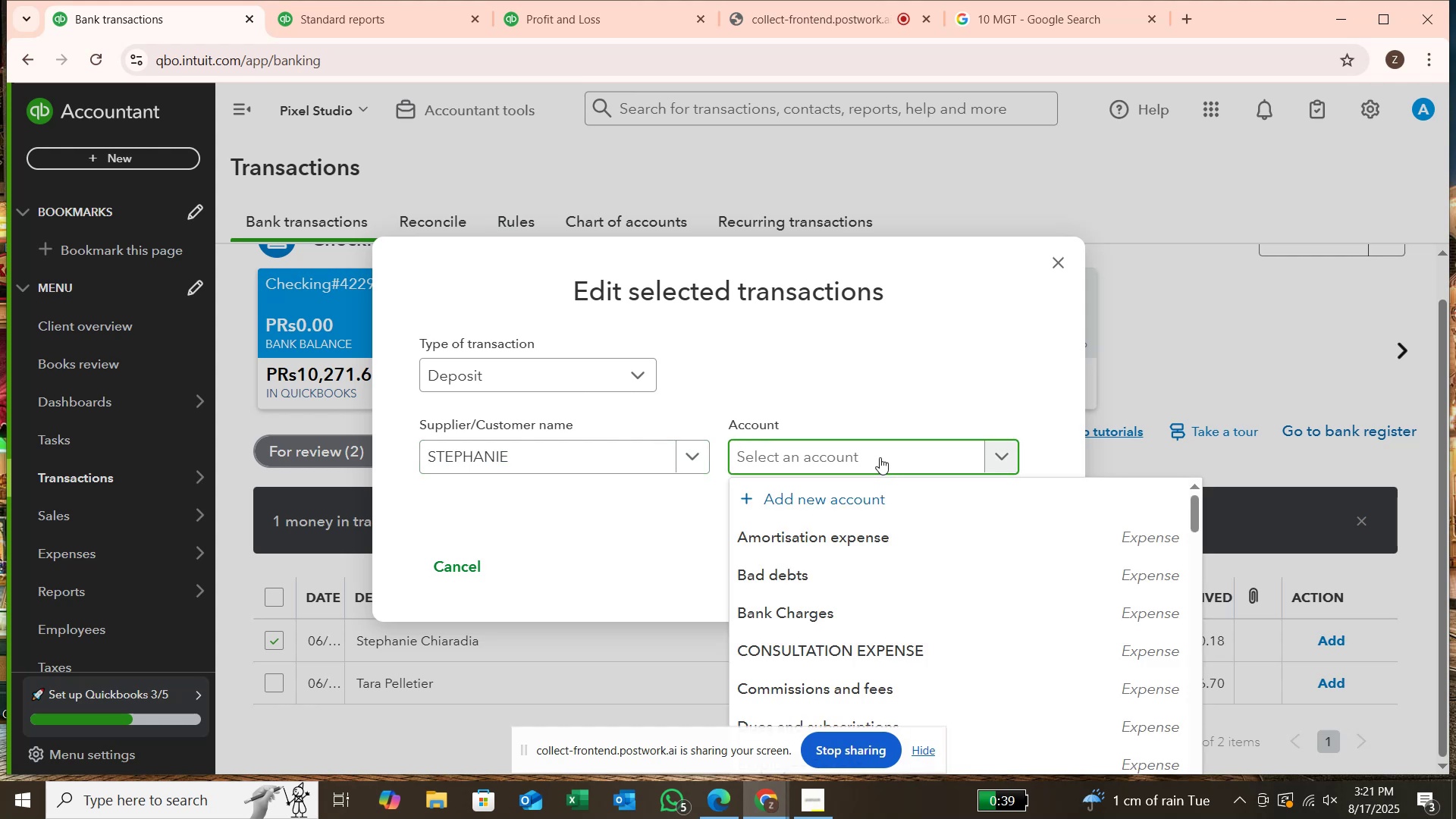 
type(SER)
 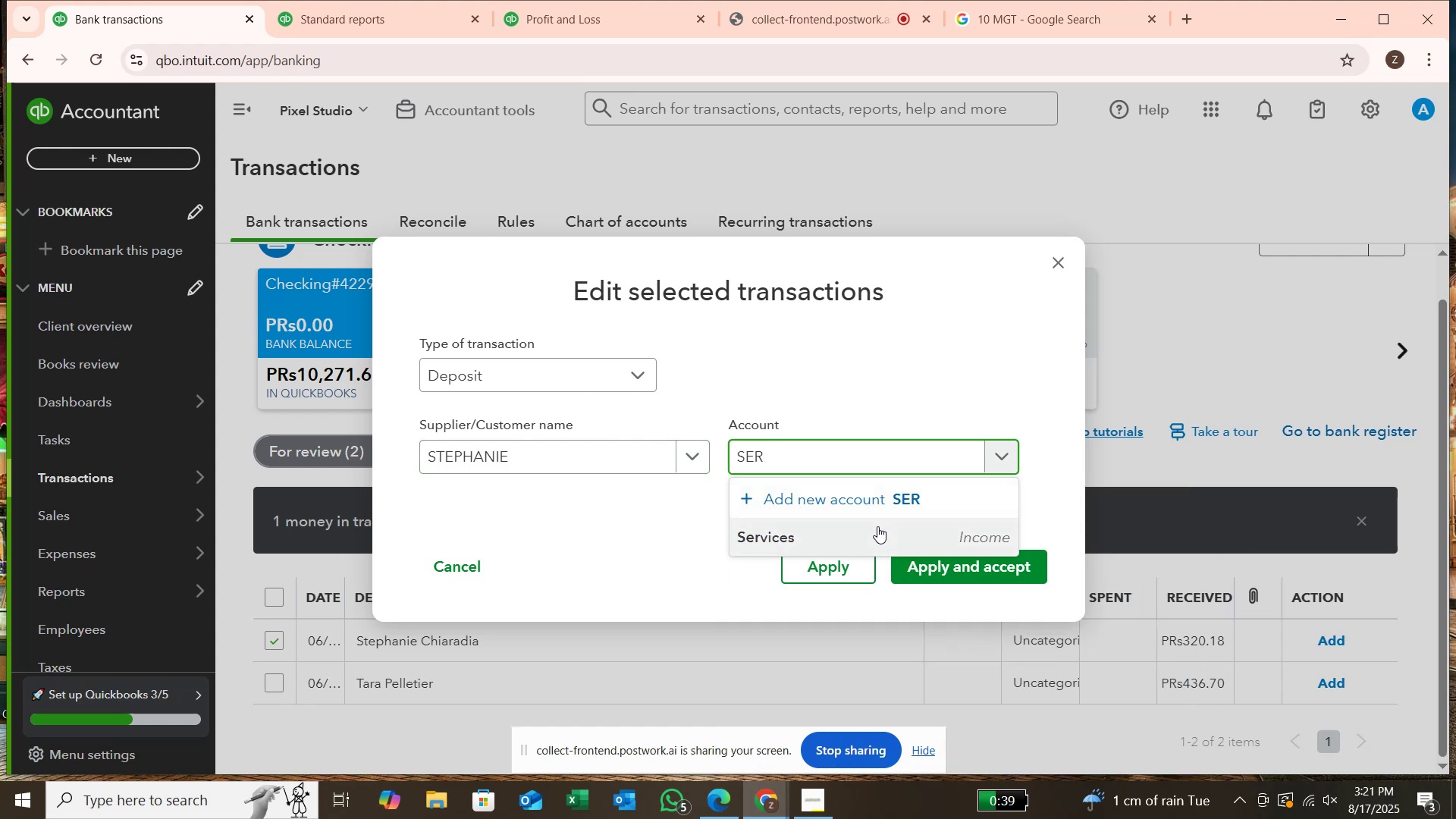 
left_click([877, 526])
 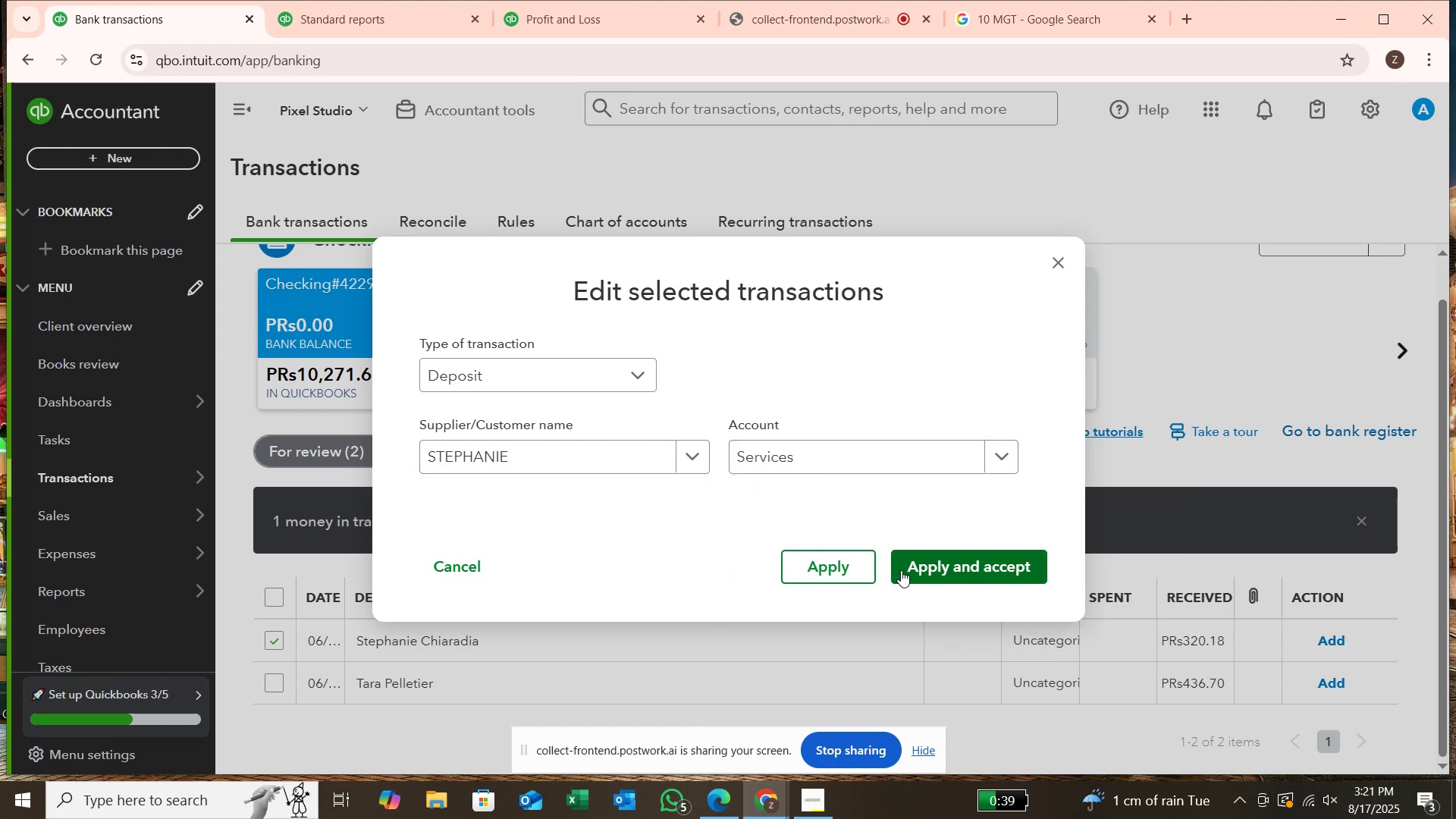 
left_click([901, 570])
 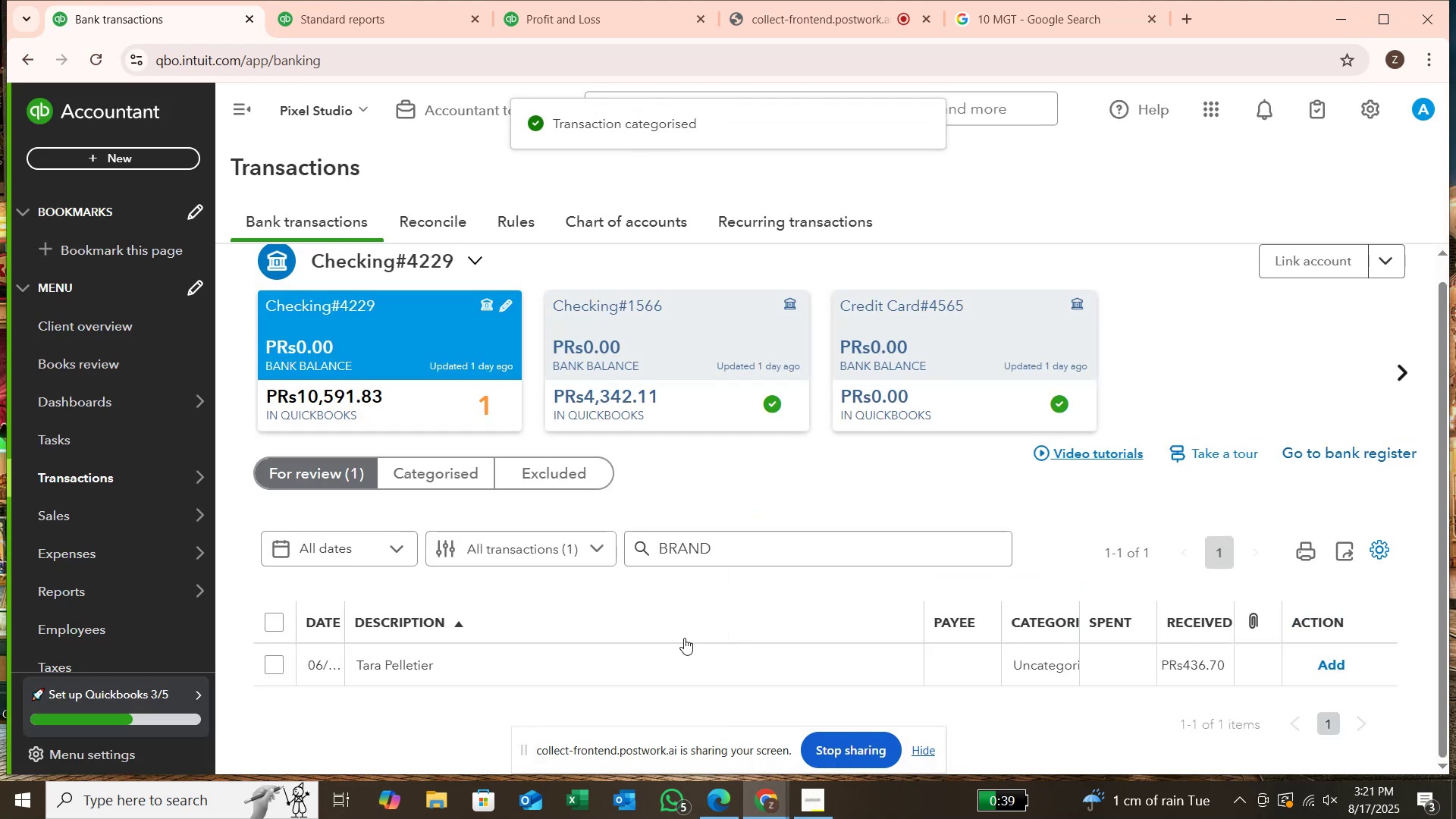 
wait(6.34)
 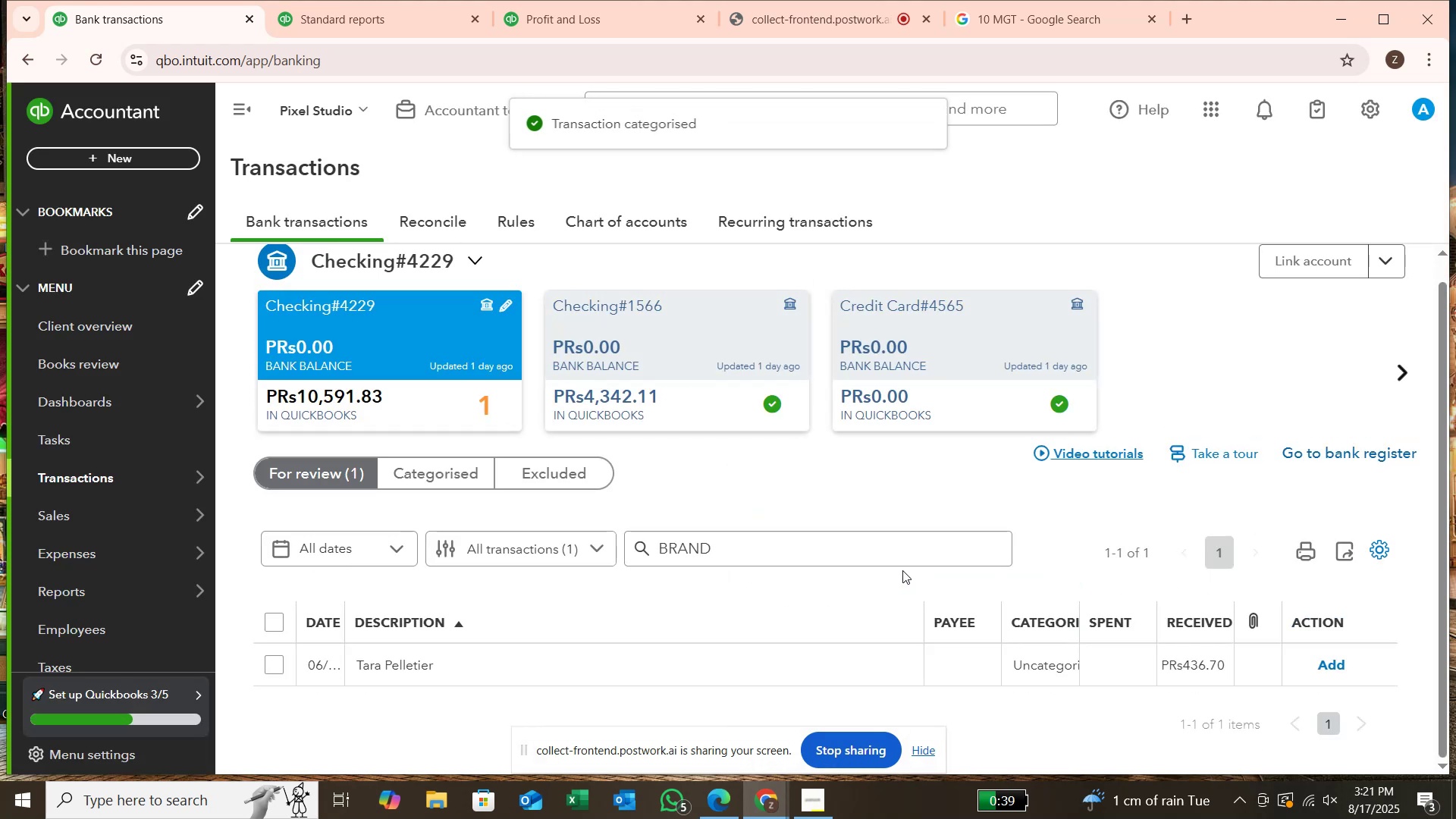 
left_click([274, 668])
 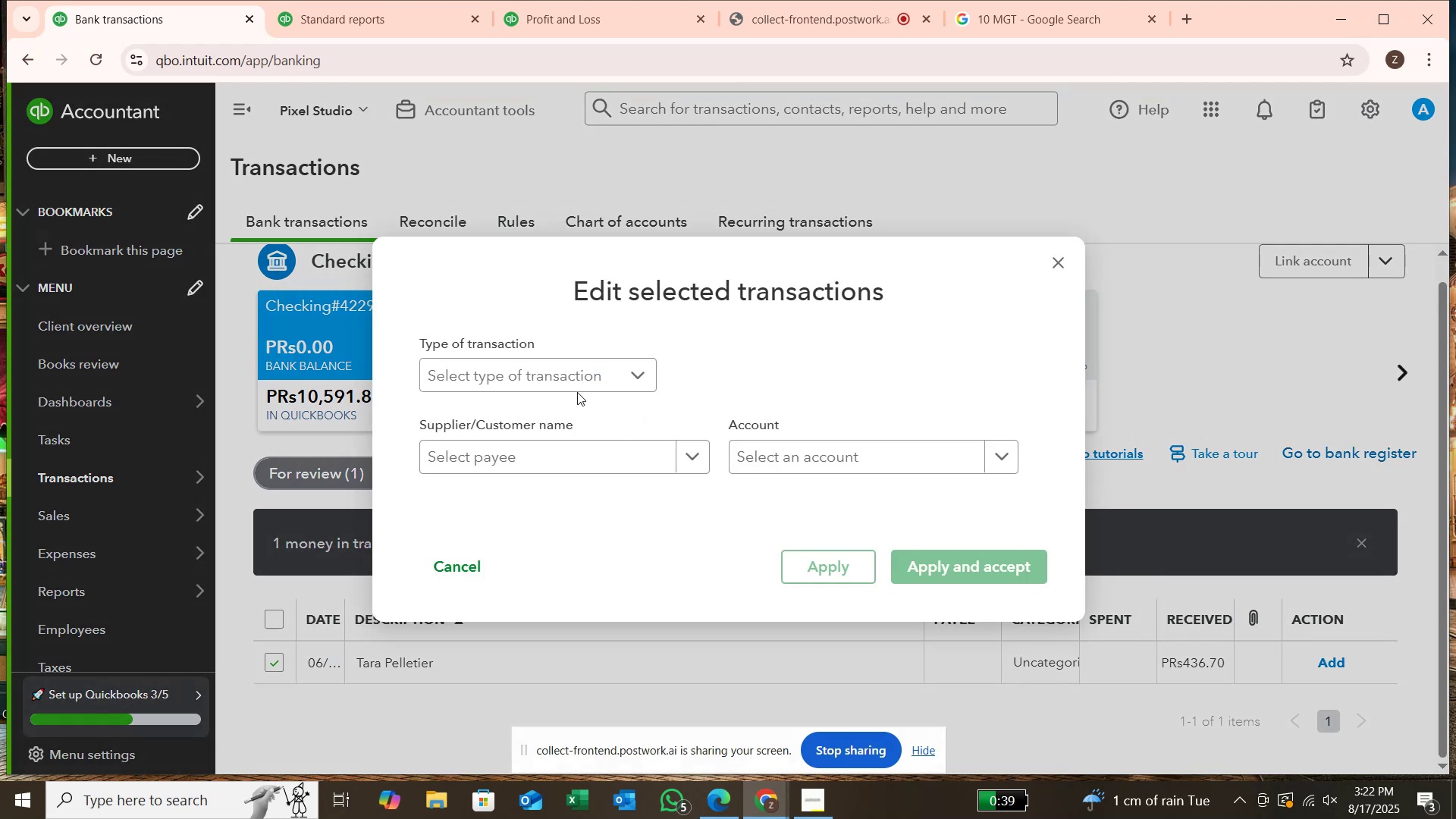 
left_click([562, 406])
 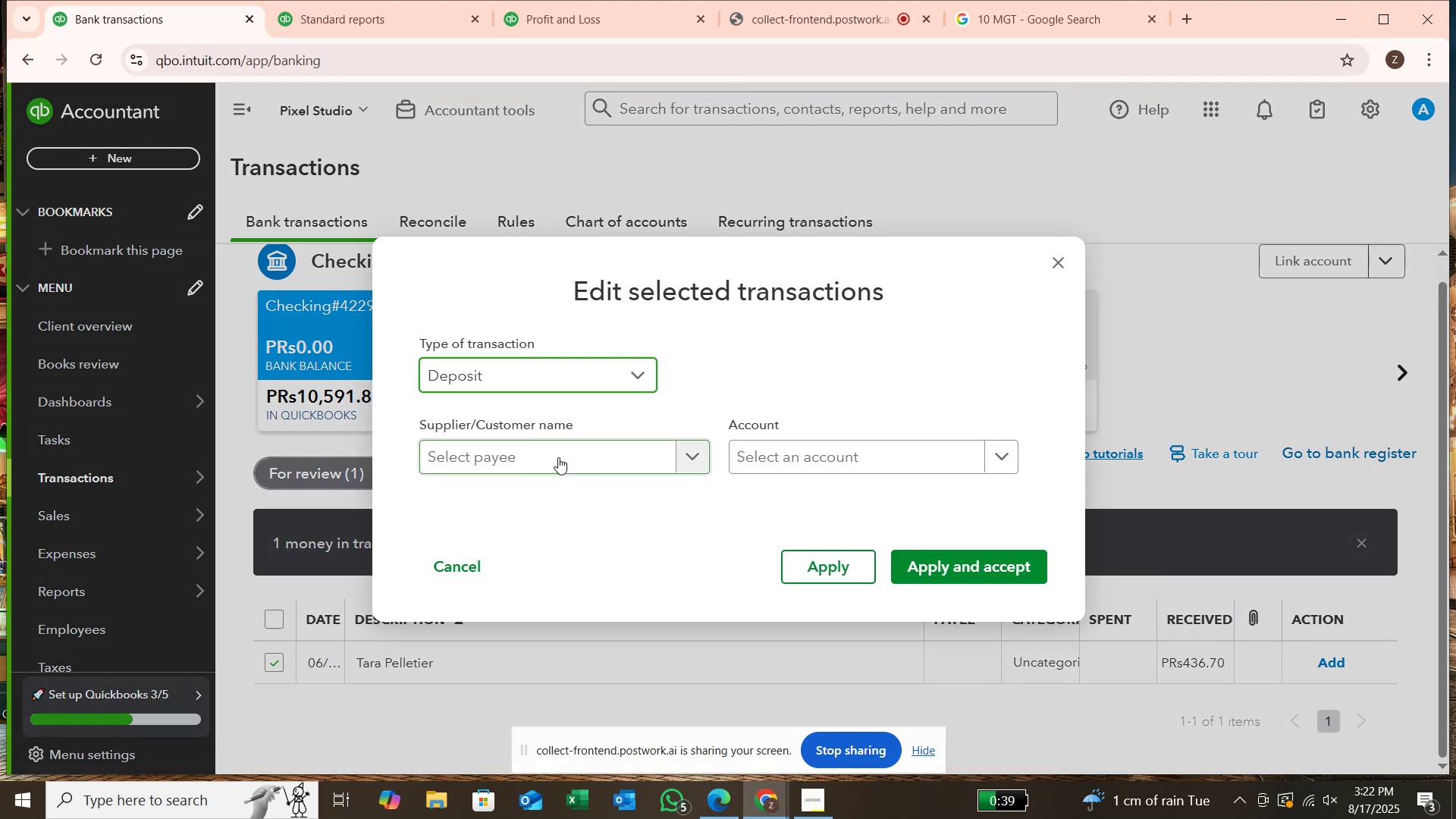 
left_click([558, 457])
 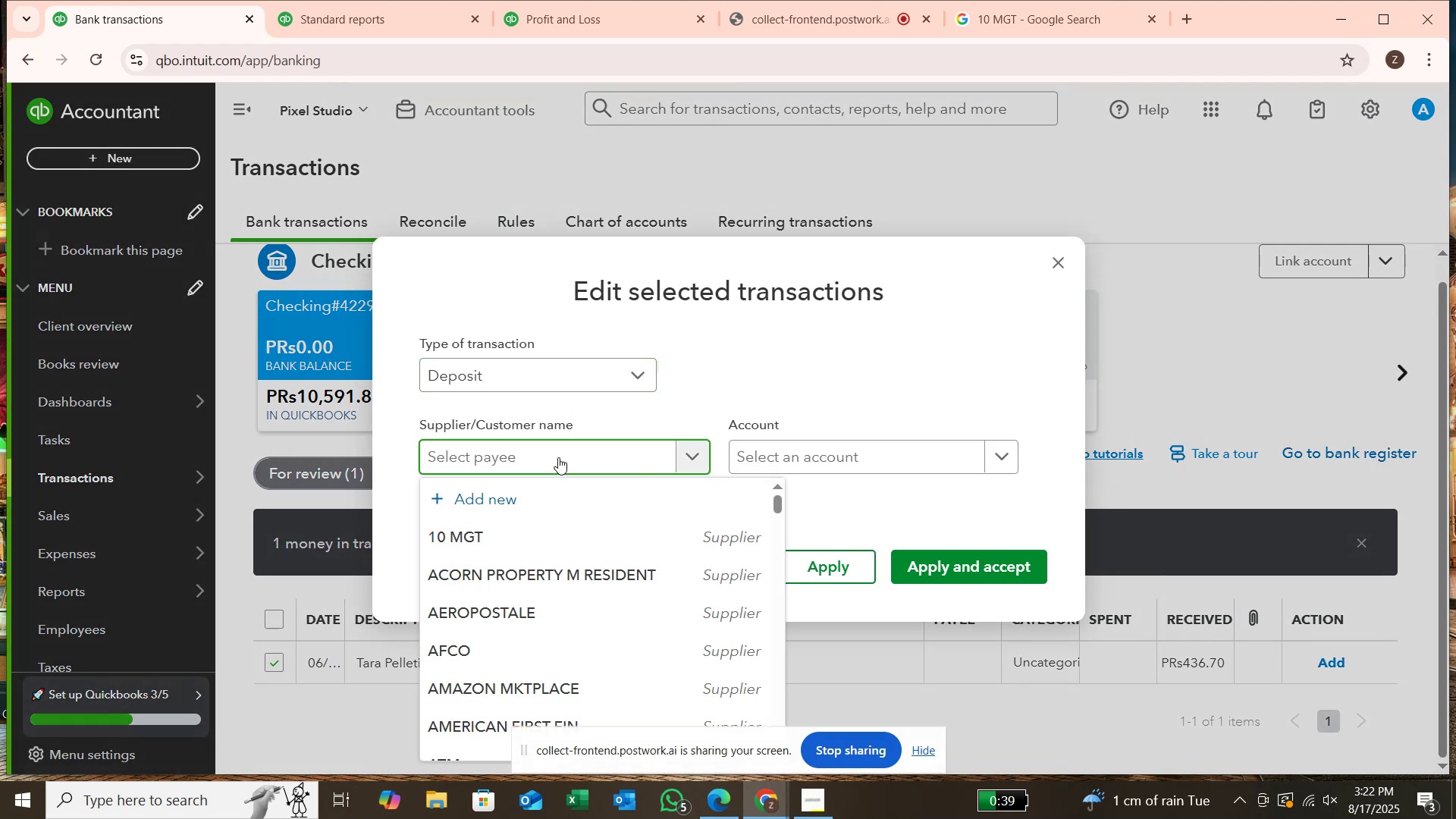 
type(TARA PELLETIER)
 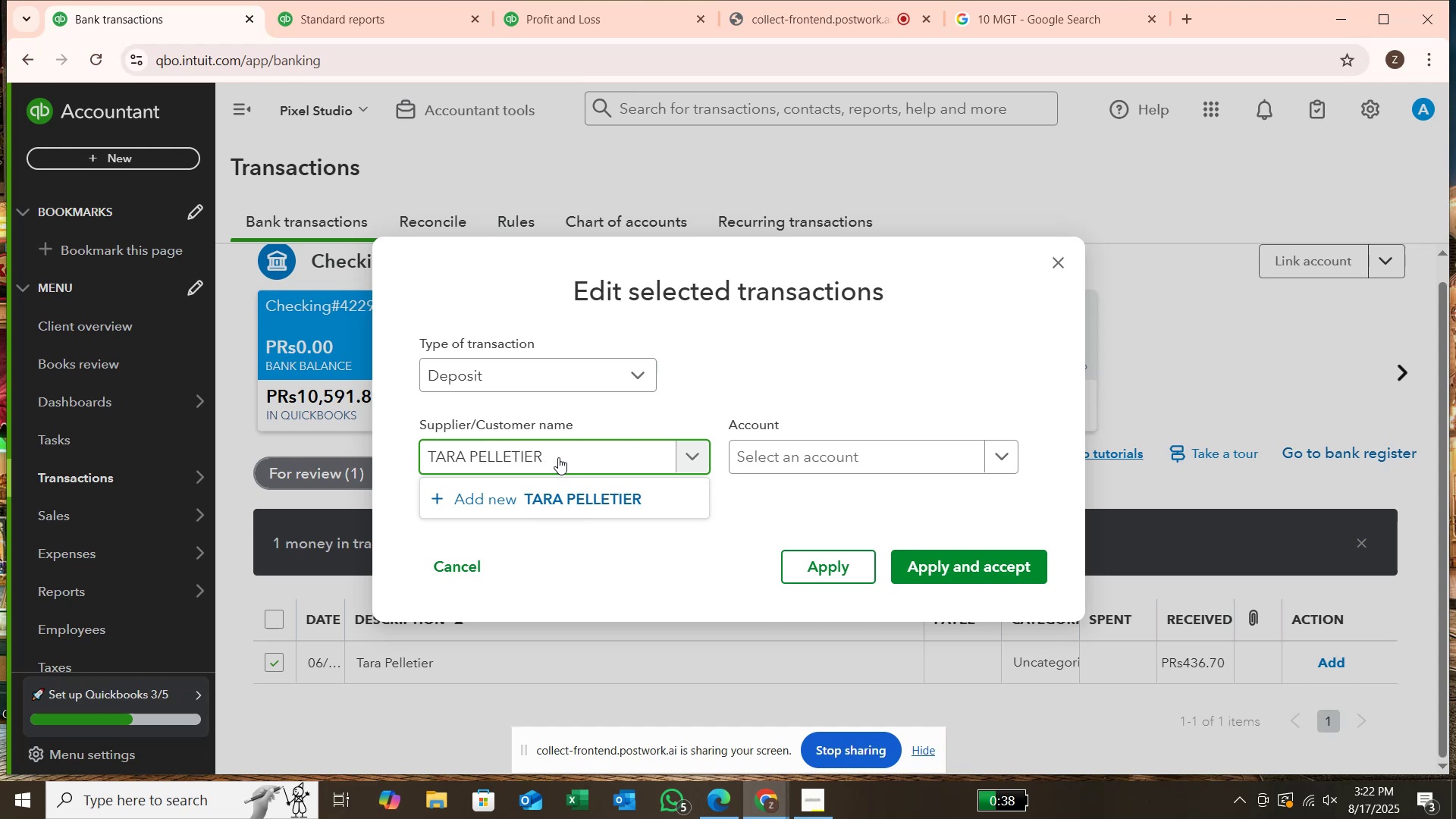 
key(Enter)
 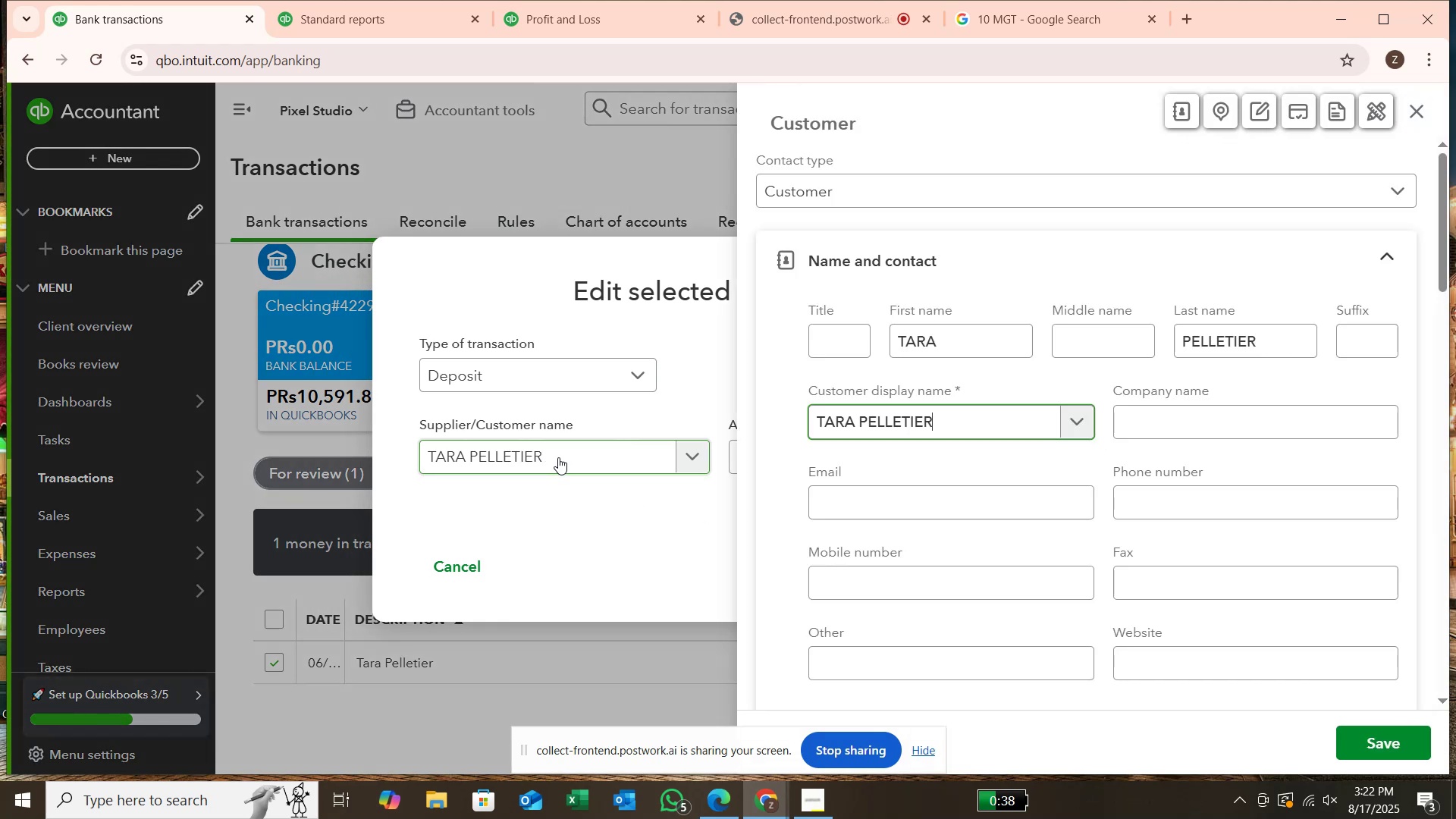 
key(Enter)
 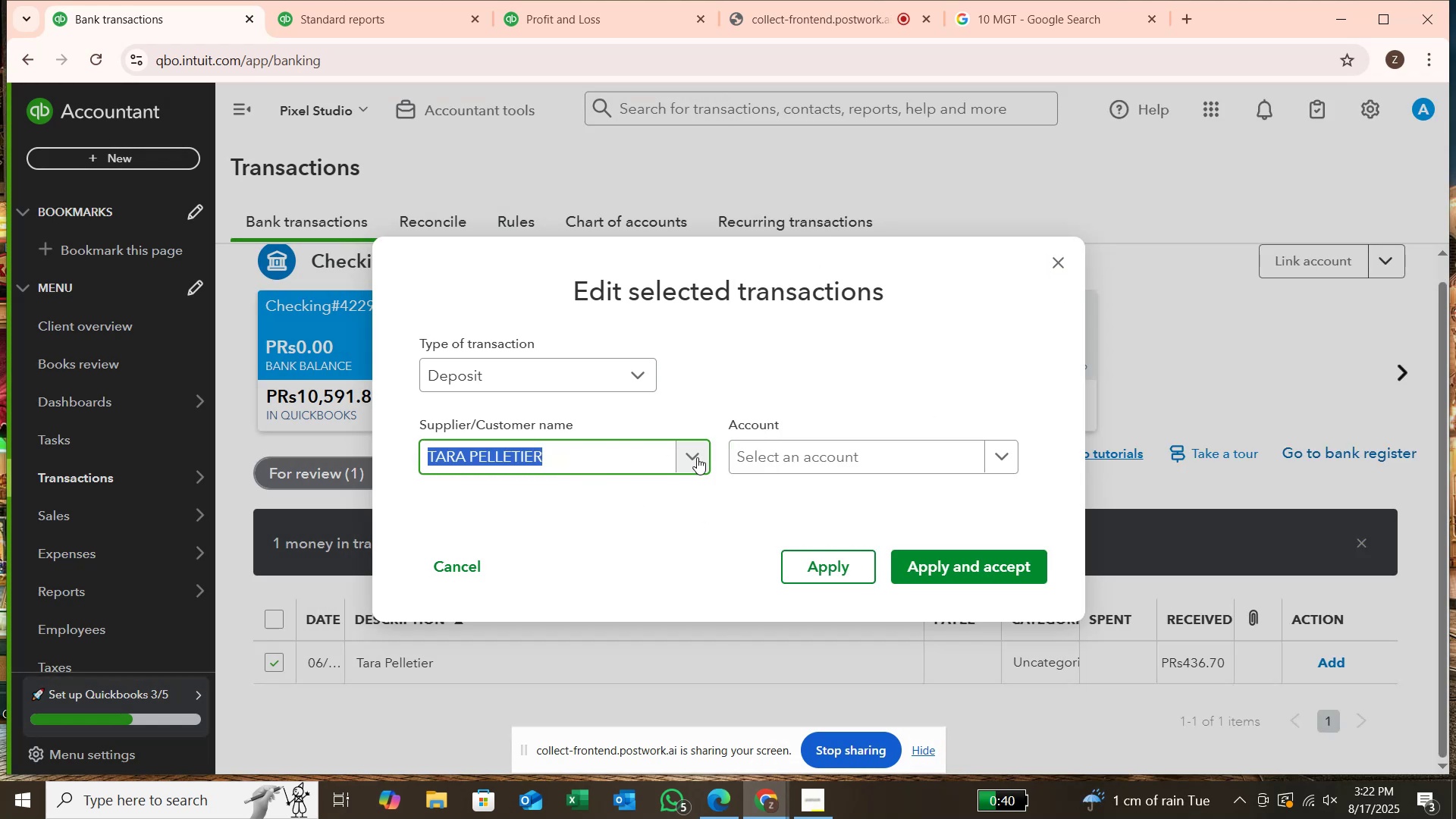 
left_click([795, 455])
 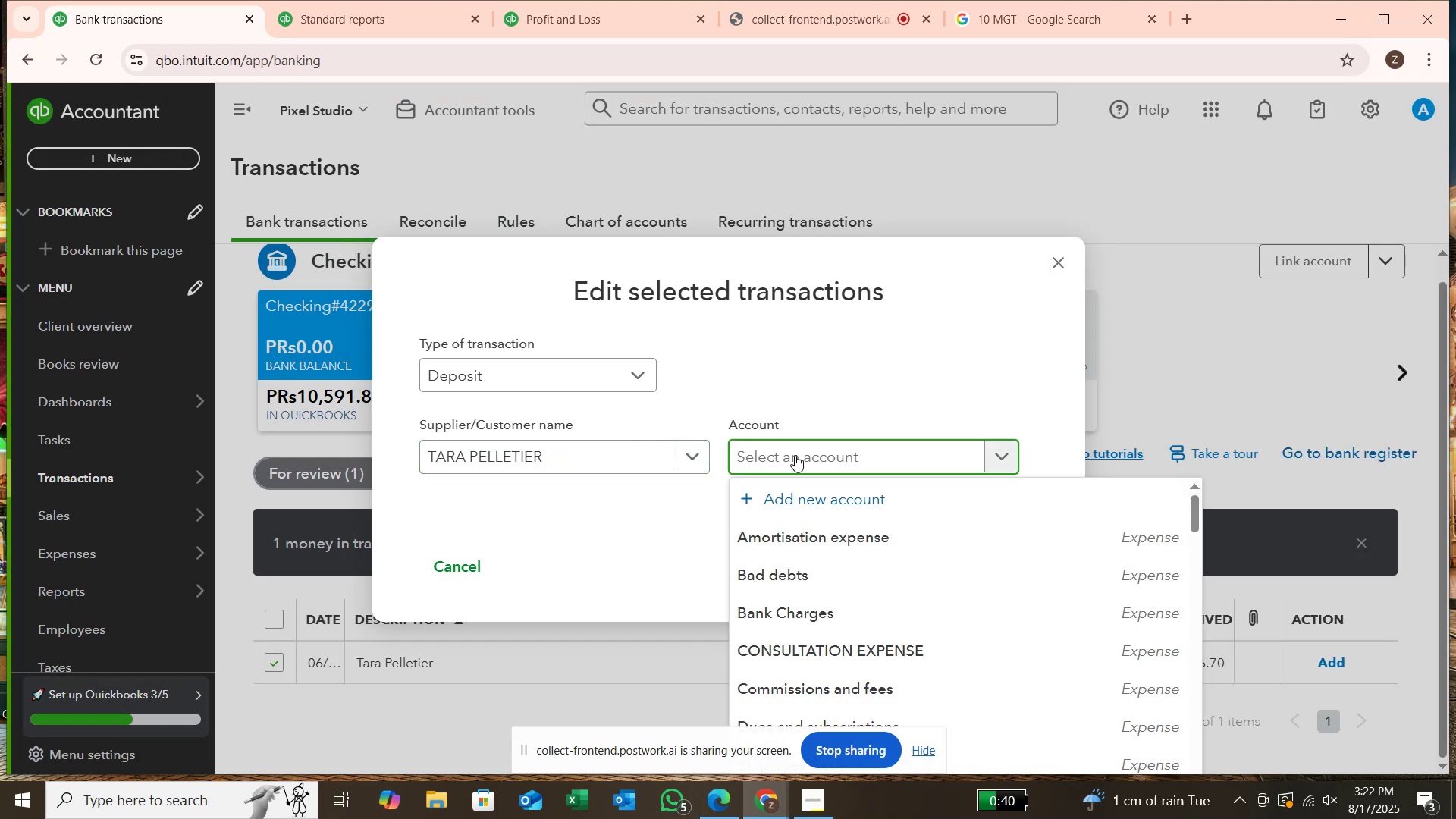 
type(SER)
 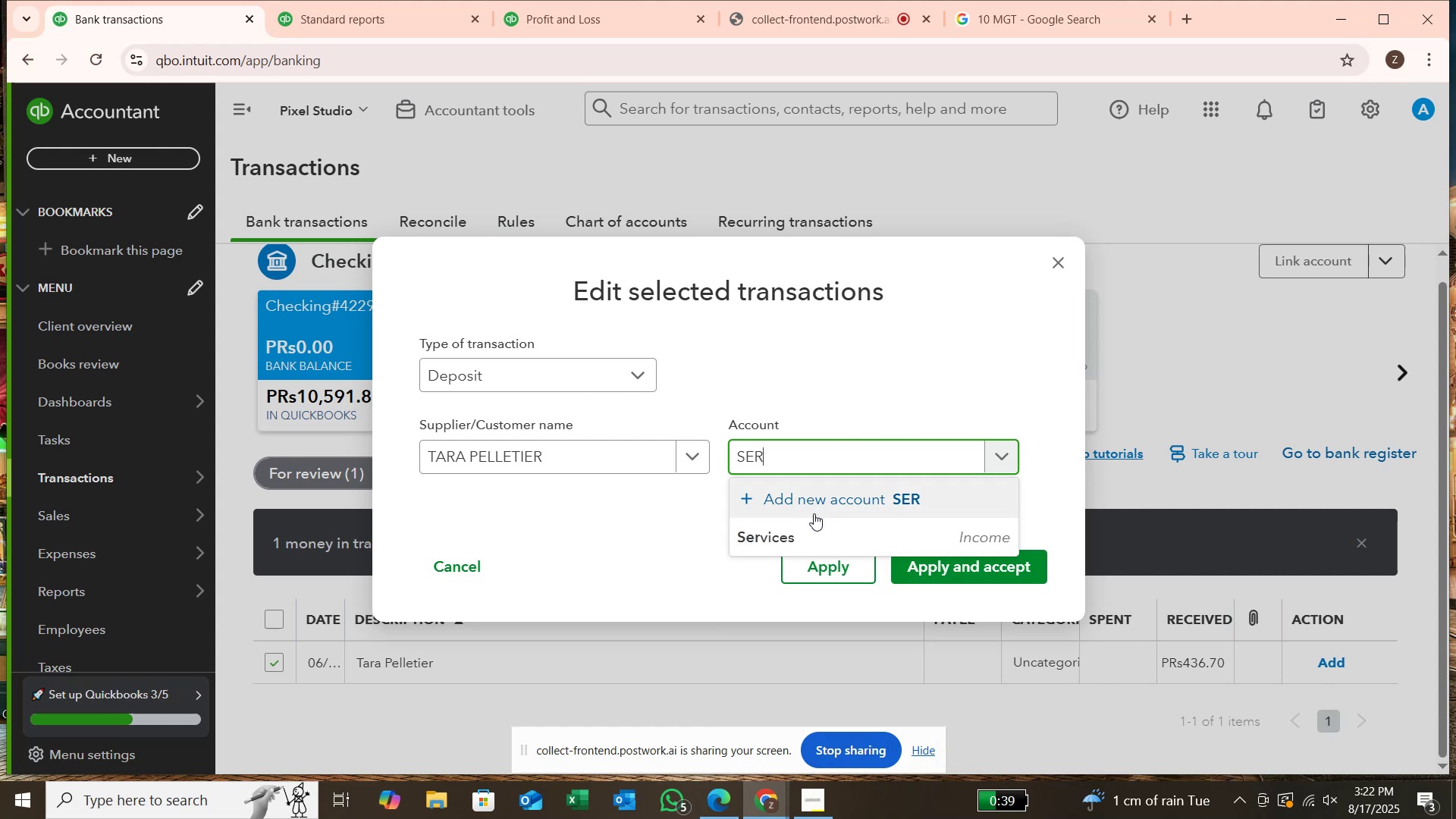 
left_click([815, 529])
 